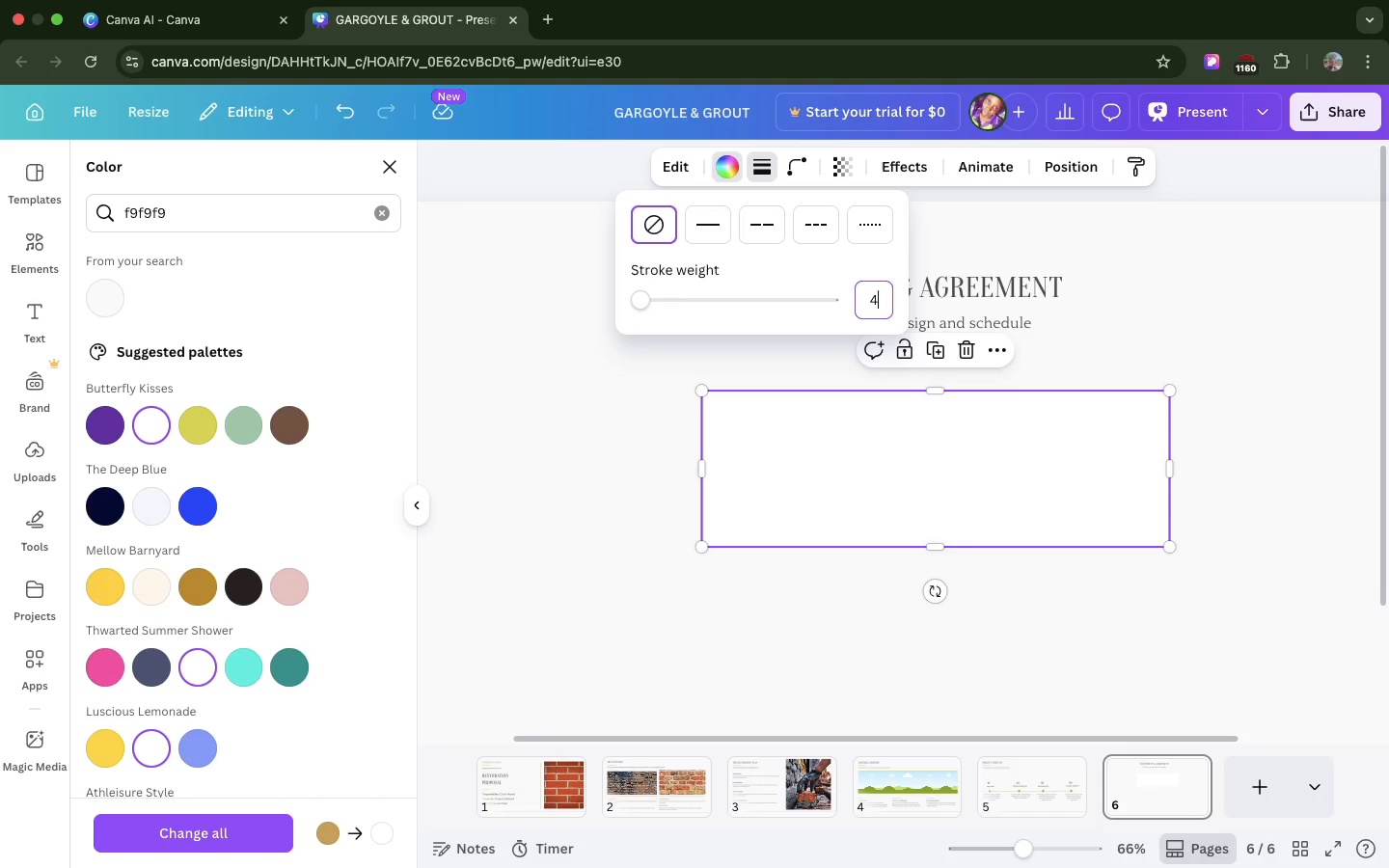 
key(4)
 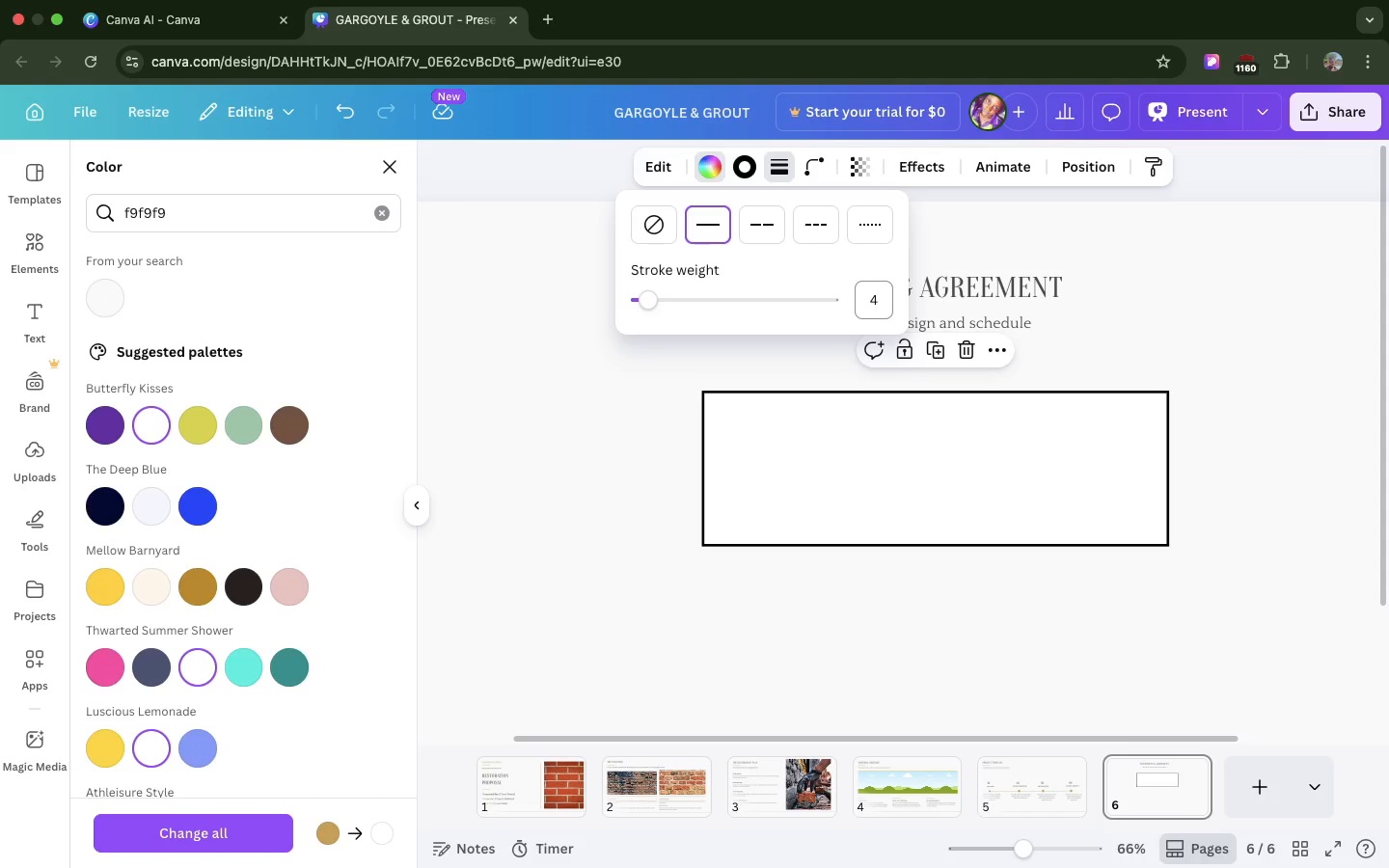 
key(Enter)
 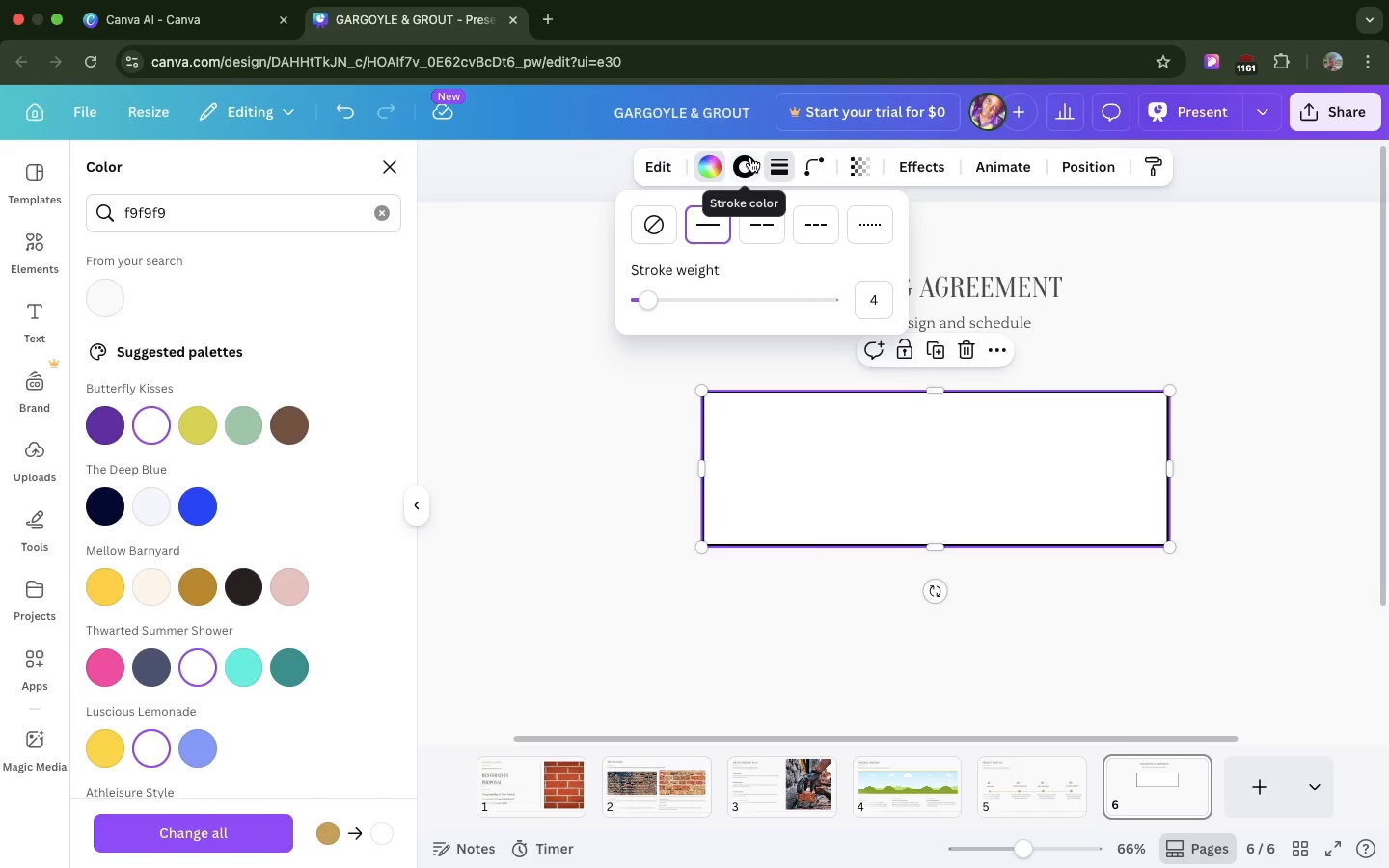 
left_click([750, 157])
 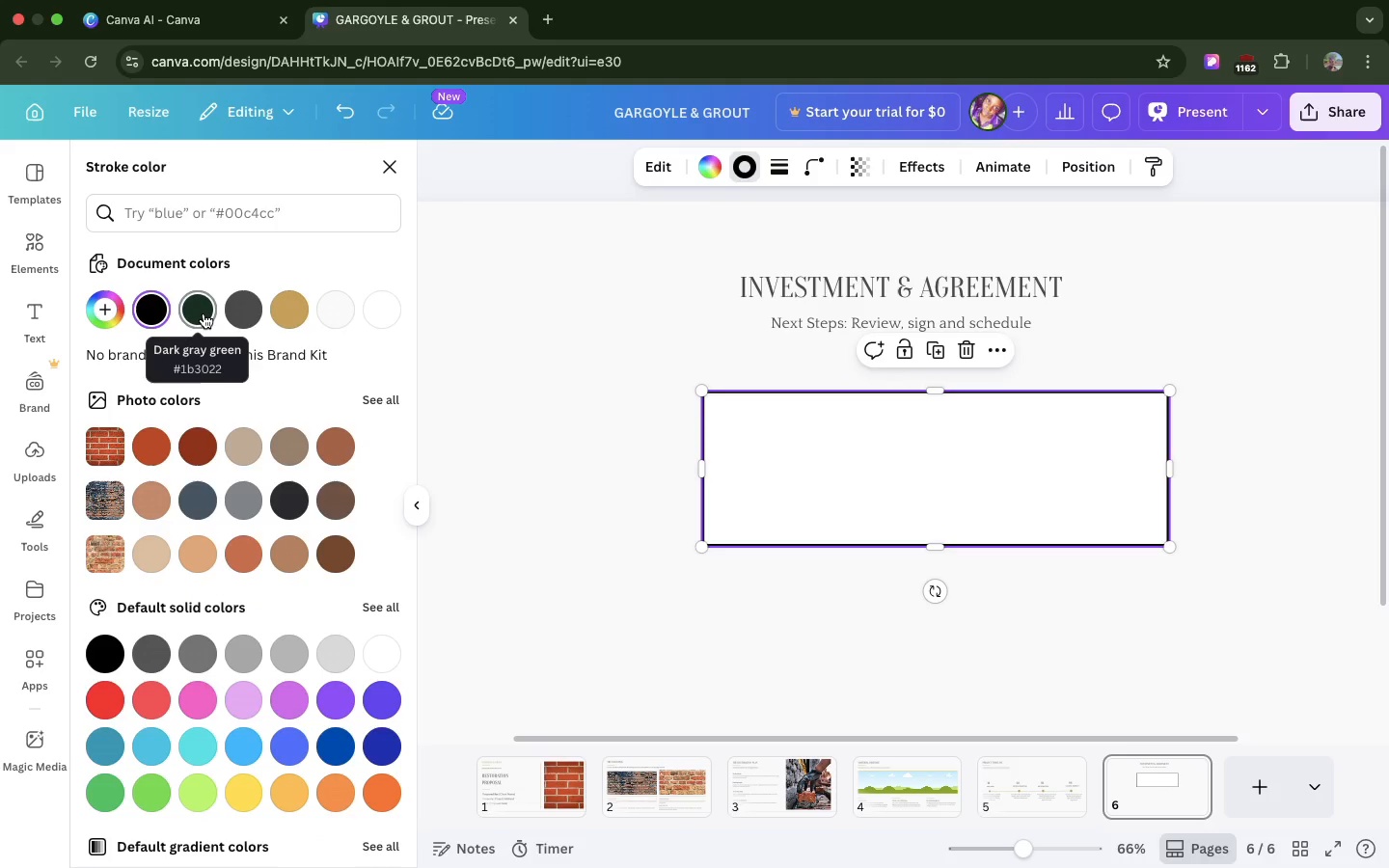 
left_click([204, 313])
 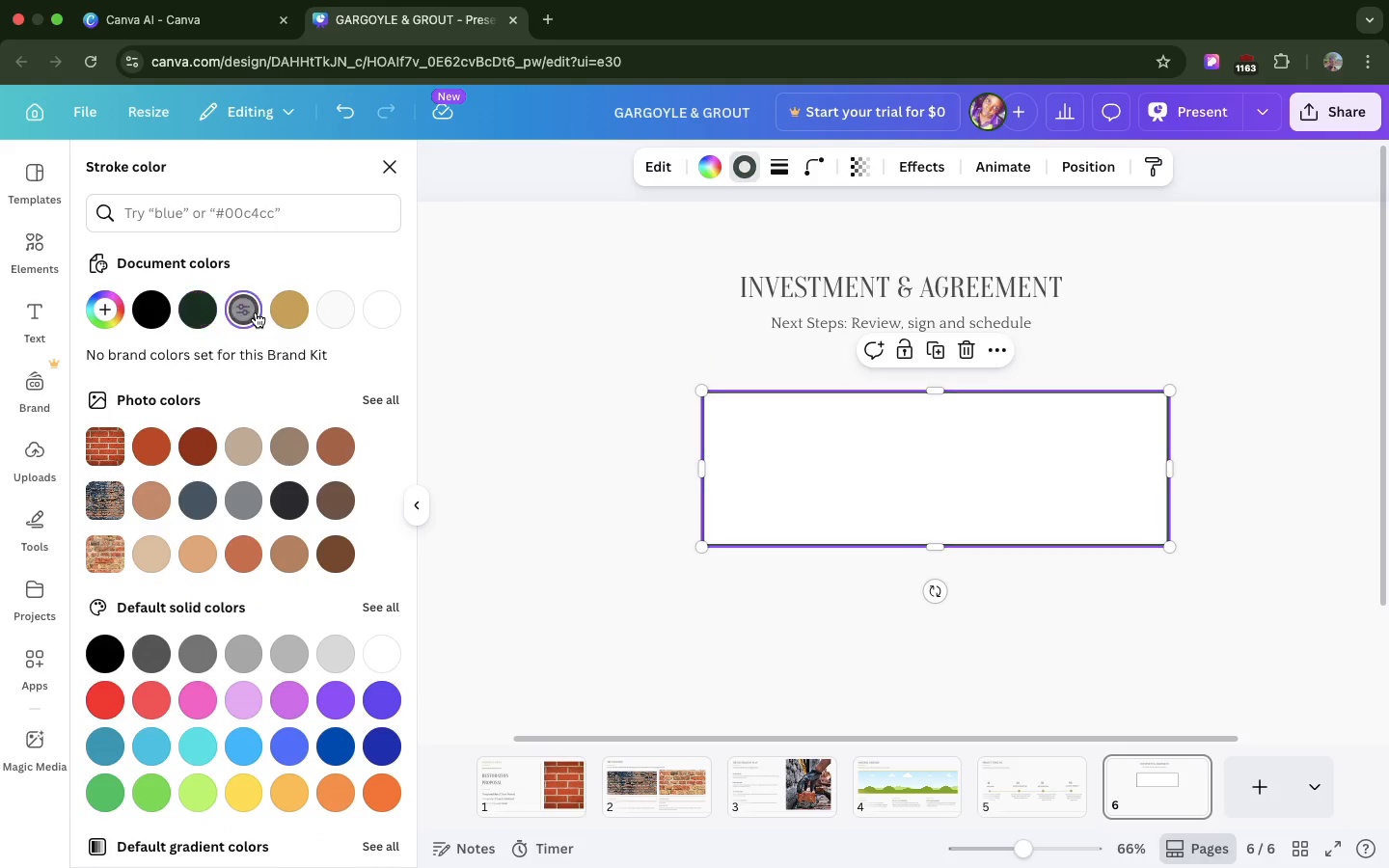 
left_click([256, 312])
 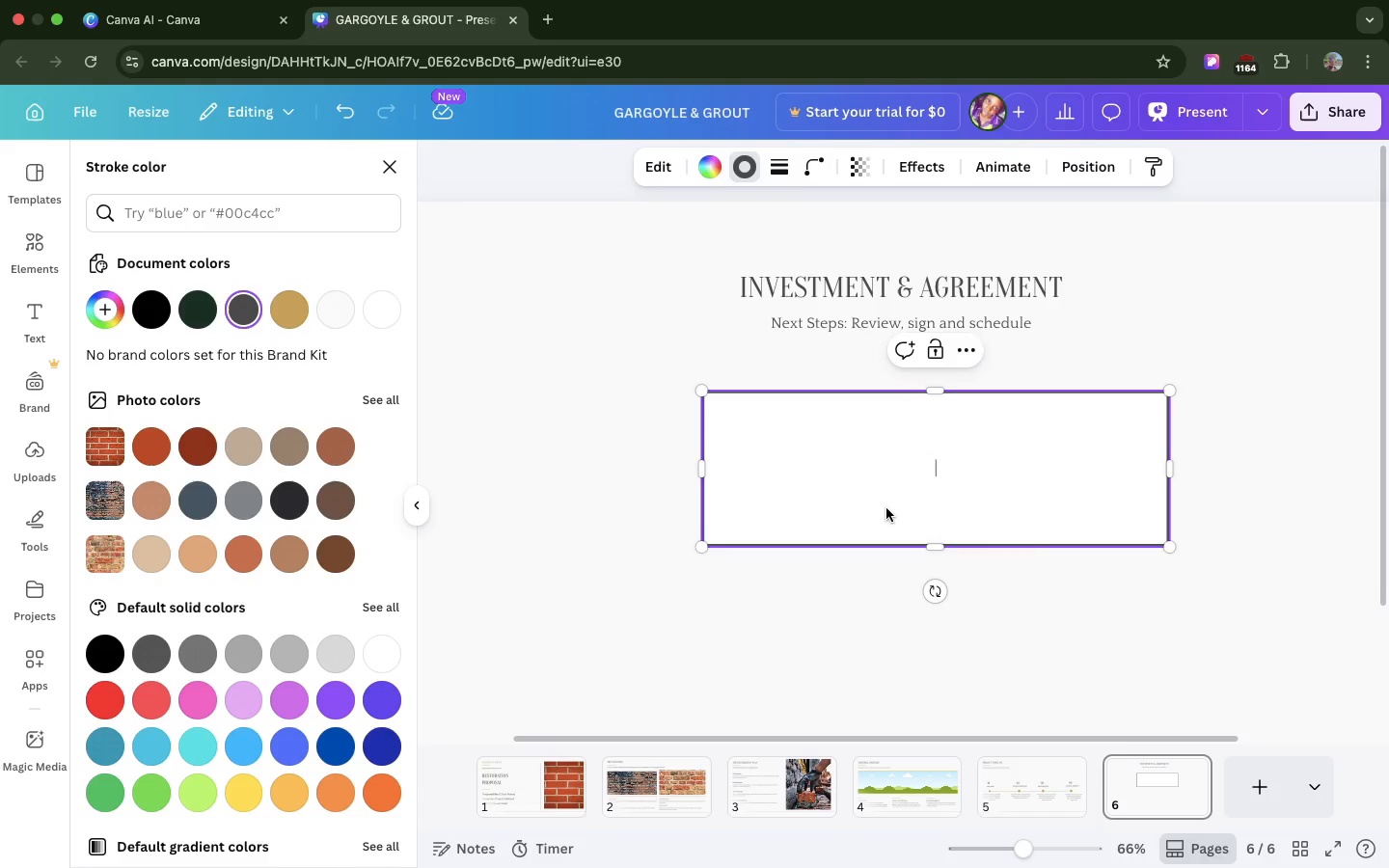 
left_click([886, 508])
 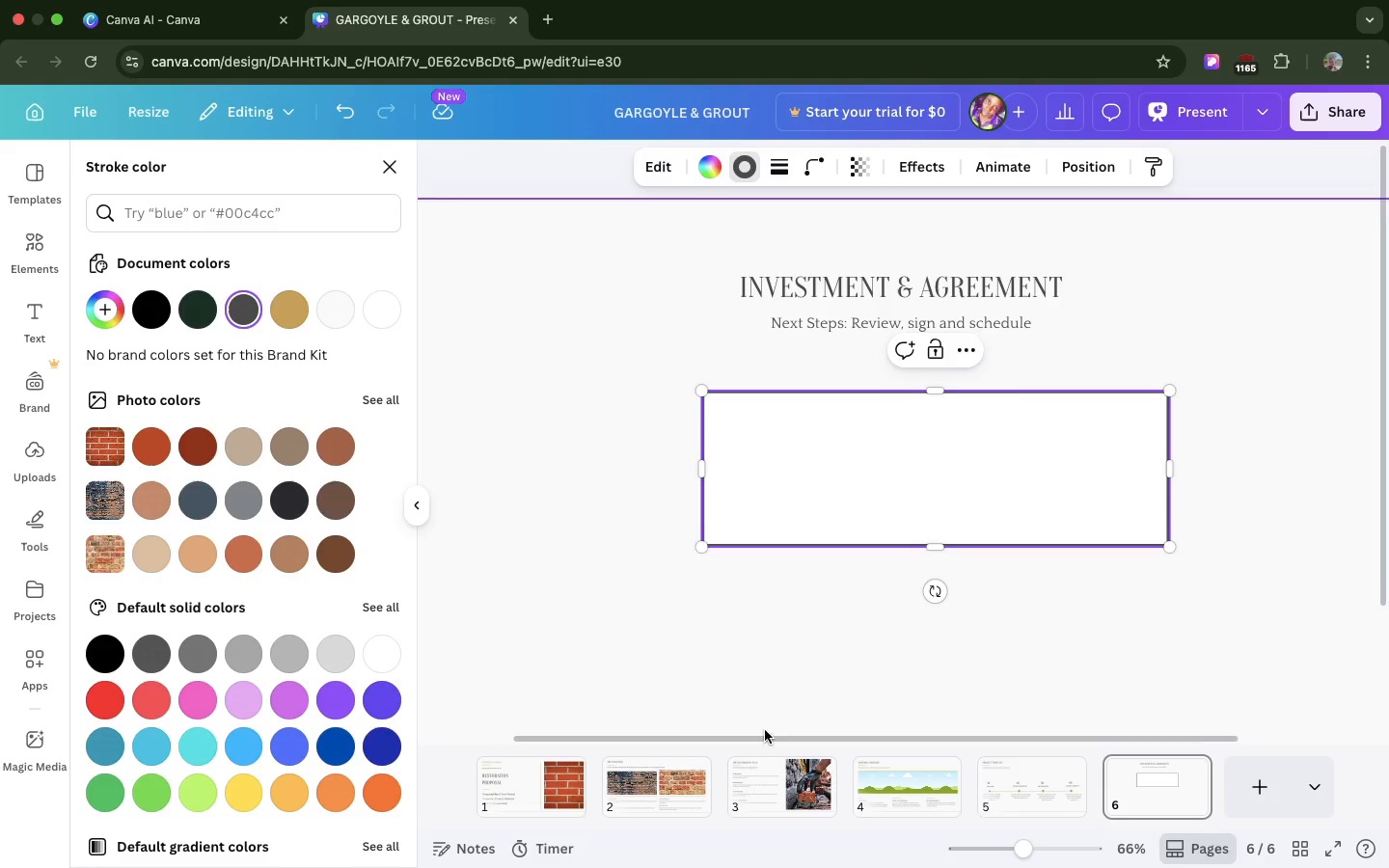 
left_click([749, 789])
 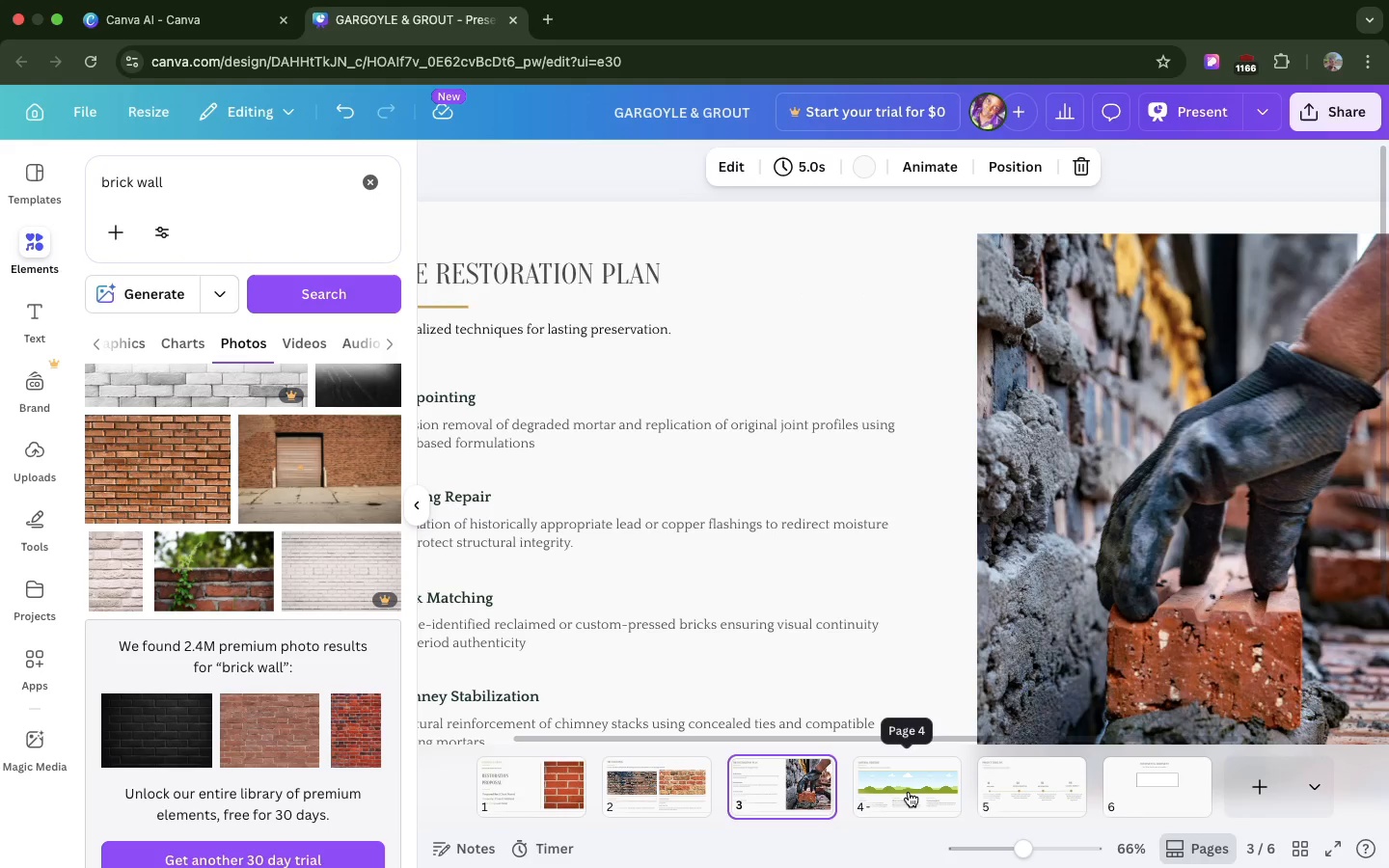 
left_click([909, 792])
 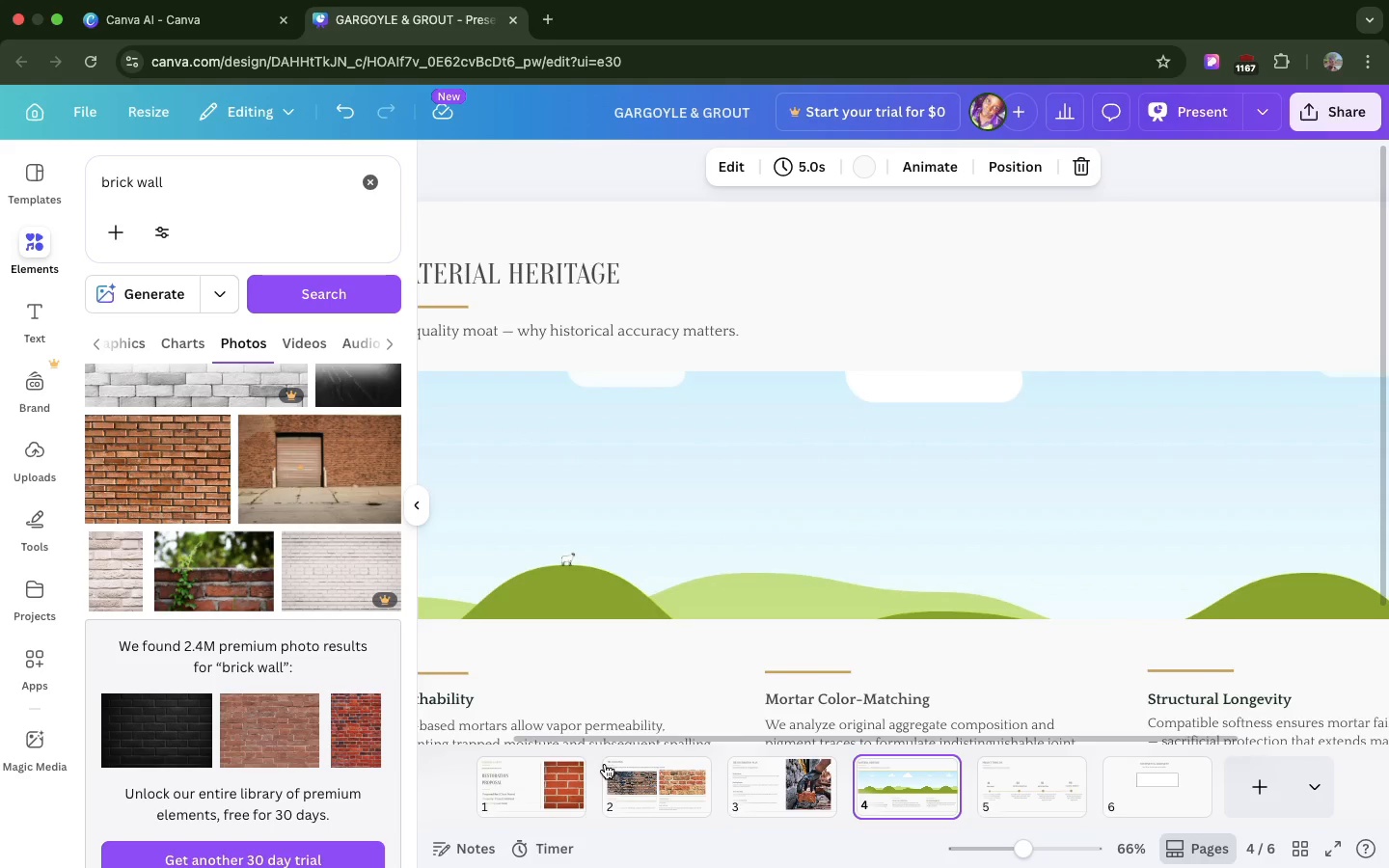 
left_click([605, 764])
 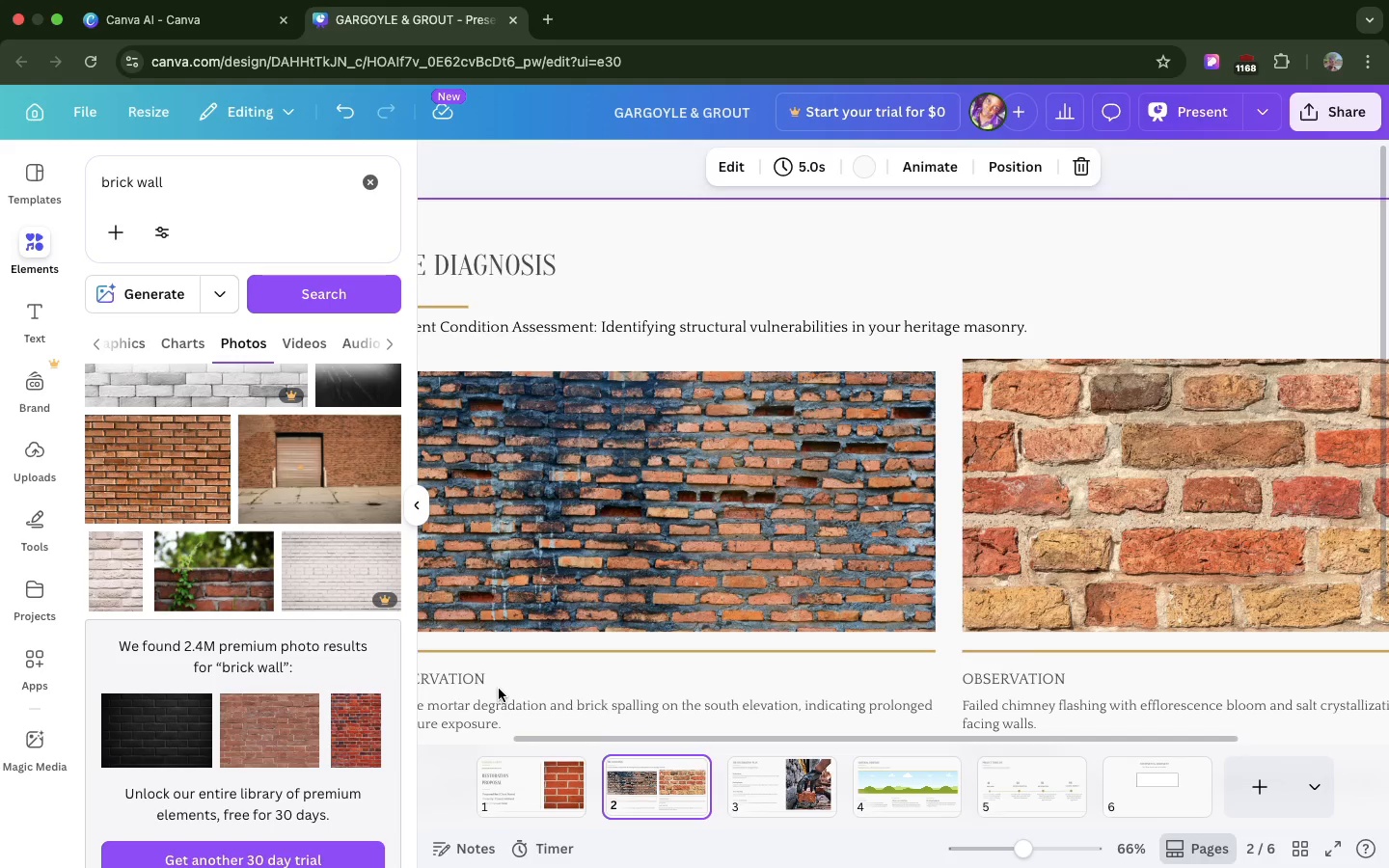 
left_click([499, 689])
 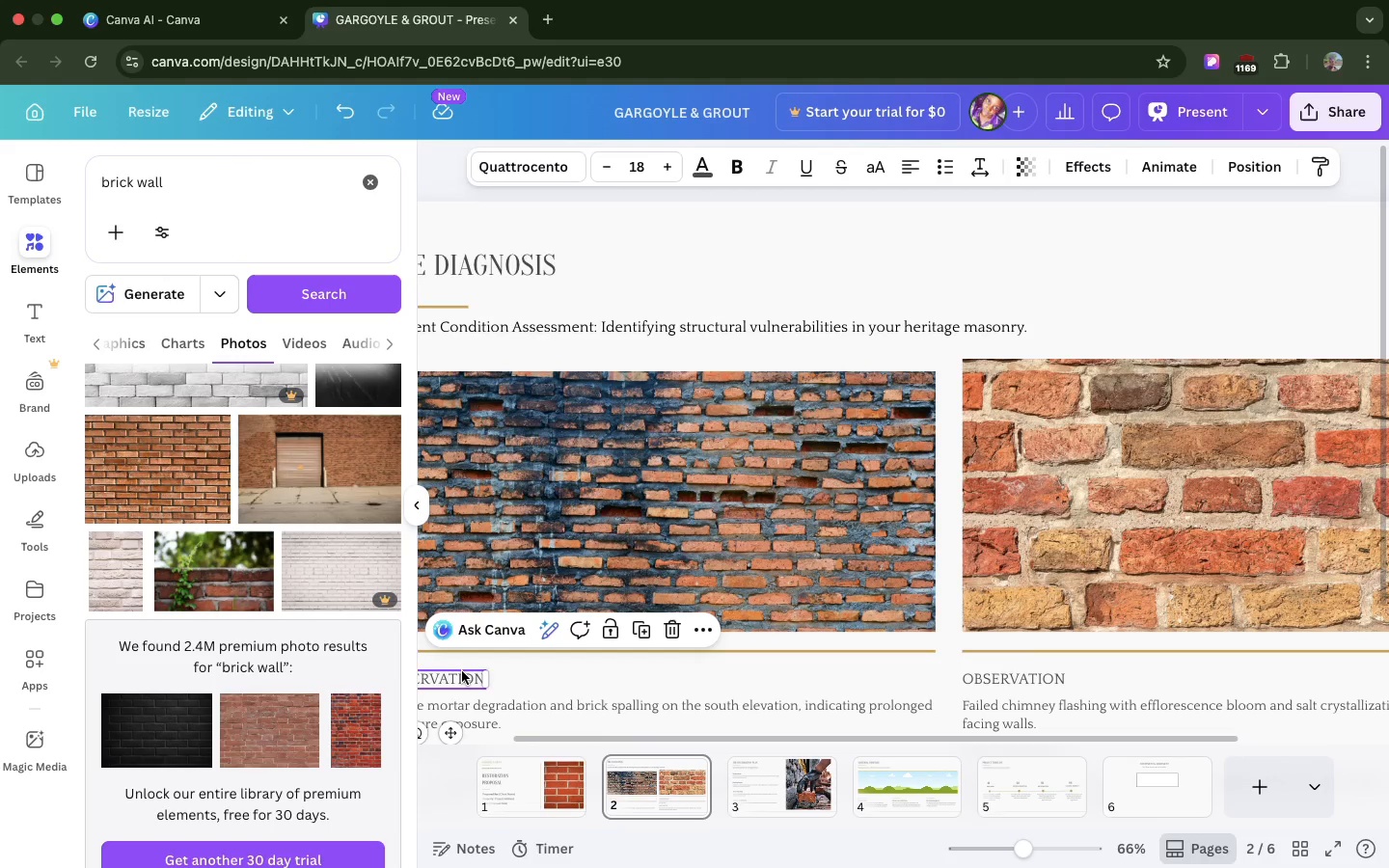 
left_click([462, 671])
 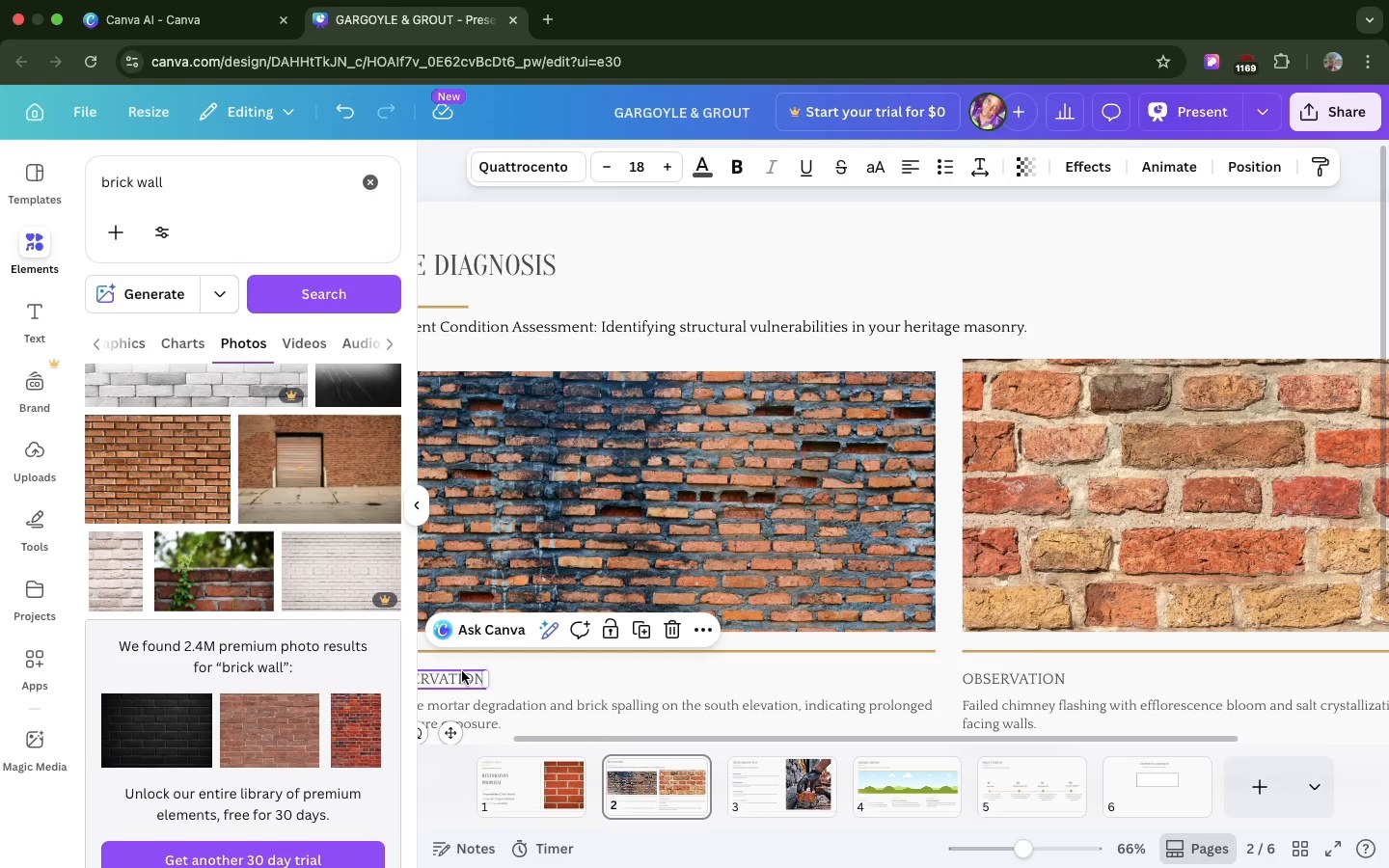 
key(Meta+C)
 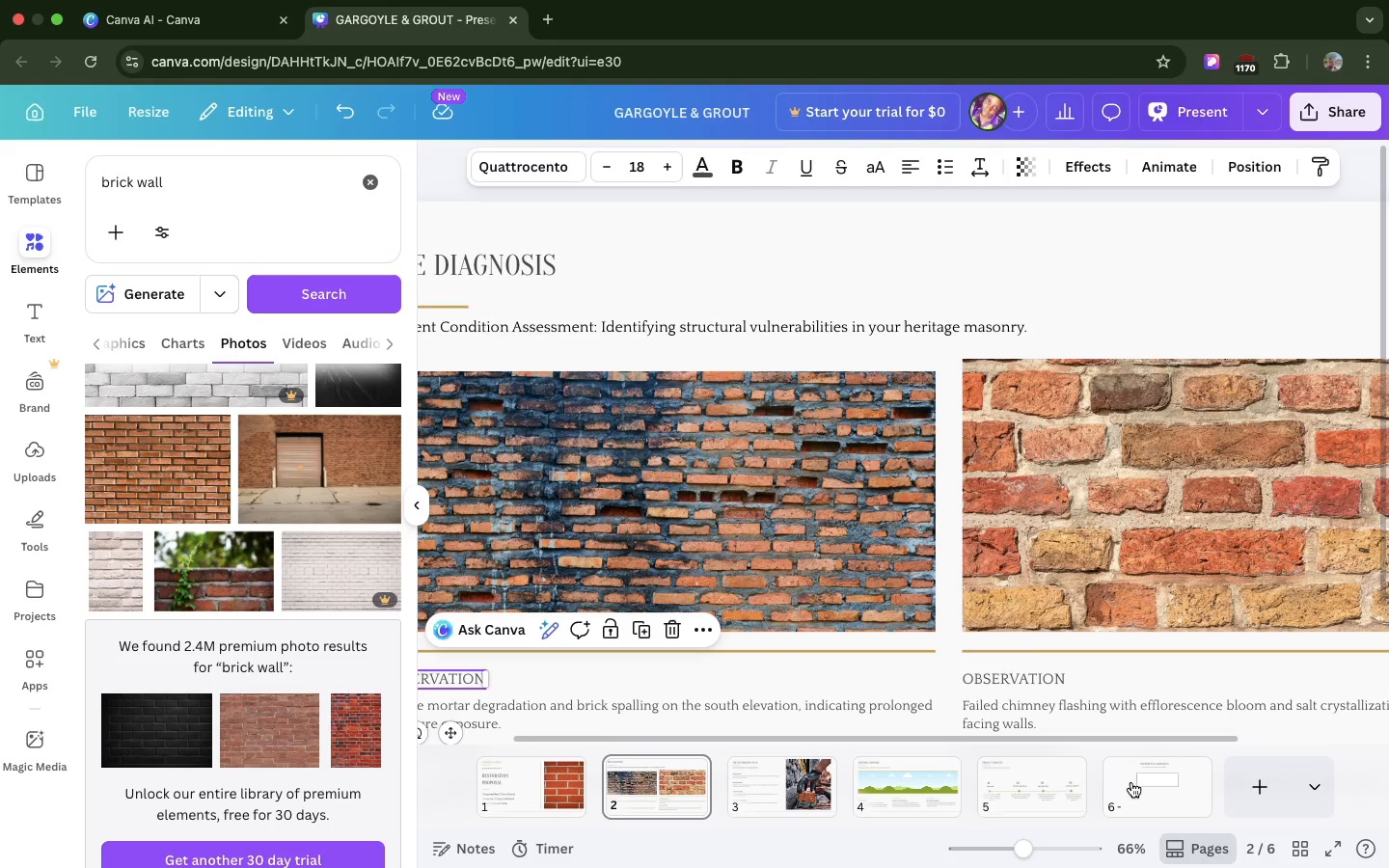 
left_click([1131, 782])
 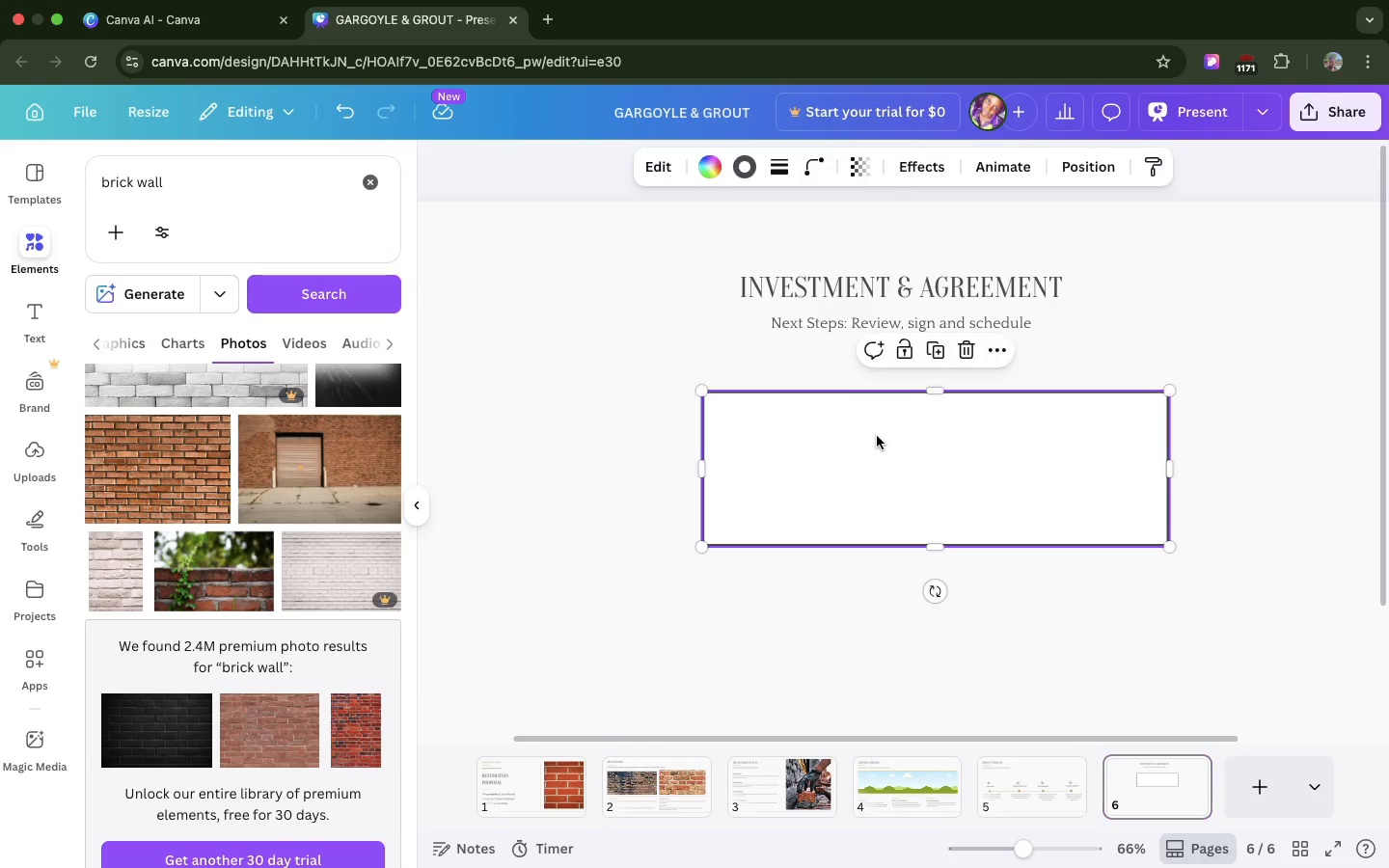 
left_click([877, 436])
 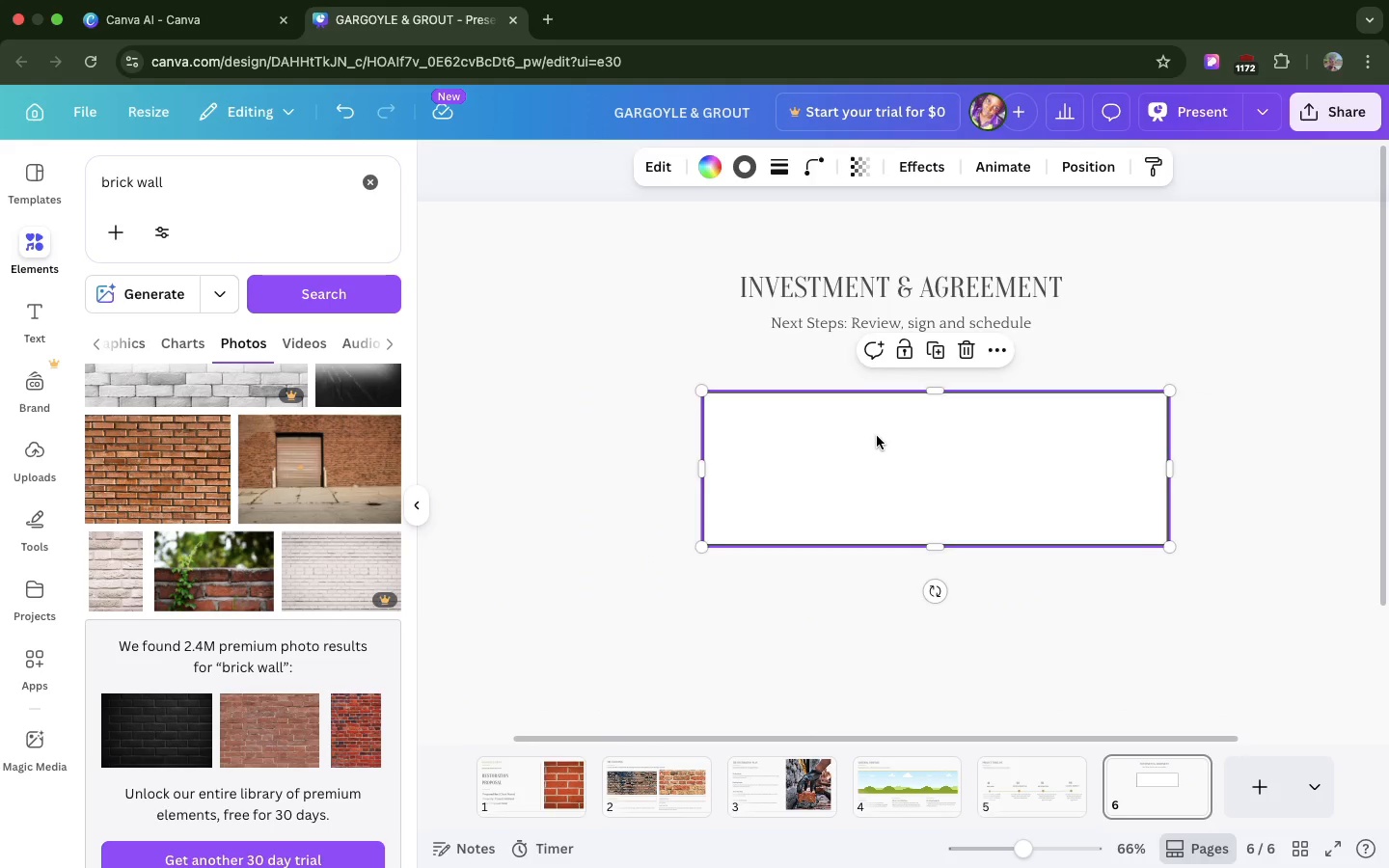 
key(Meta+V)
 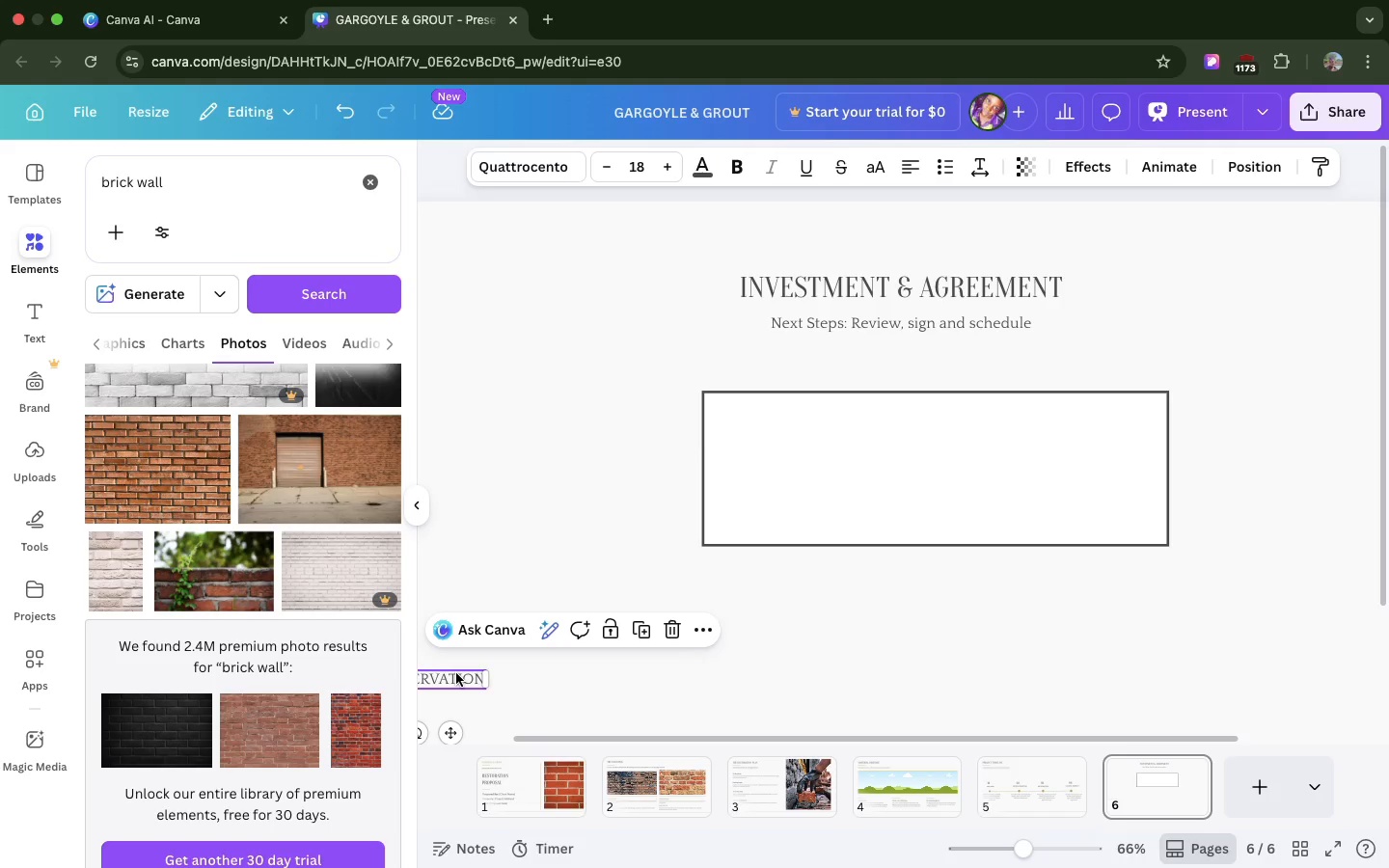 
left_click_drag(start_coordinate=[456, 673], to_coordinate=[912, 407])
 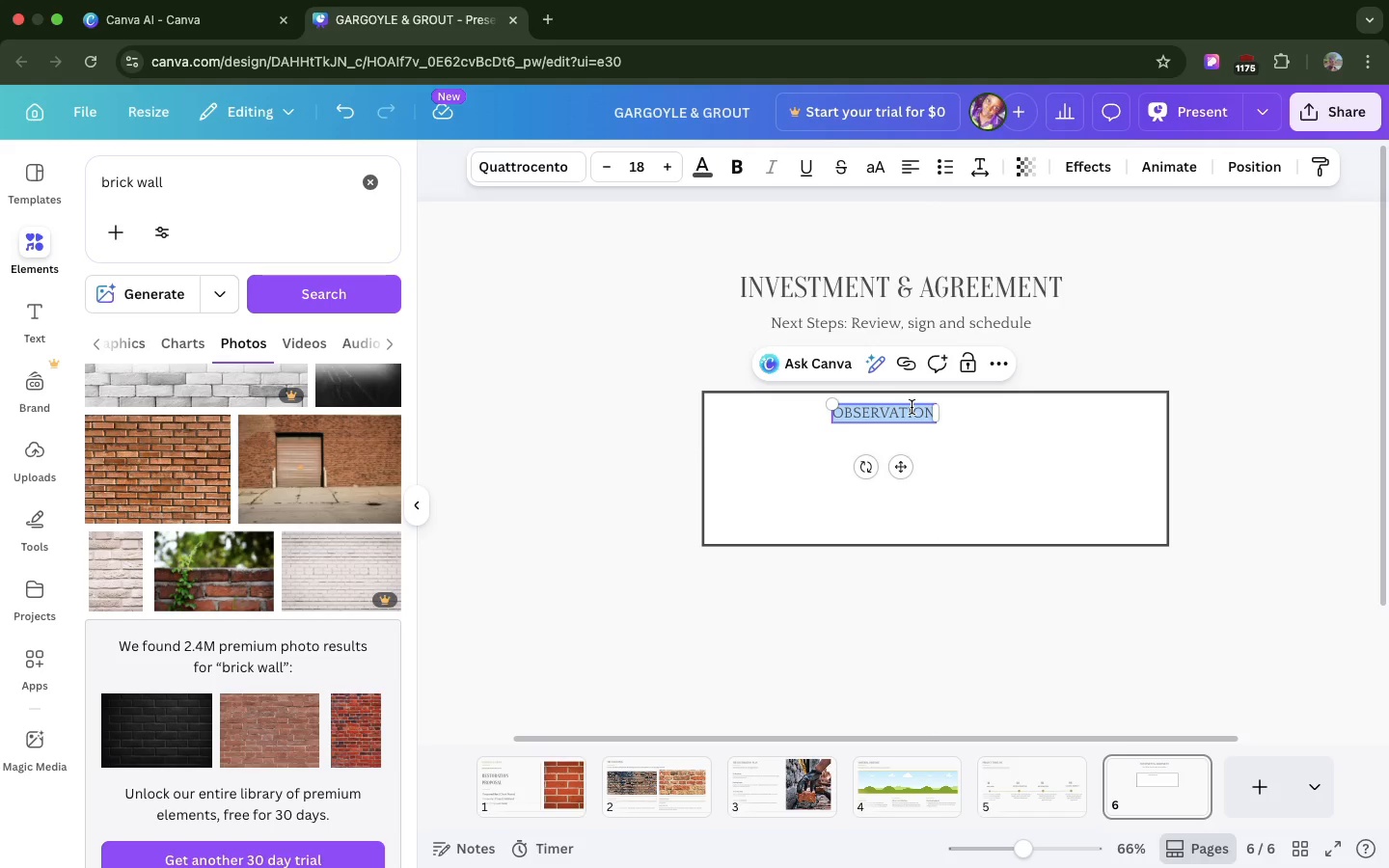 
type(TOTAL INVESTMENT)
 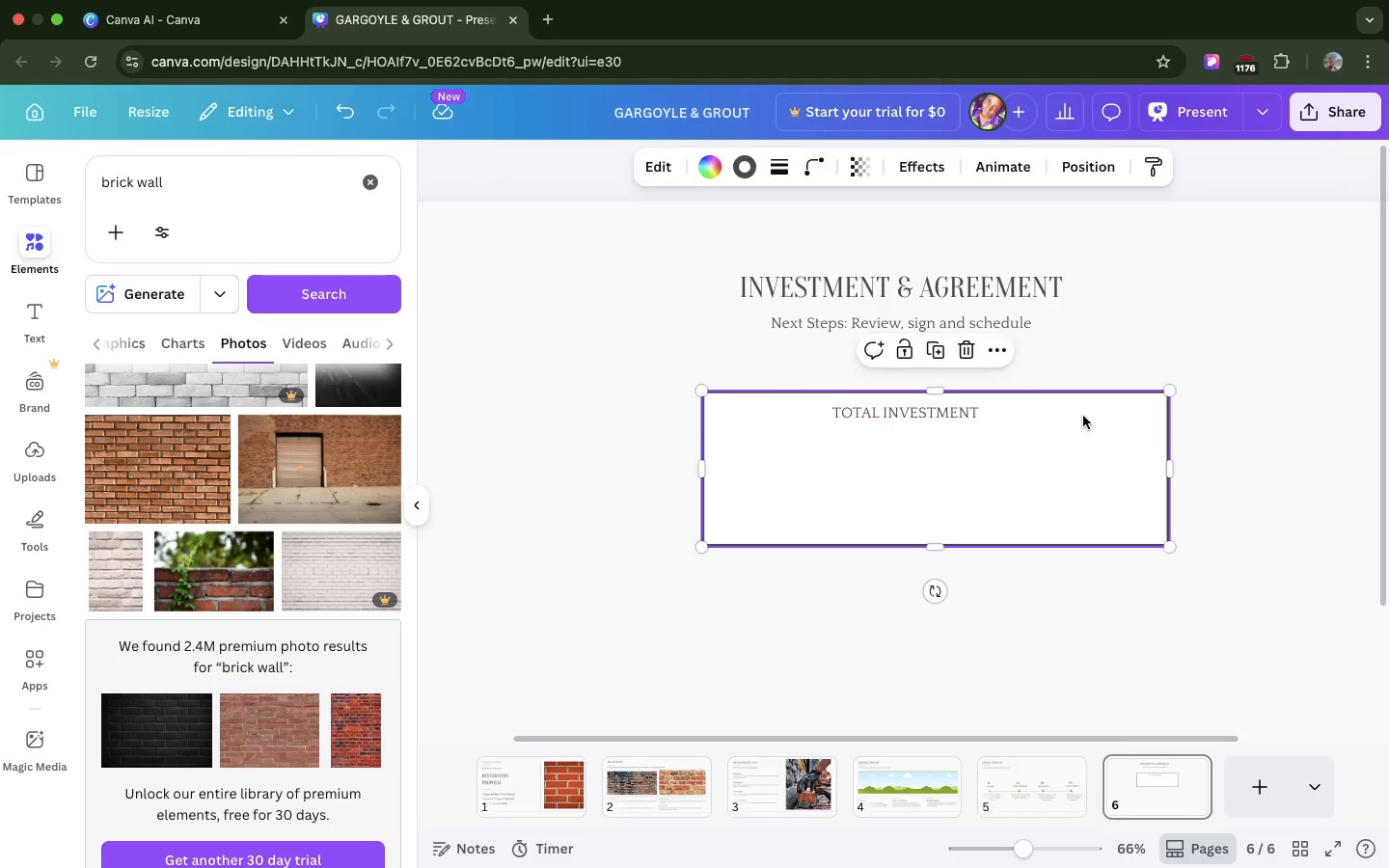 
left_click([1083, 416])
 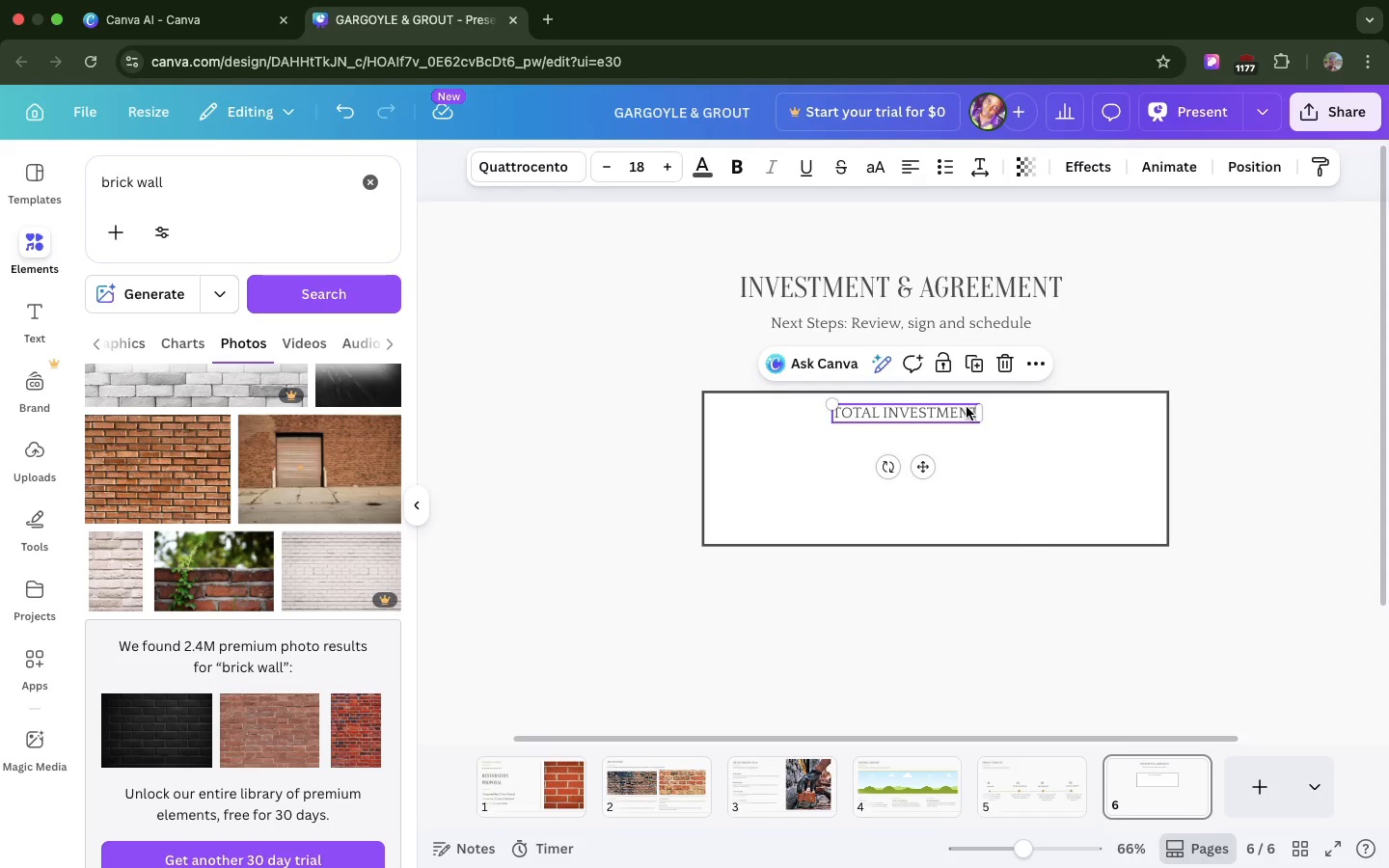 
left_click([967, 407])
 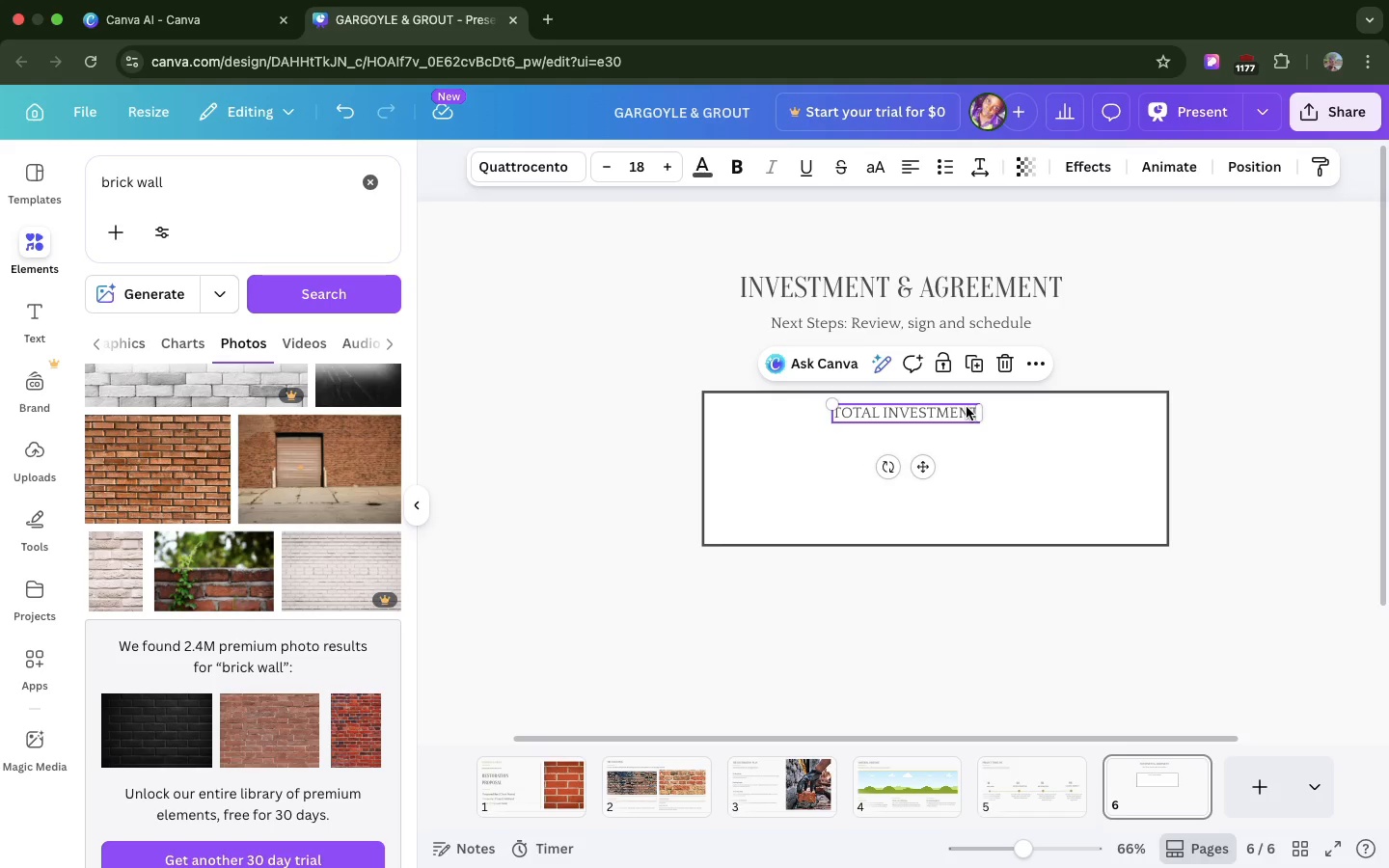 
left_click_drag(start_coordinate=[967, 407], to_coordinate=[973, 408])
 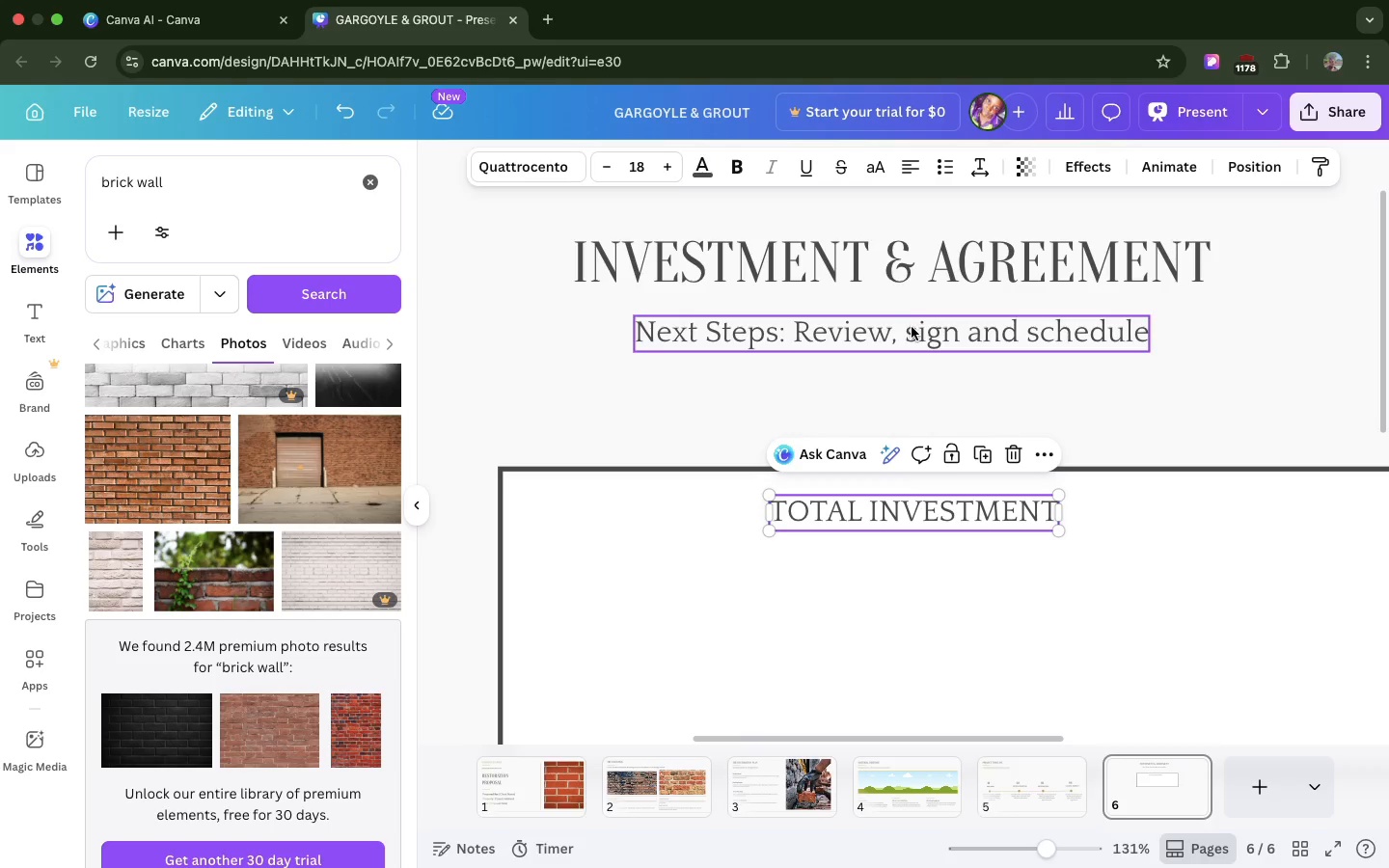 
double_click([912, 327])
 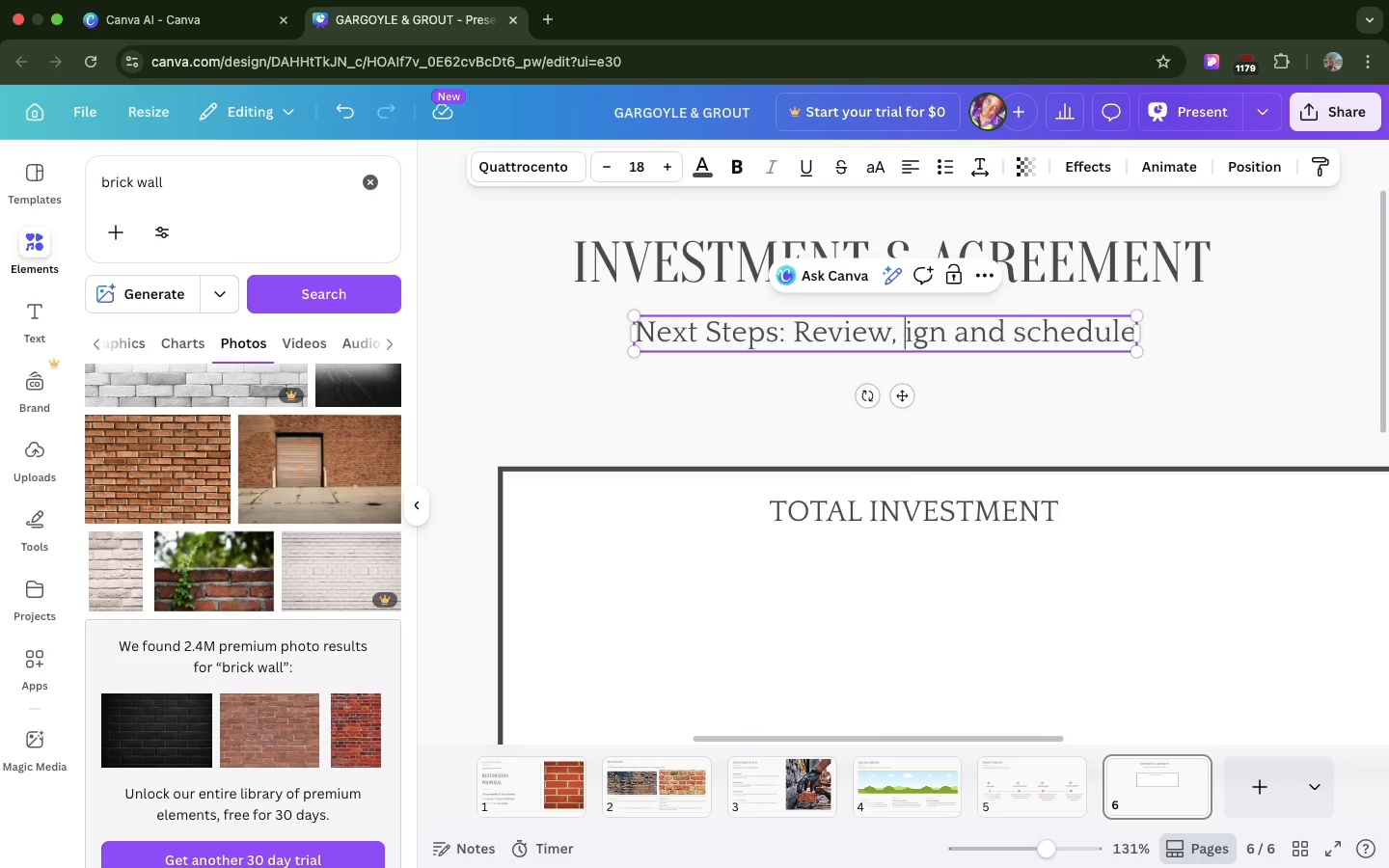 
key(Backspace)
 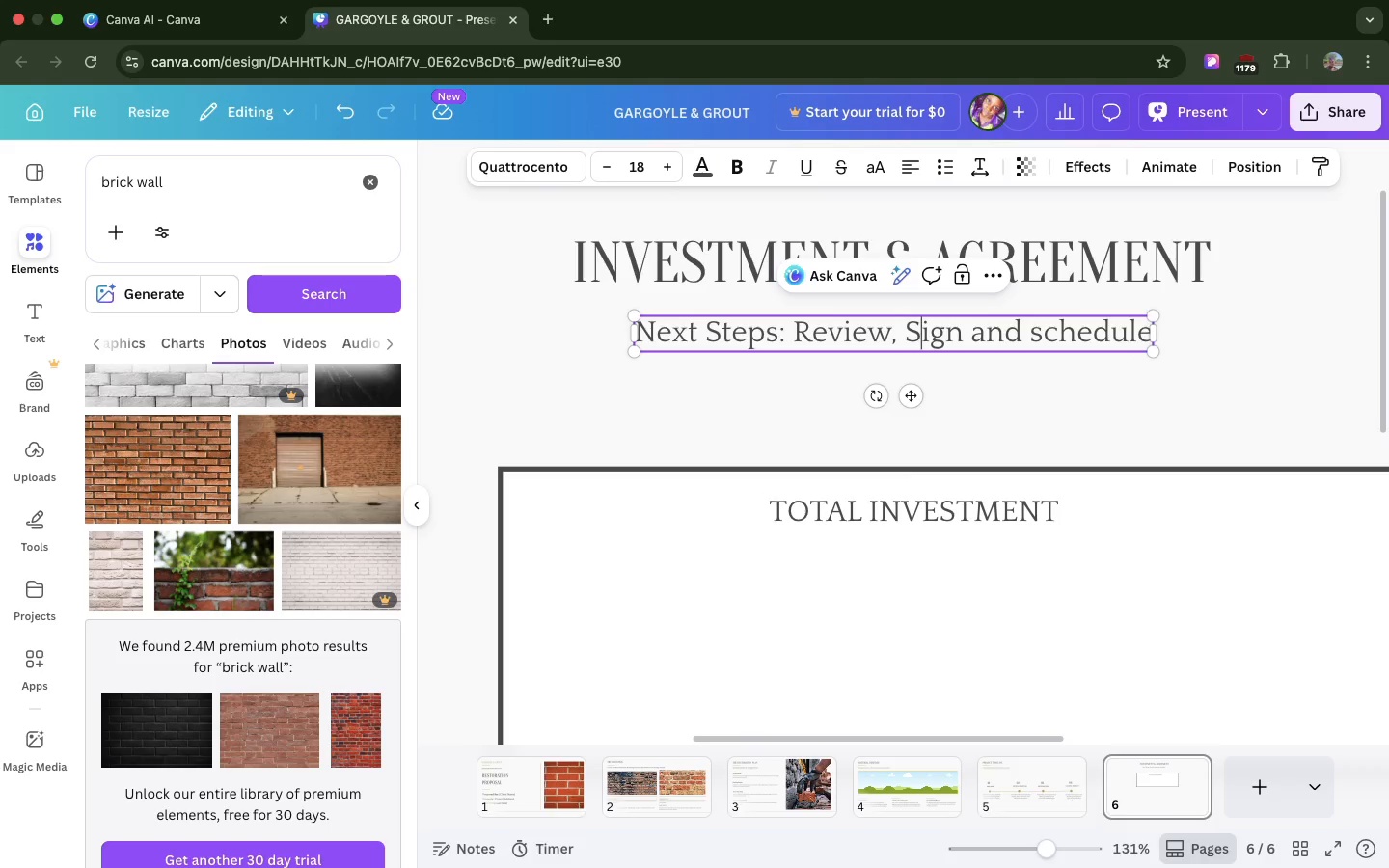 
key(S)
 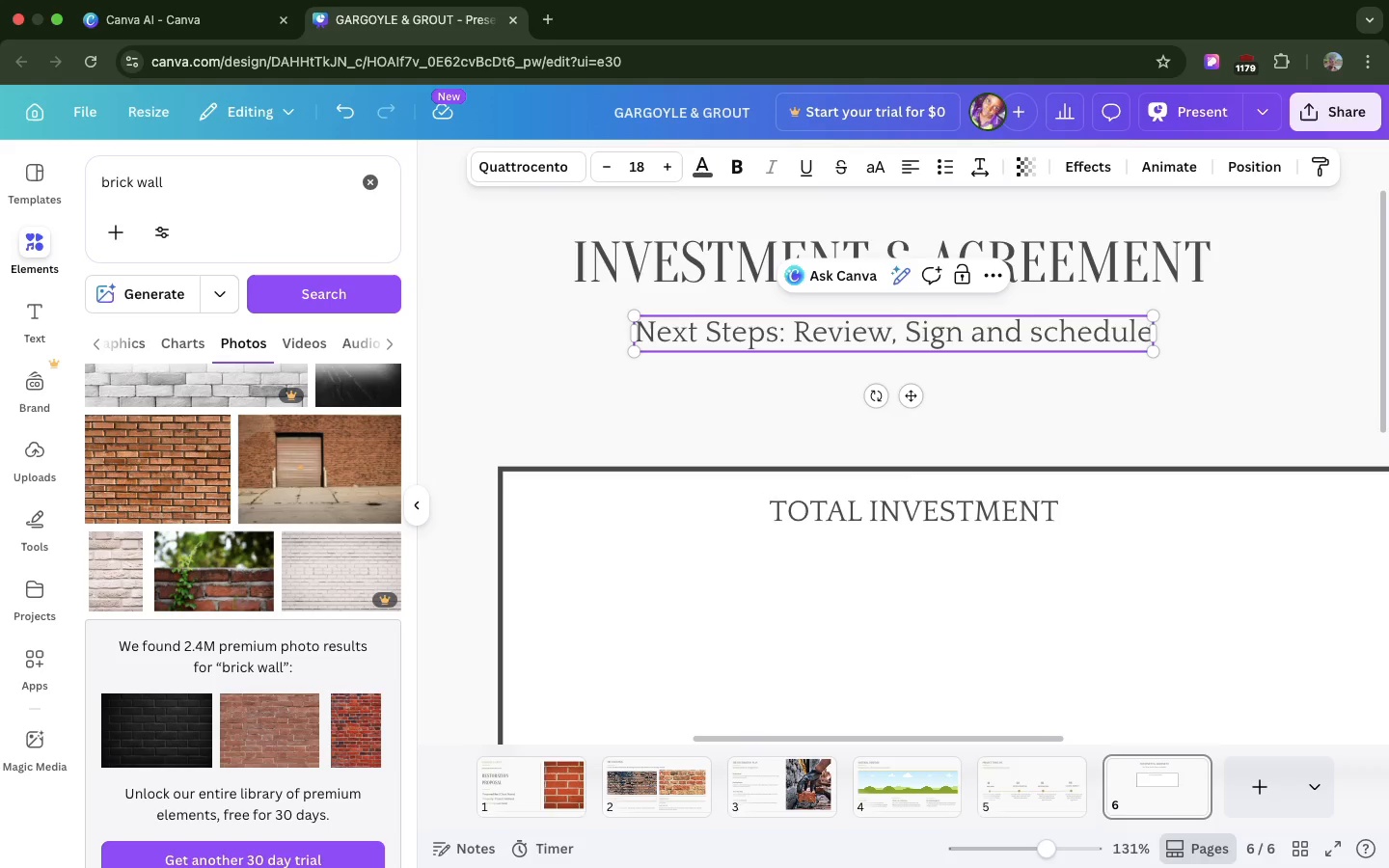 
key(CapsLock)
 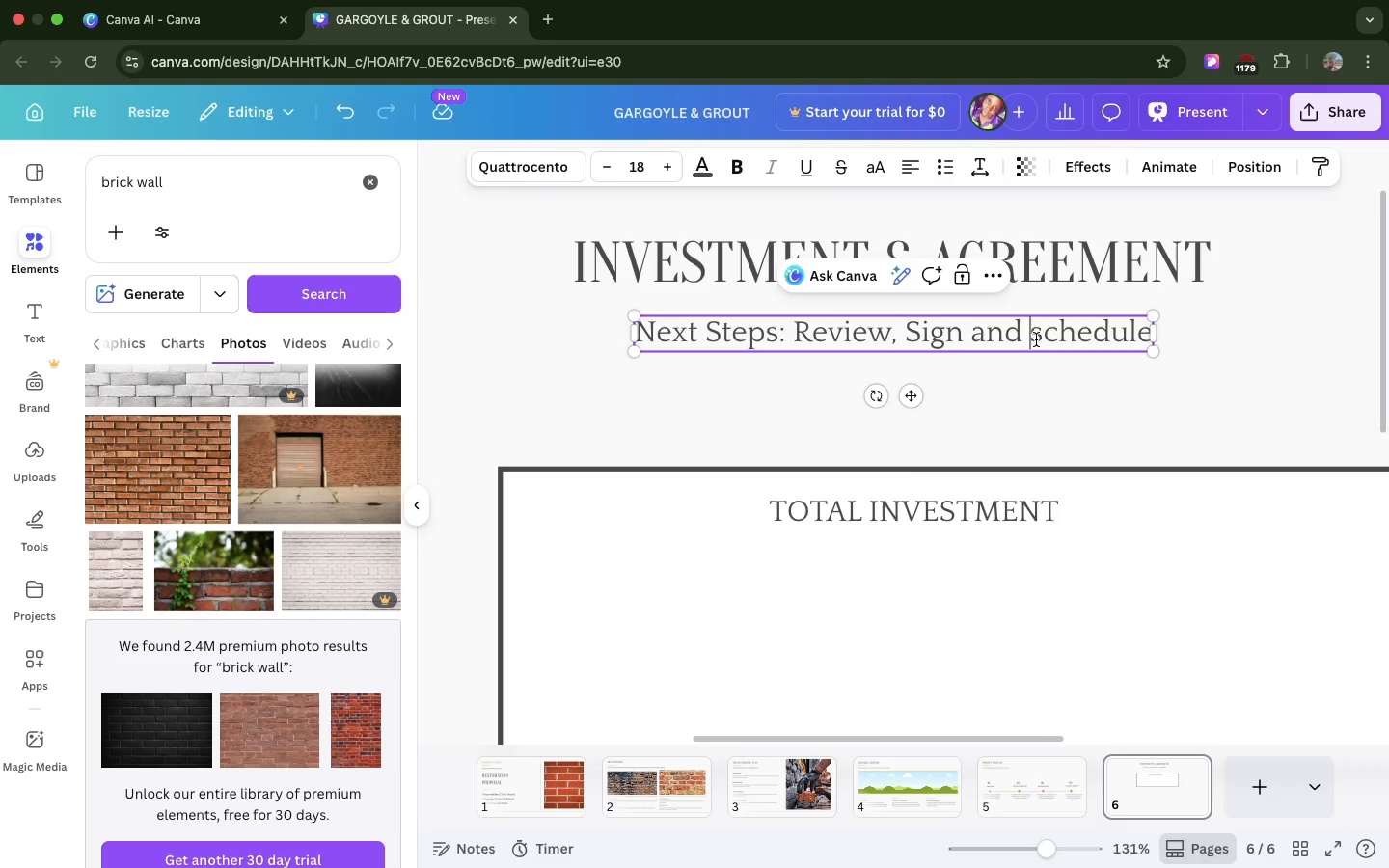 
left_click([1036, 339])
 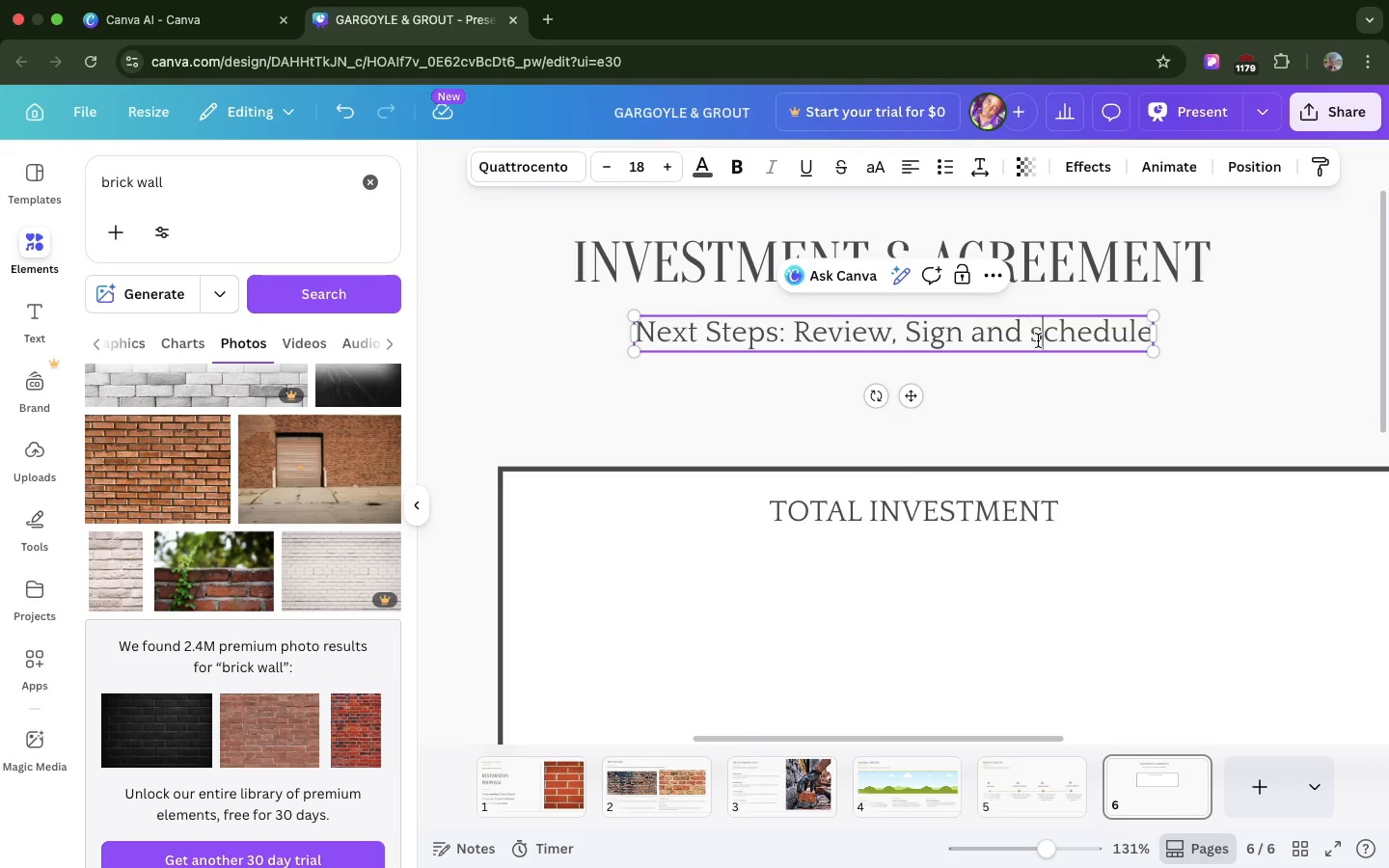 
left_click([1038, 340])
 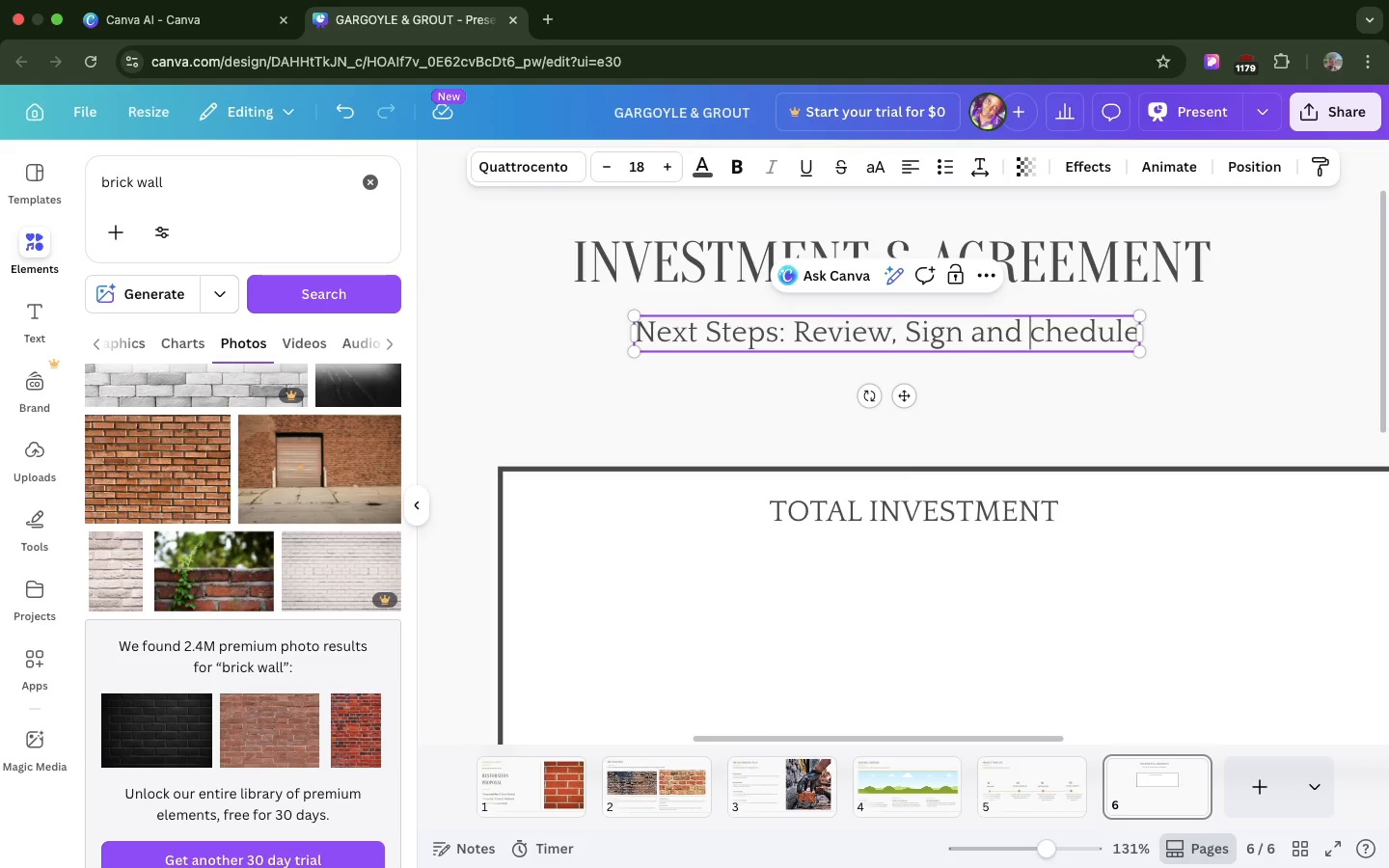 
key(Backspace)
 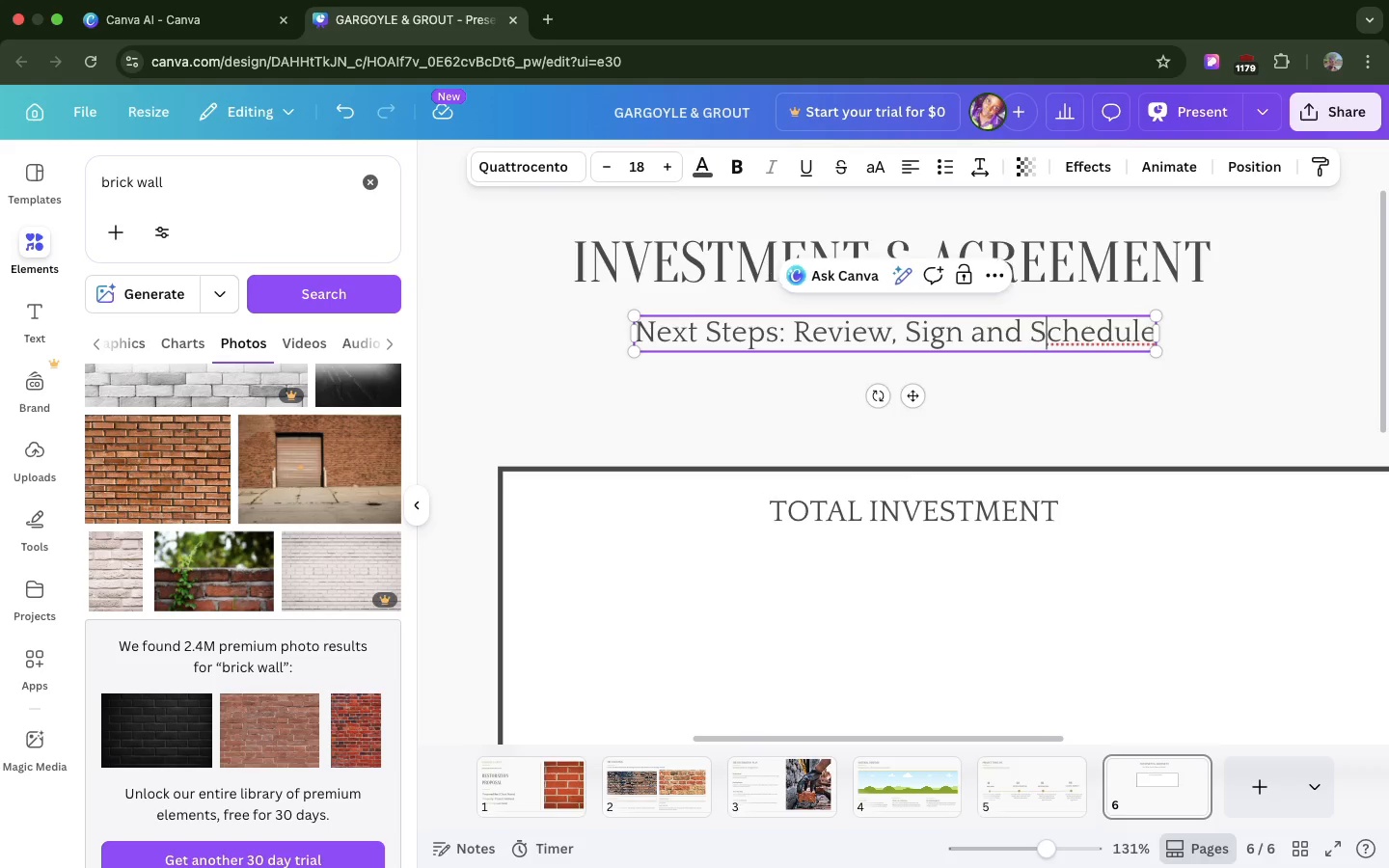 
key(CapsLock)
 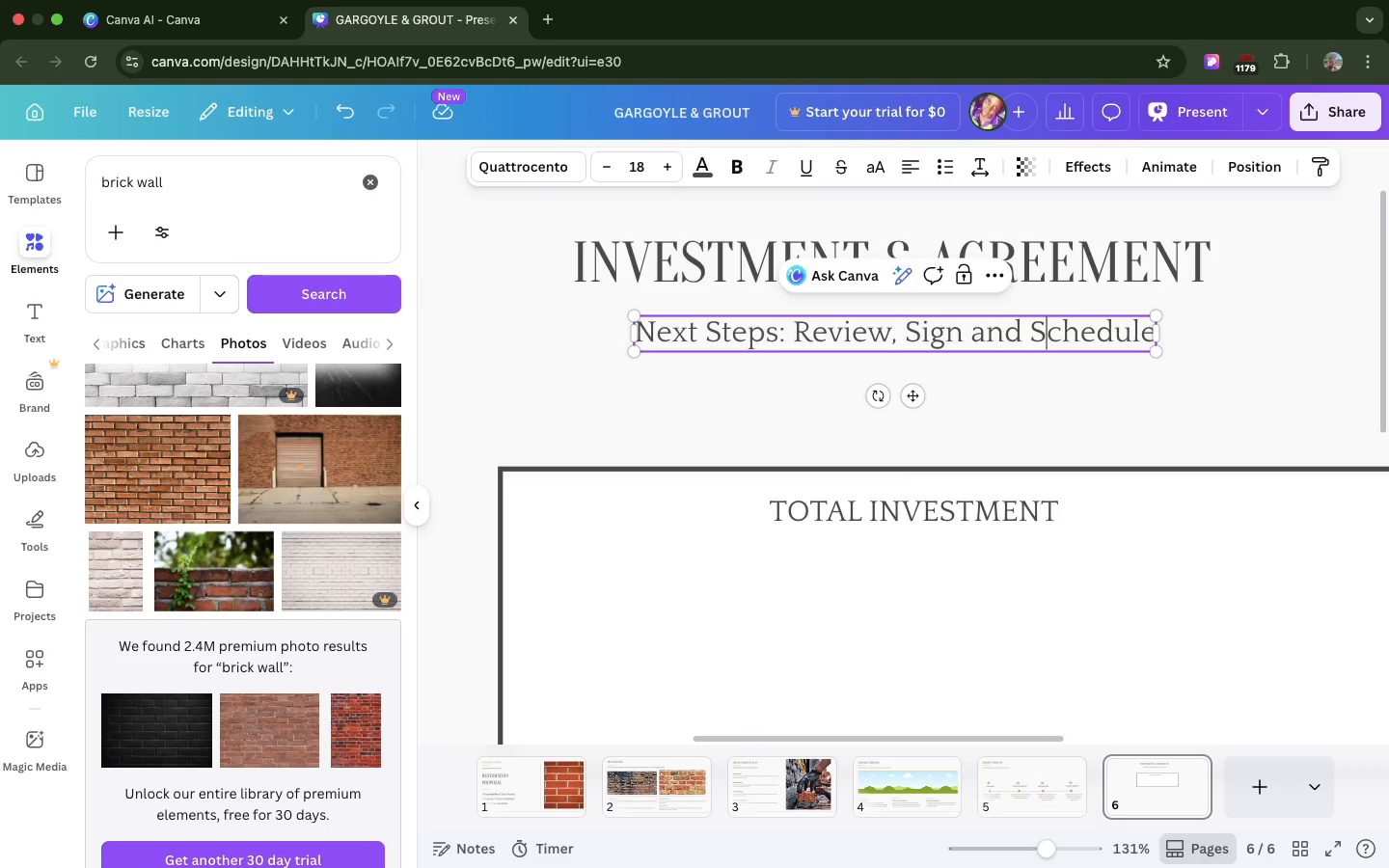 
key(S)
 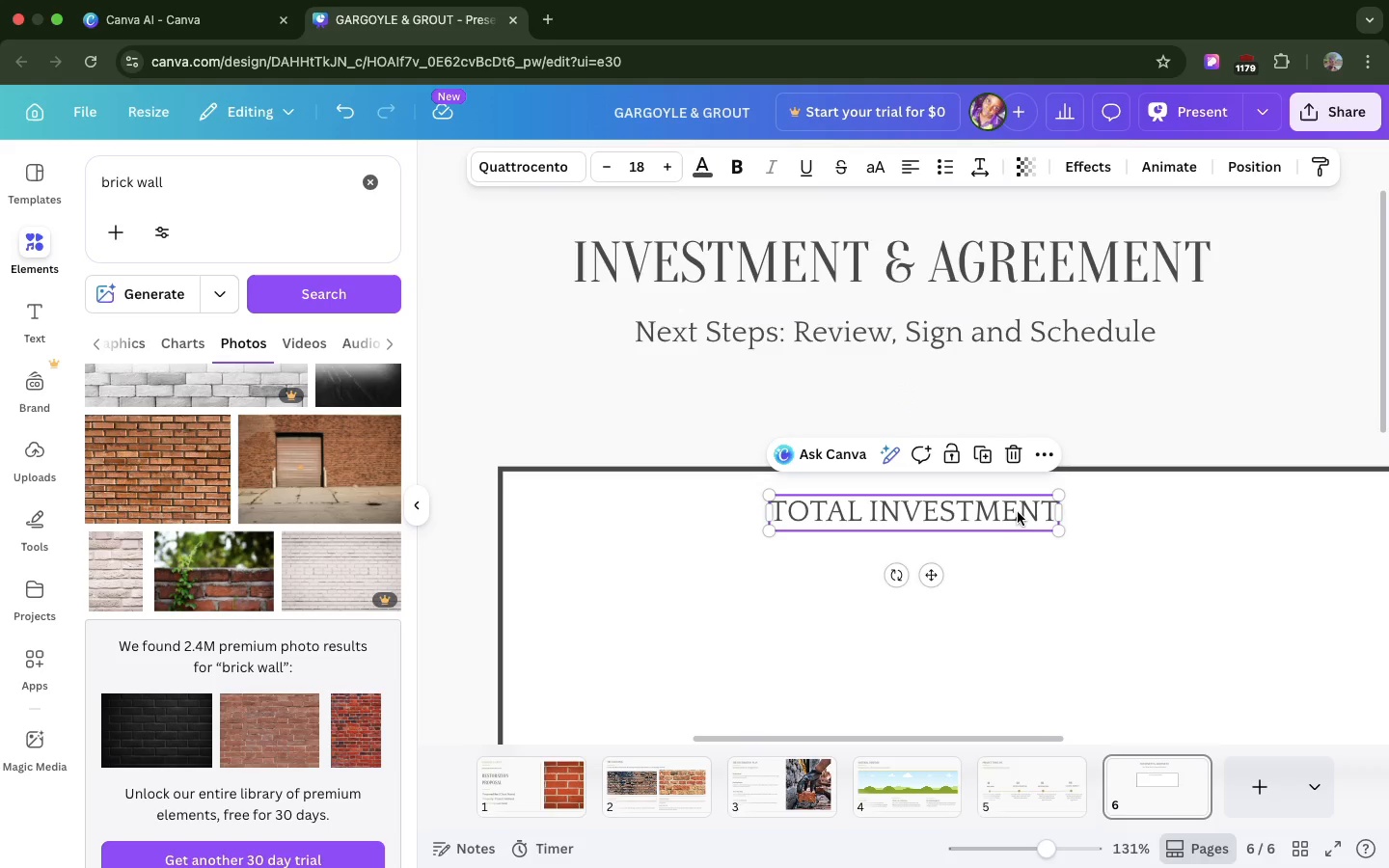 
left_click([1018, 512])
 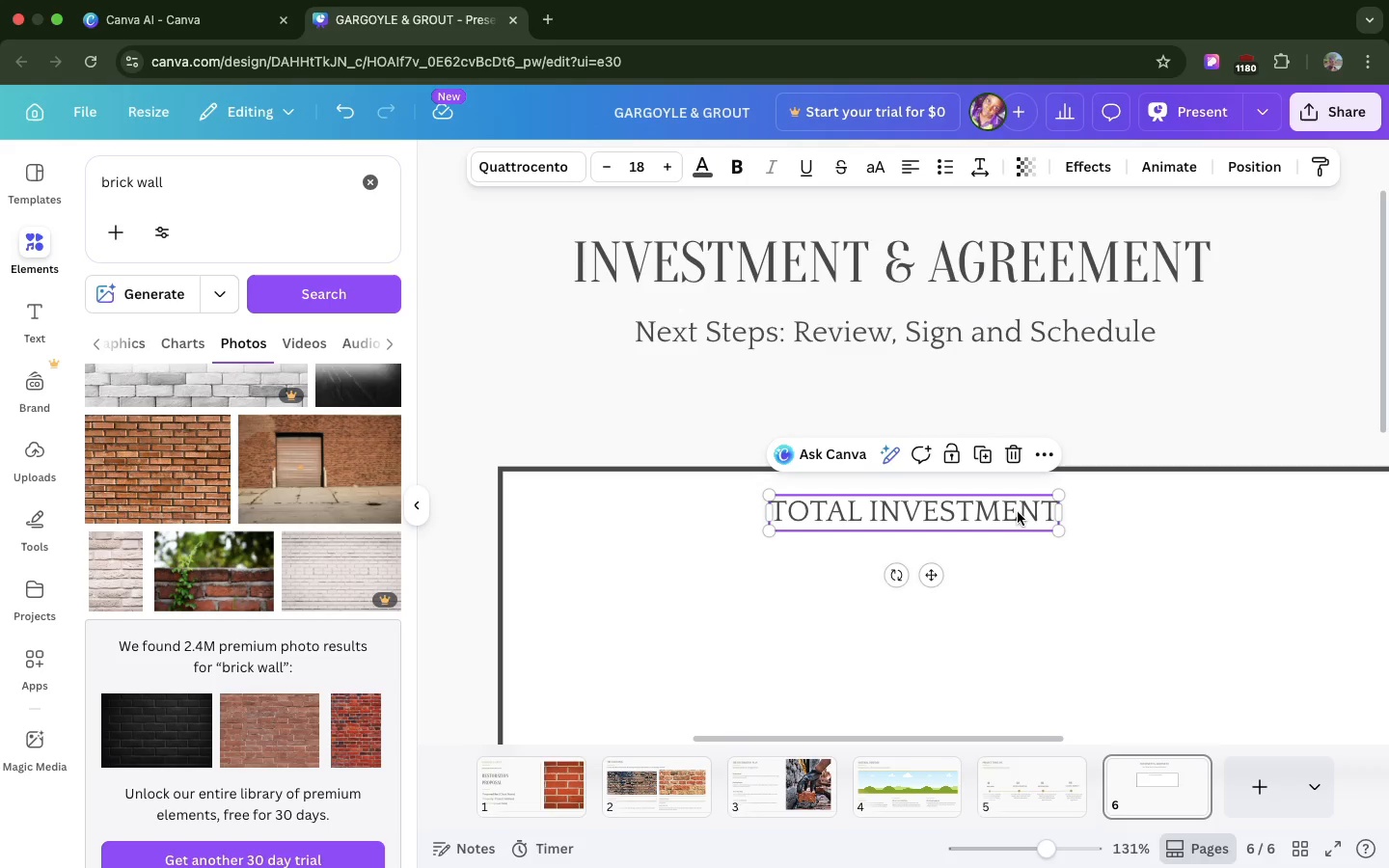 
left_click_drag(start_coordinate=[1018, 512], to_coordinate=[1037, 511])
 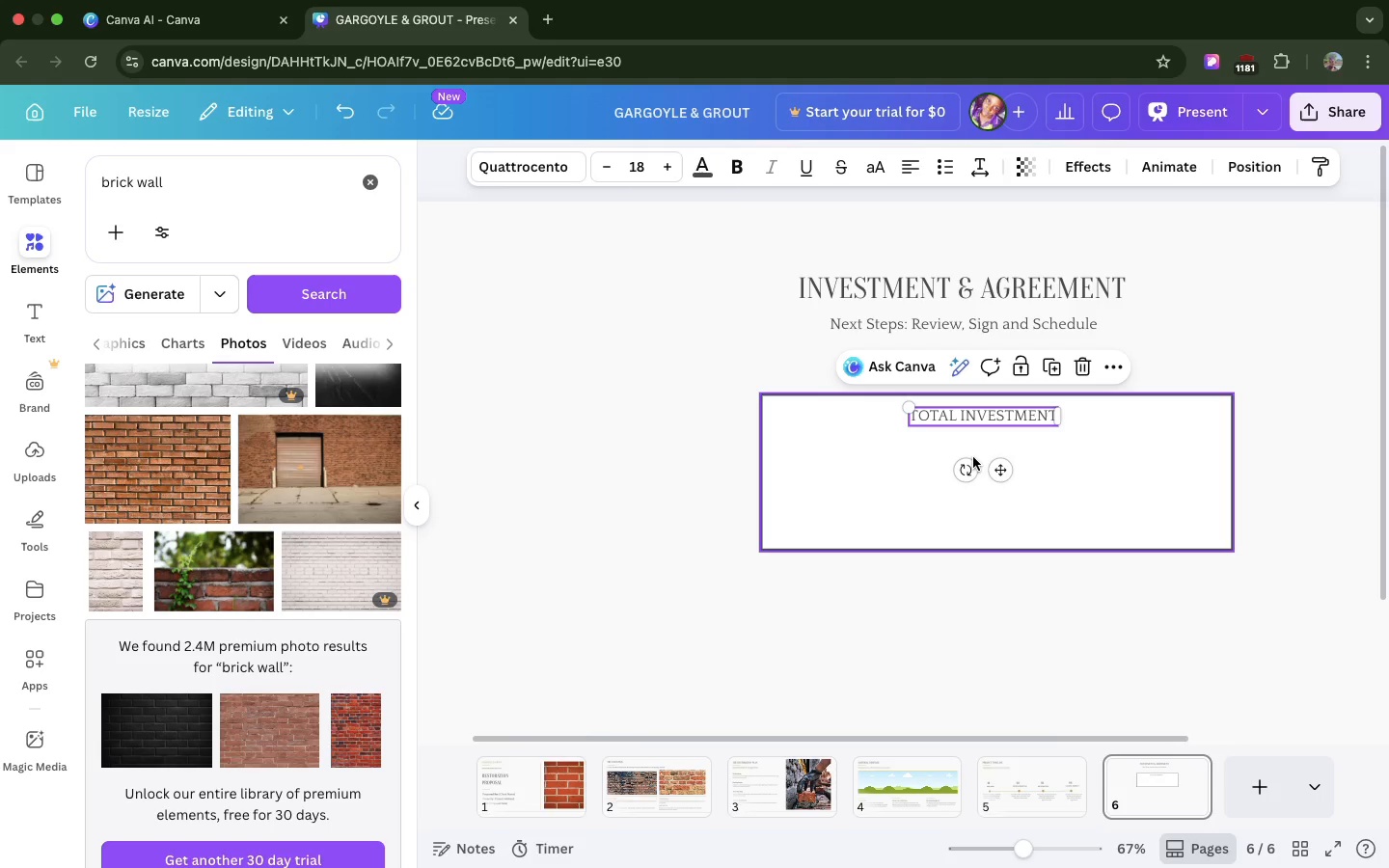 
wait(5.6)
 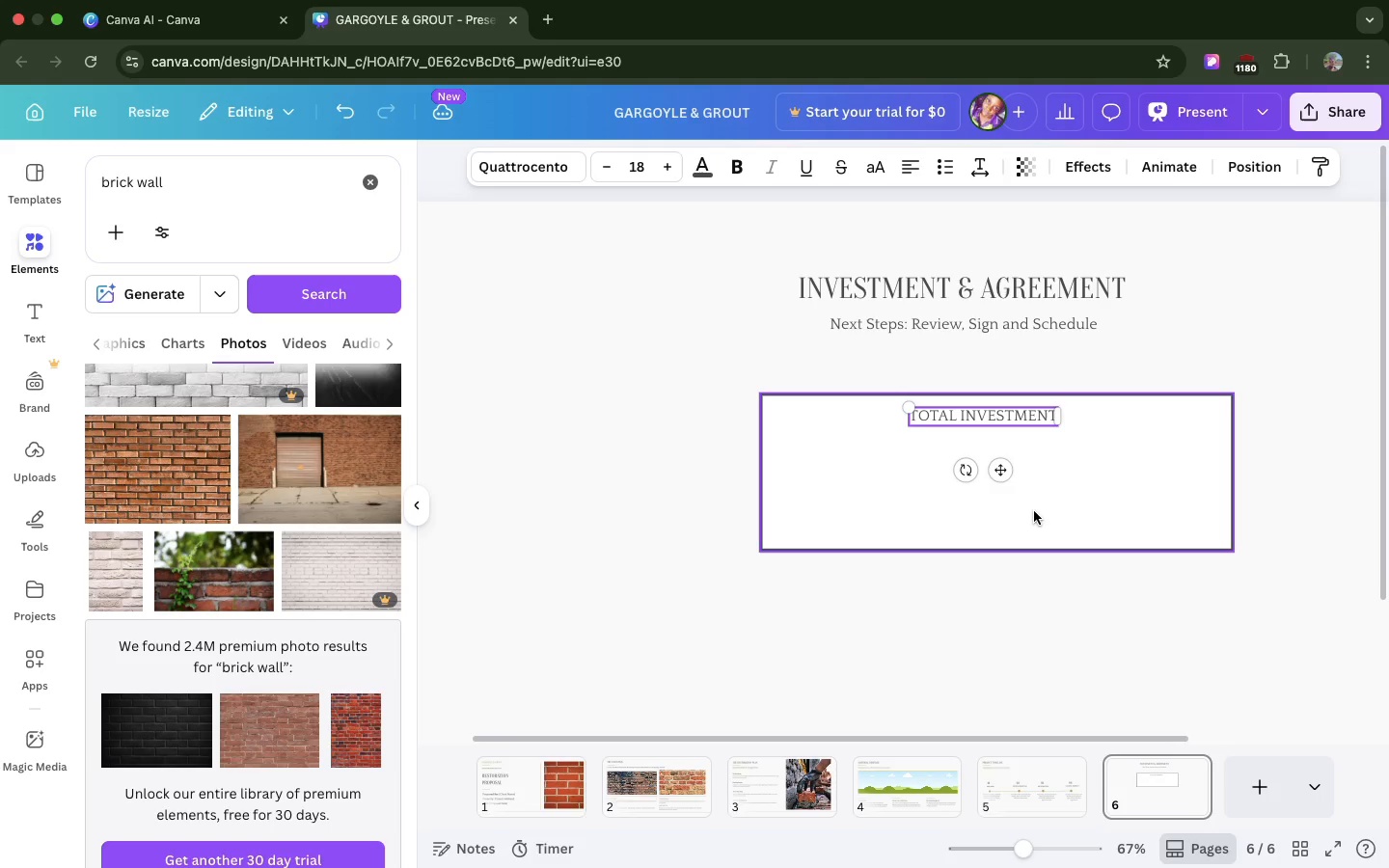 
key(L)
 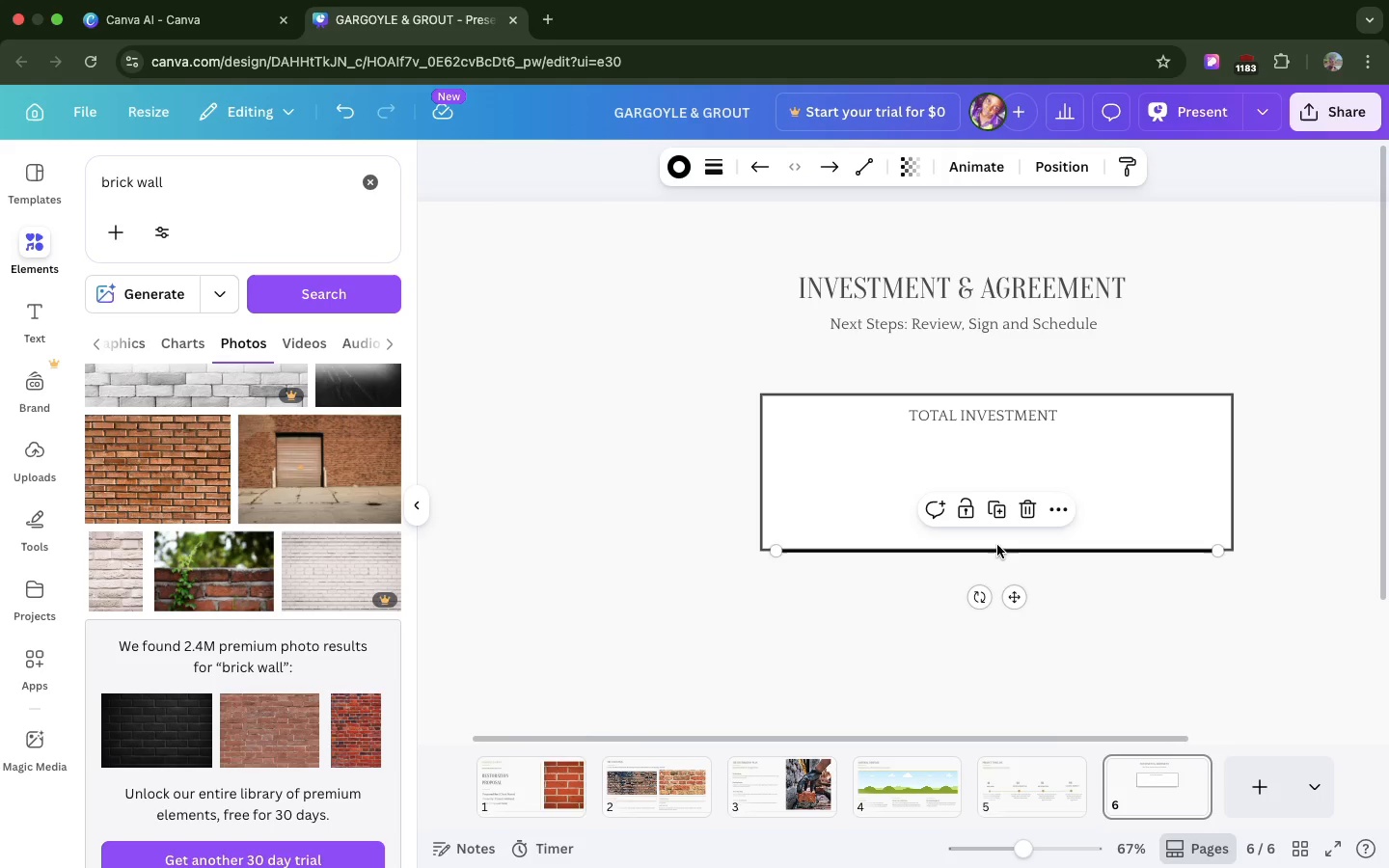 
left_click_drag(start_coordinate=[997, 547], to_coordinate=[994, 438])
 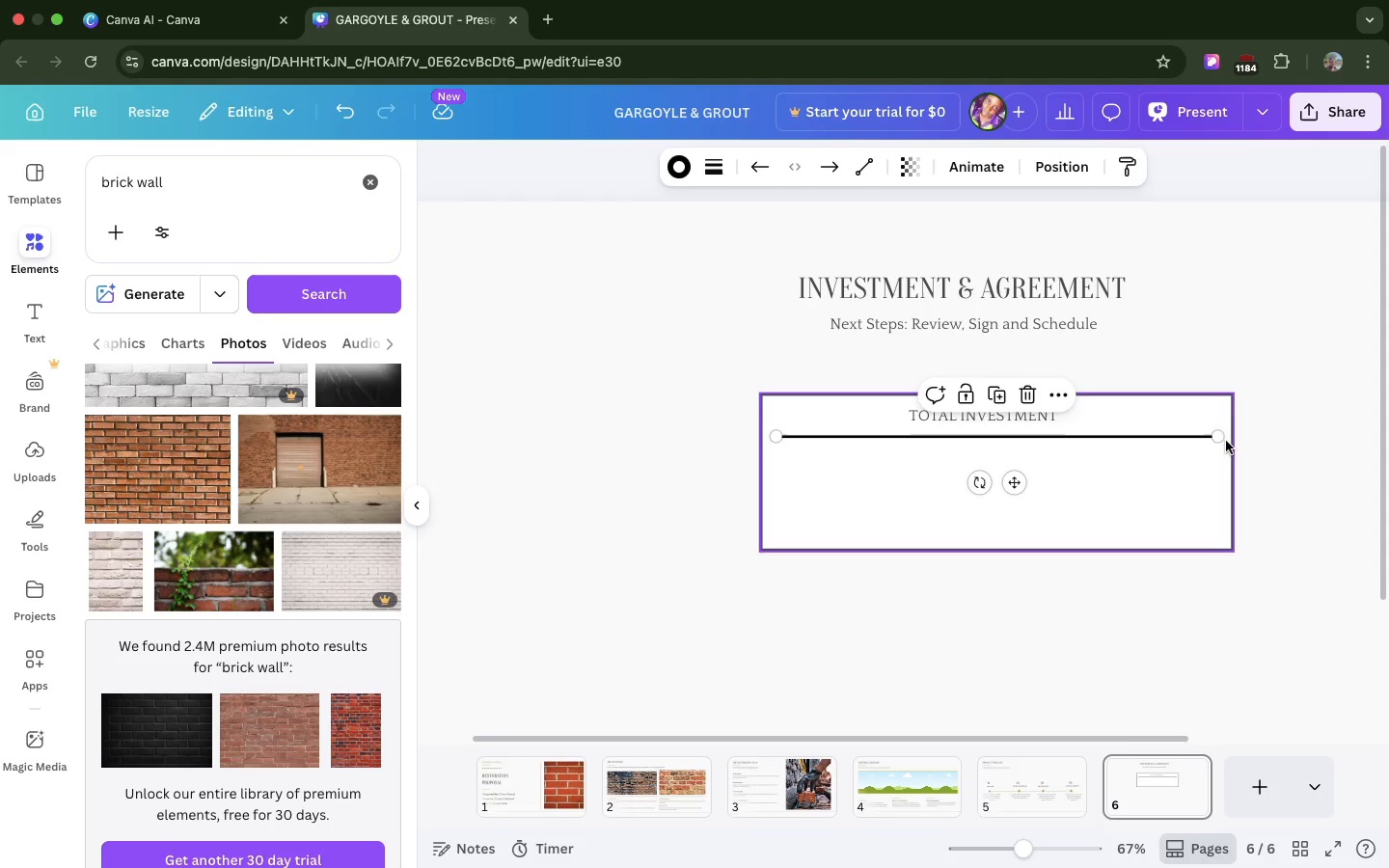 
left_click_drag(start_coordinate=[1215, 437], to_coordinate=[969, 439])
 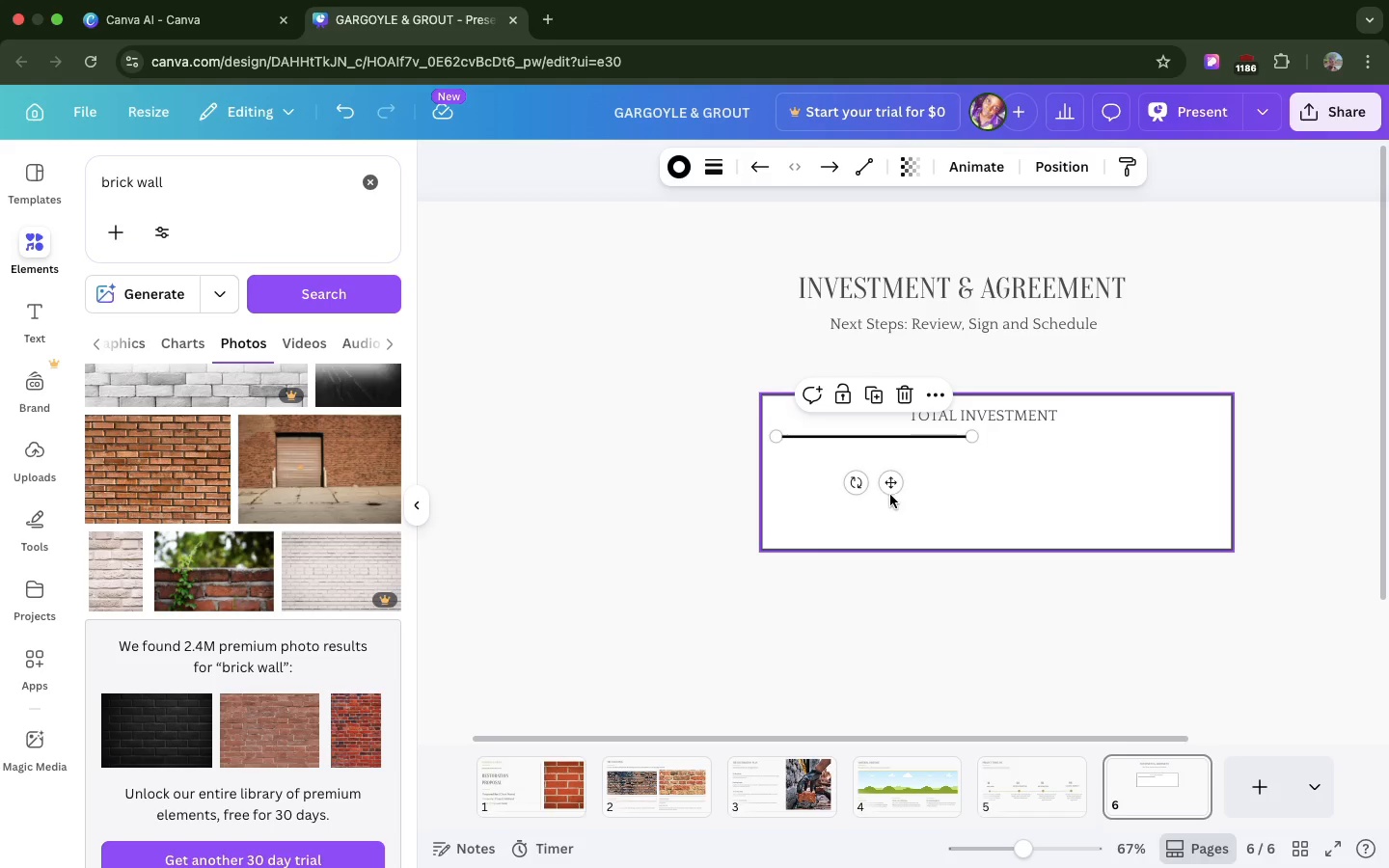 
left_click_drag(start_coordinate=[888, 488], to_coordinate=[998, 485])
 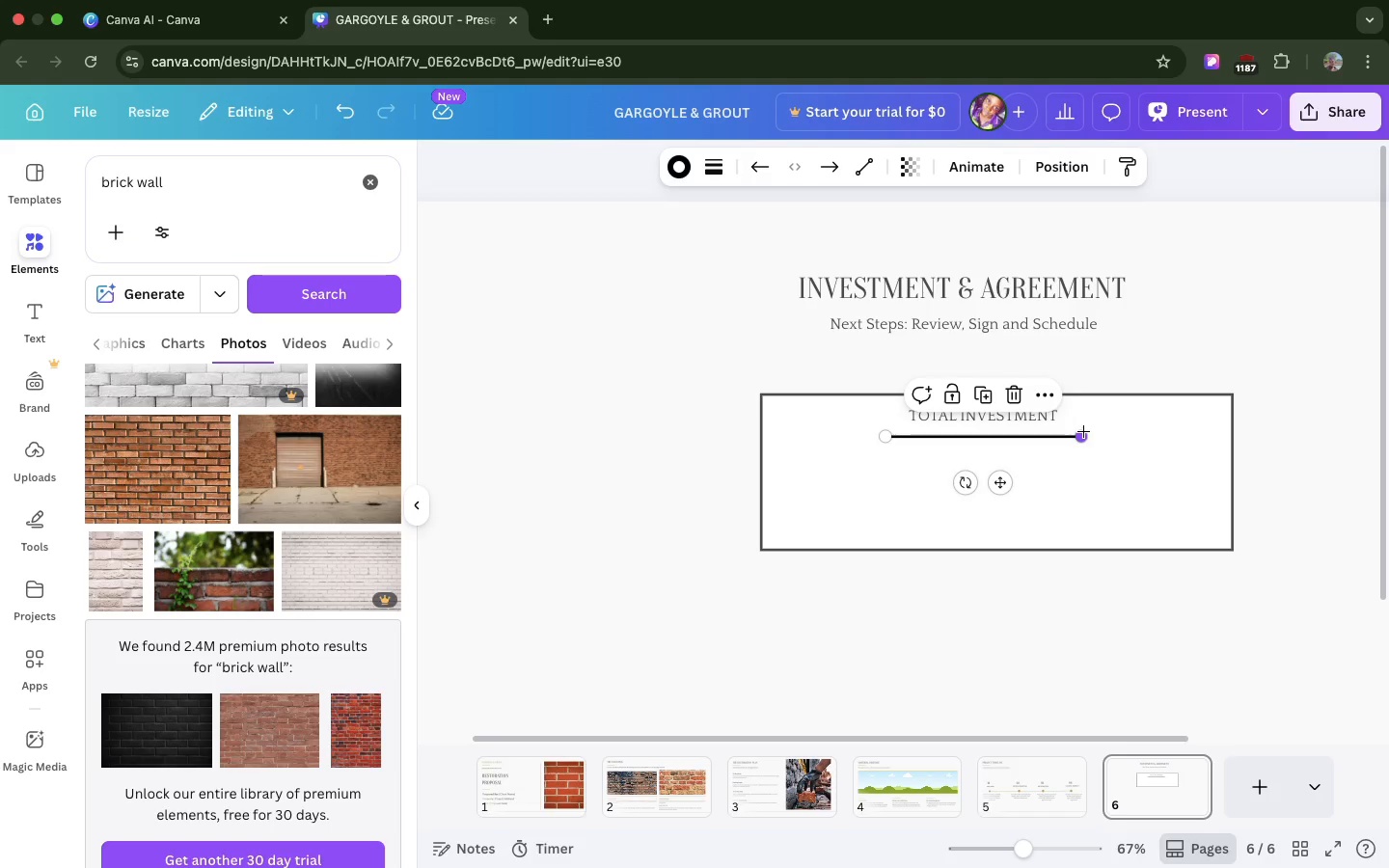 
left_click_drag(start_coordinate=[1083, 431], to_coordinate=[991, 432])
 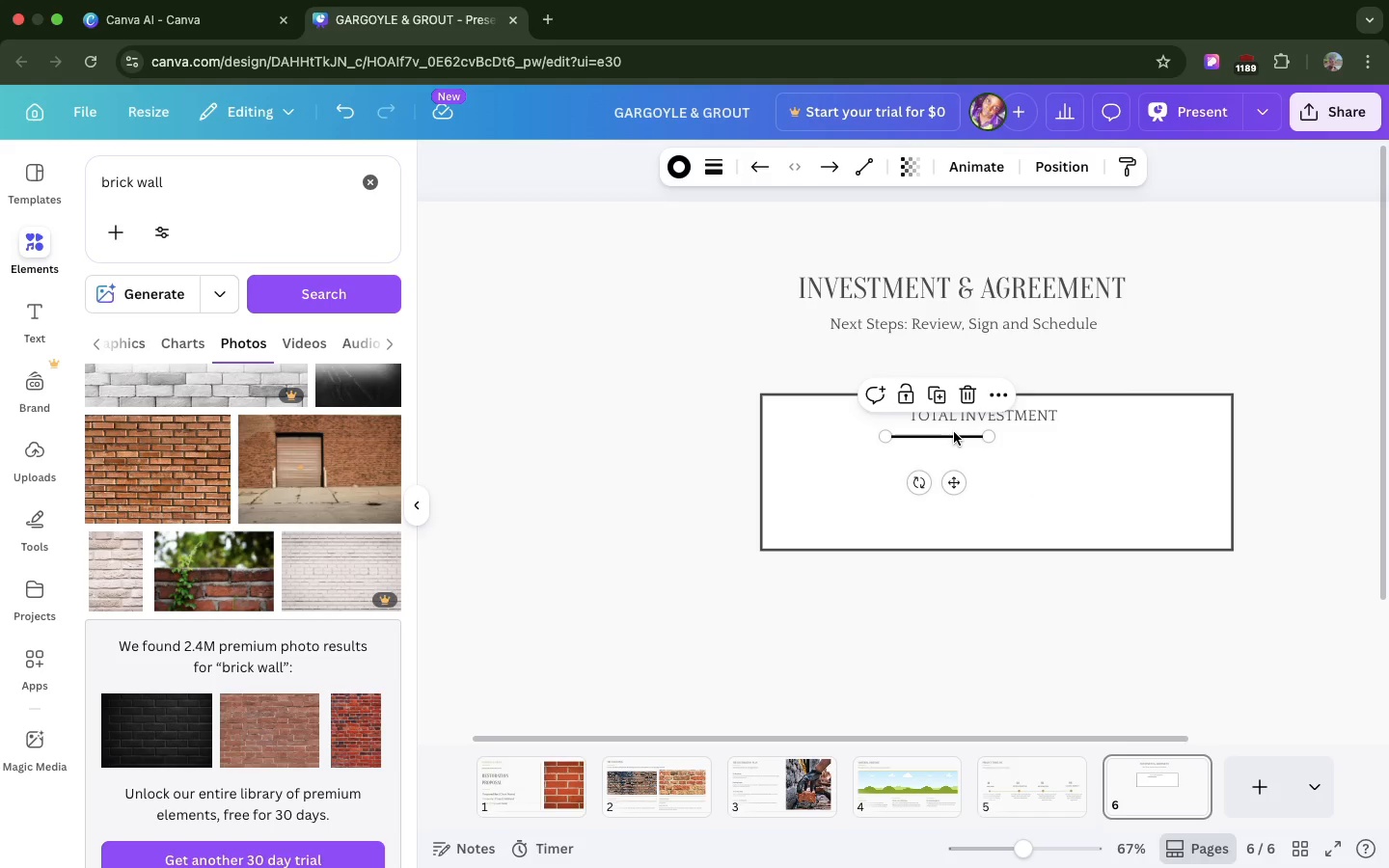 
left_click_drag(start_coordinate=[954, 432], to_coordinate=[995, 435])
 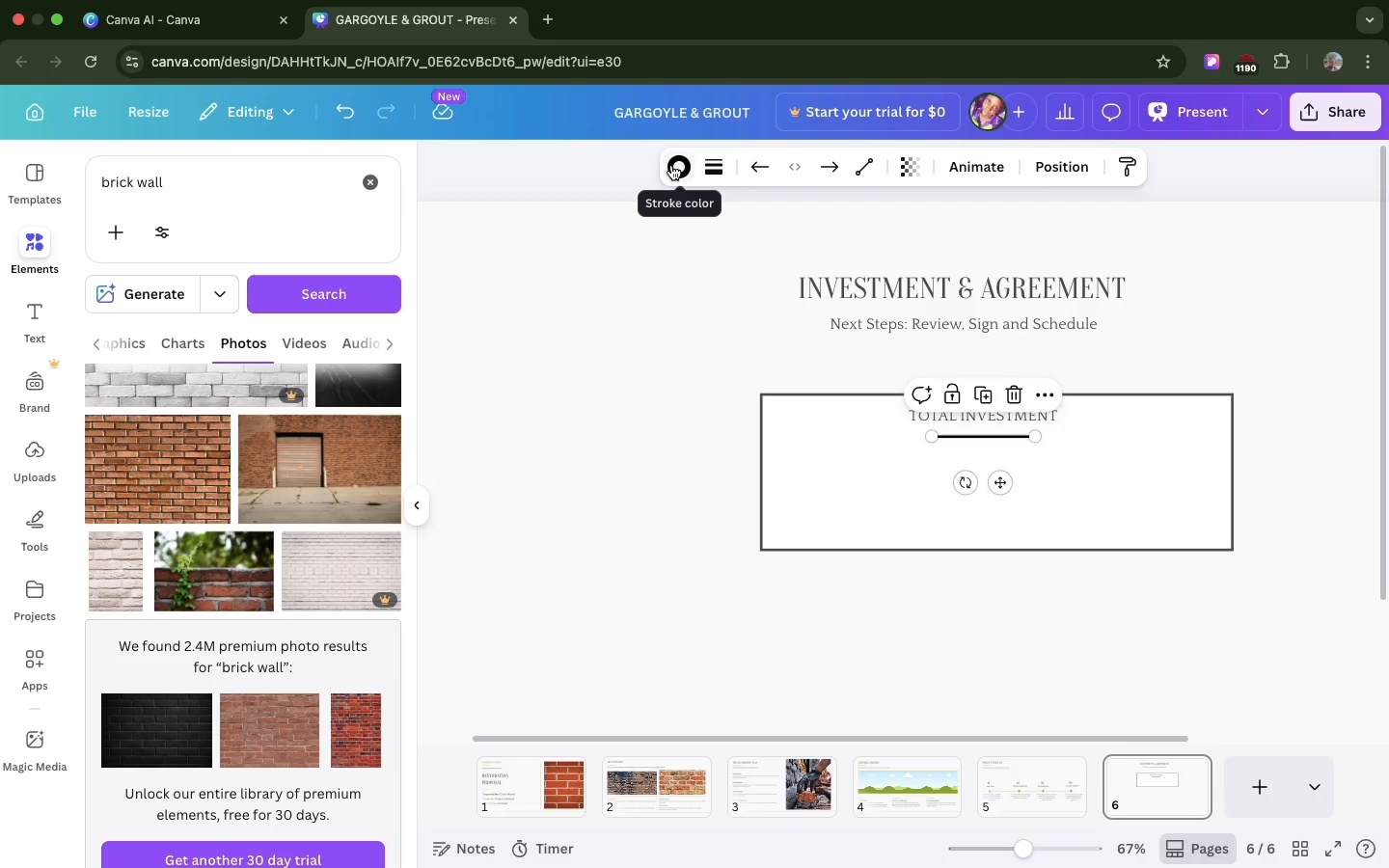 
left_click([671, 165])
 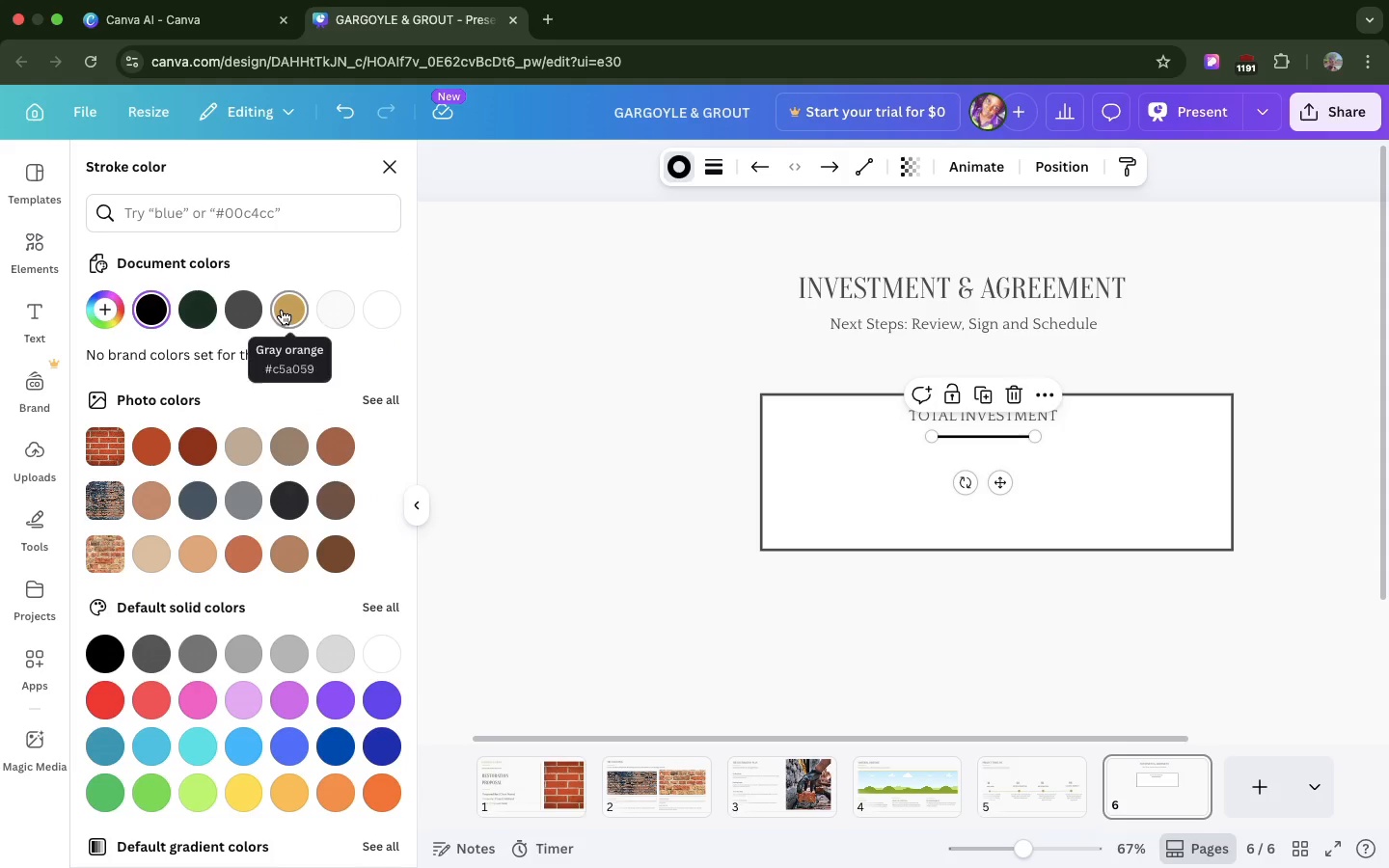 
left_click([282, 310])
 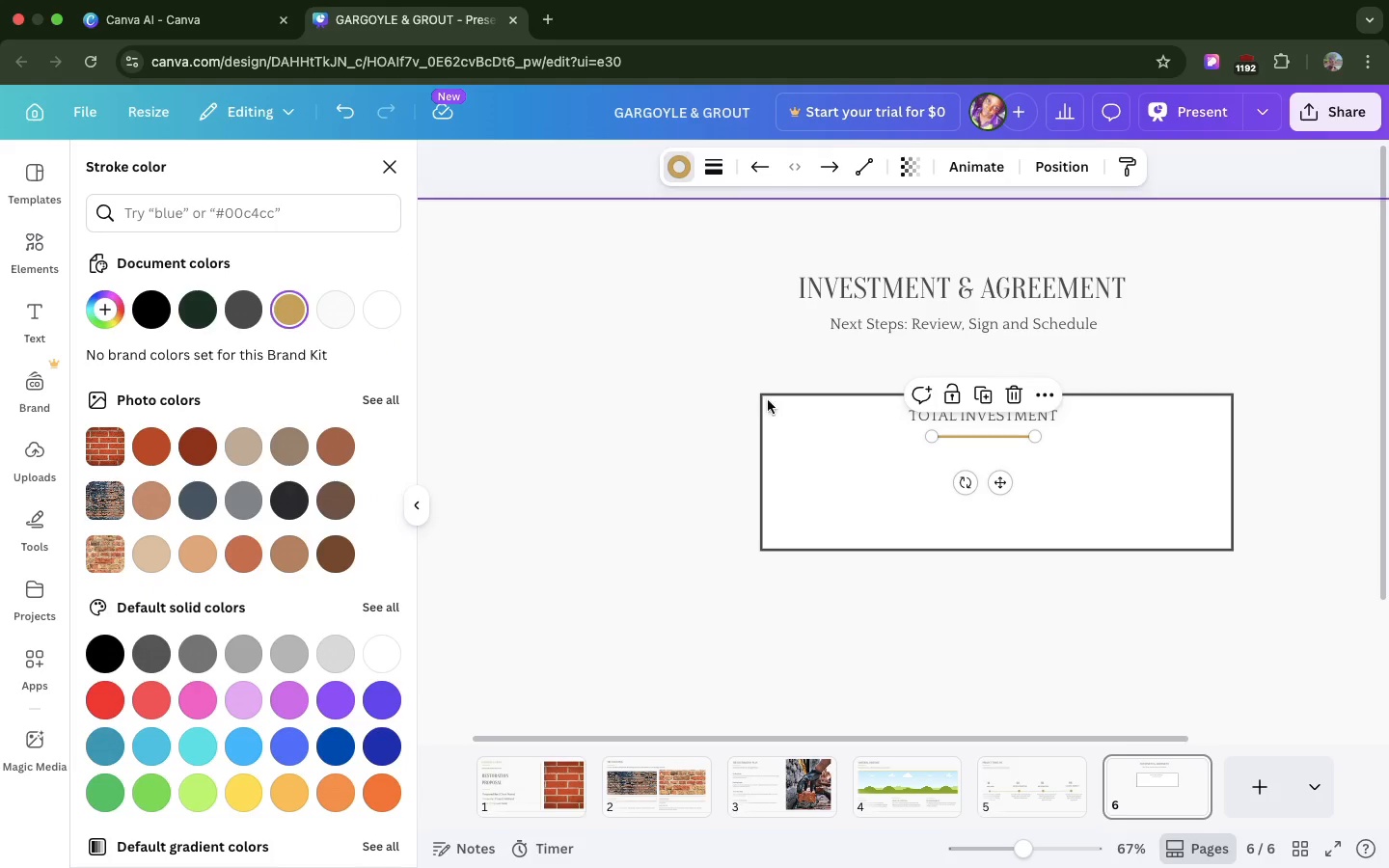 
left_click([877, 466])
 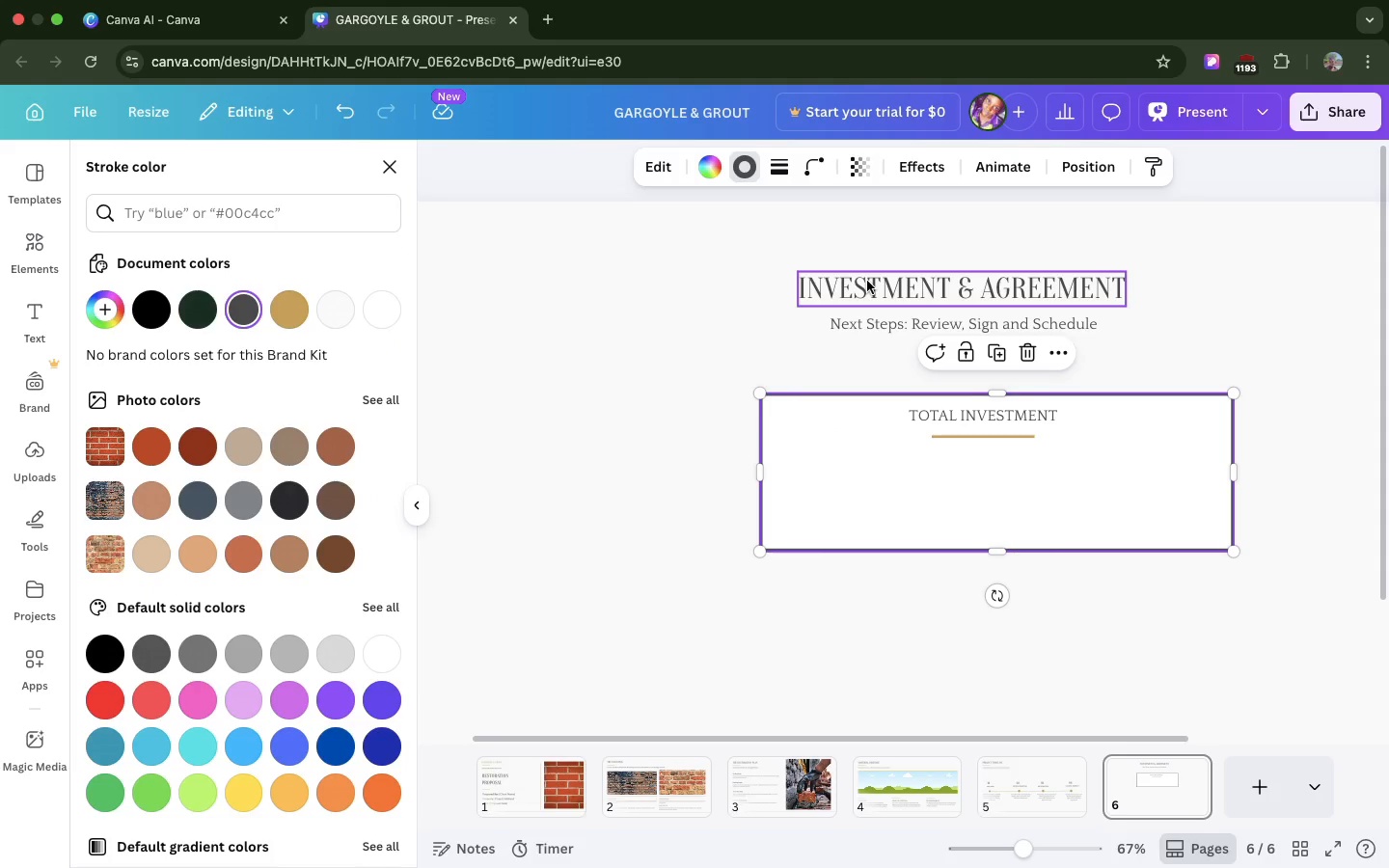 
left_click([867, 281])
 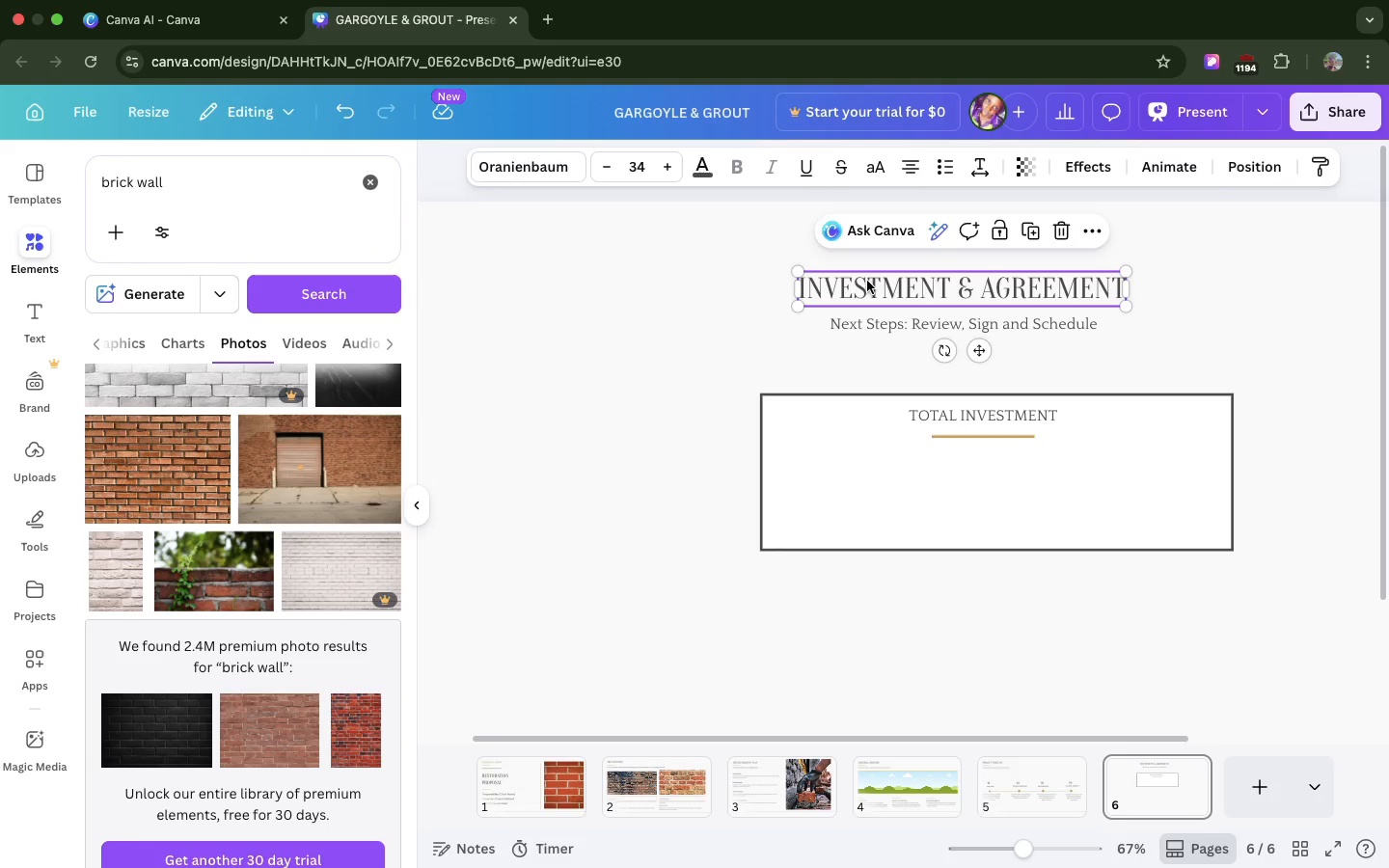 
key(Meta+D)
 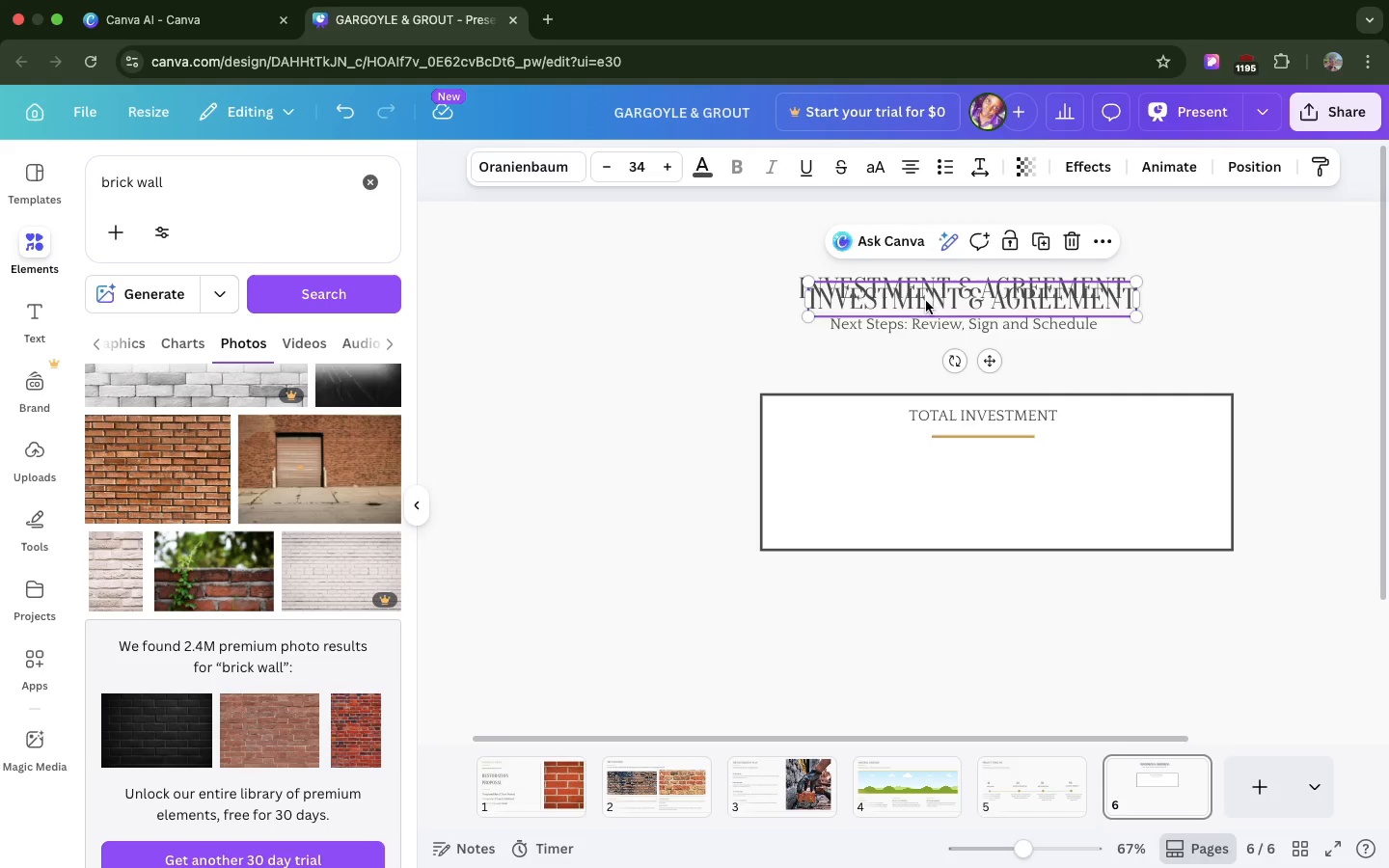 
left_click_drag(start_coordinate=[926, 299], to_coordinate=[954, 472])
 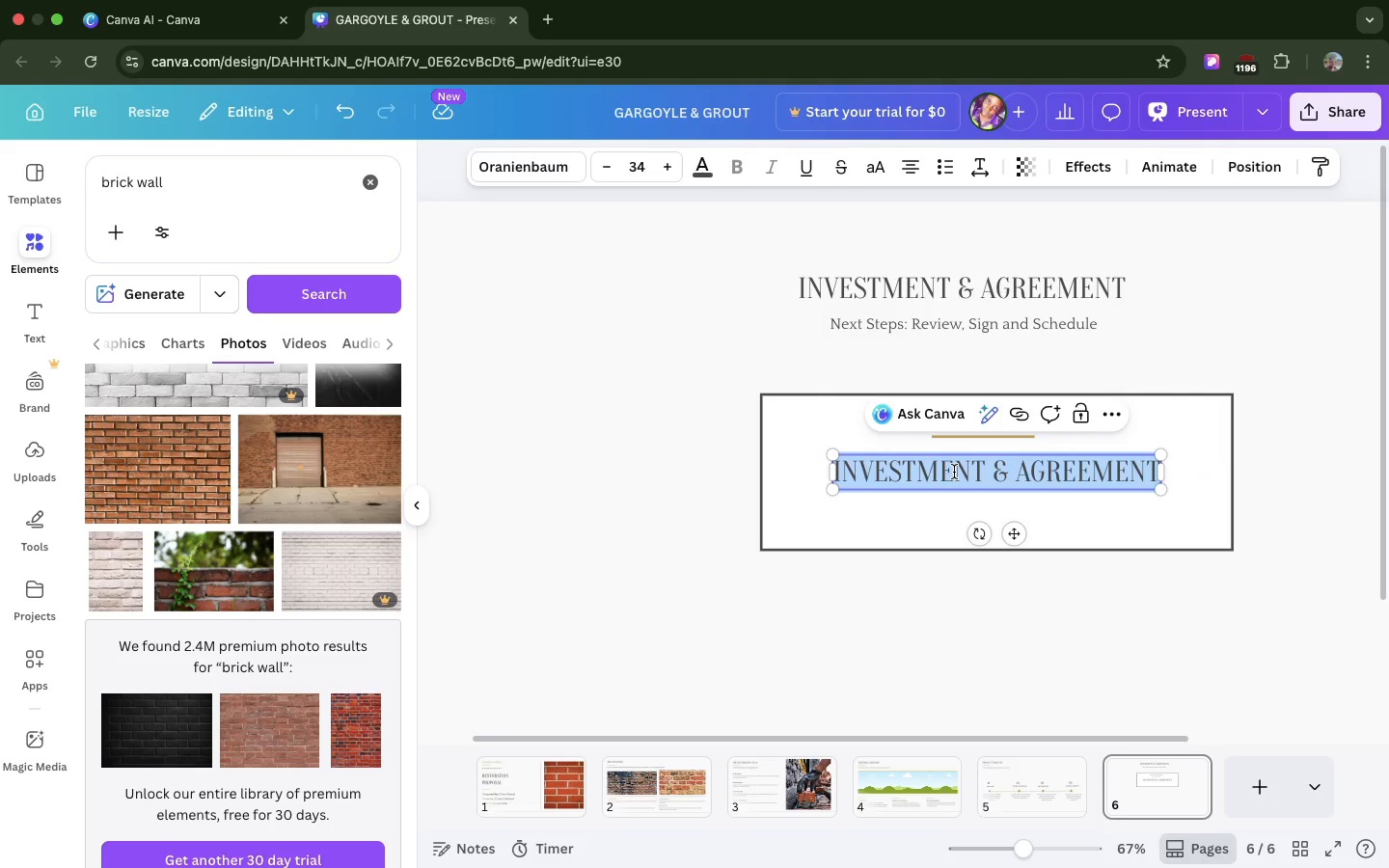 
key(Shift+4)
 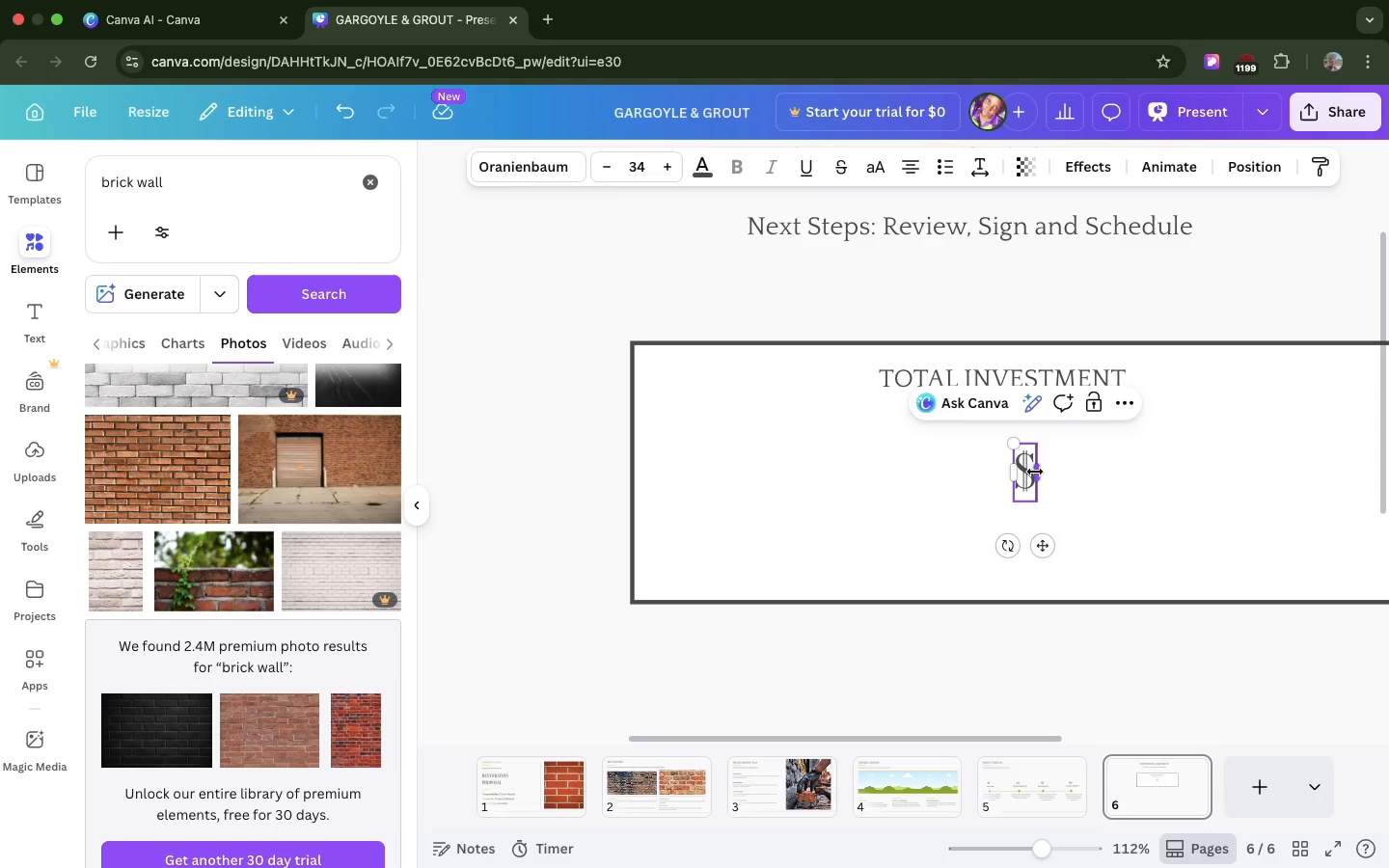 
left_click([1029, 474])
 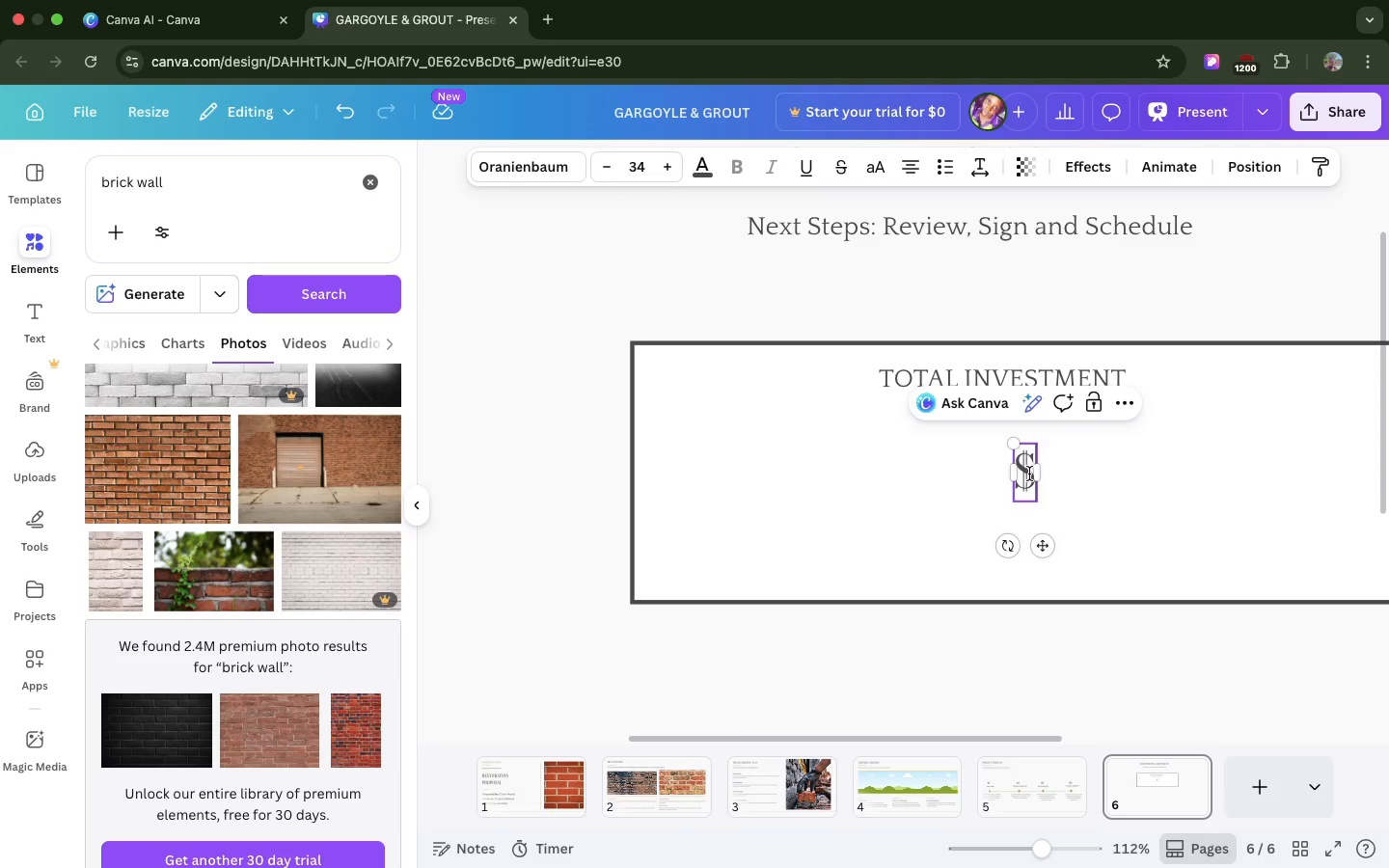 
key(Meta+9)
 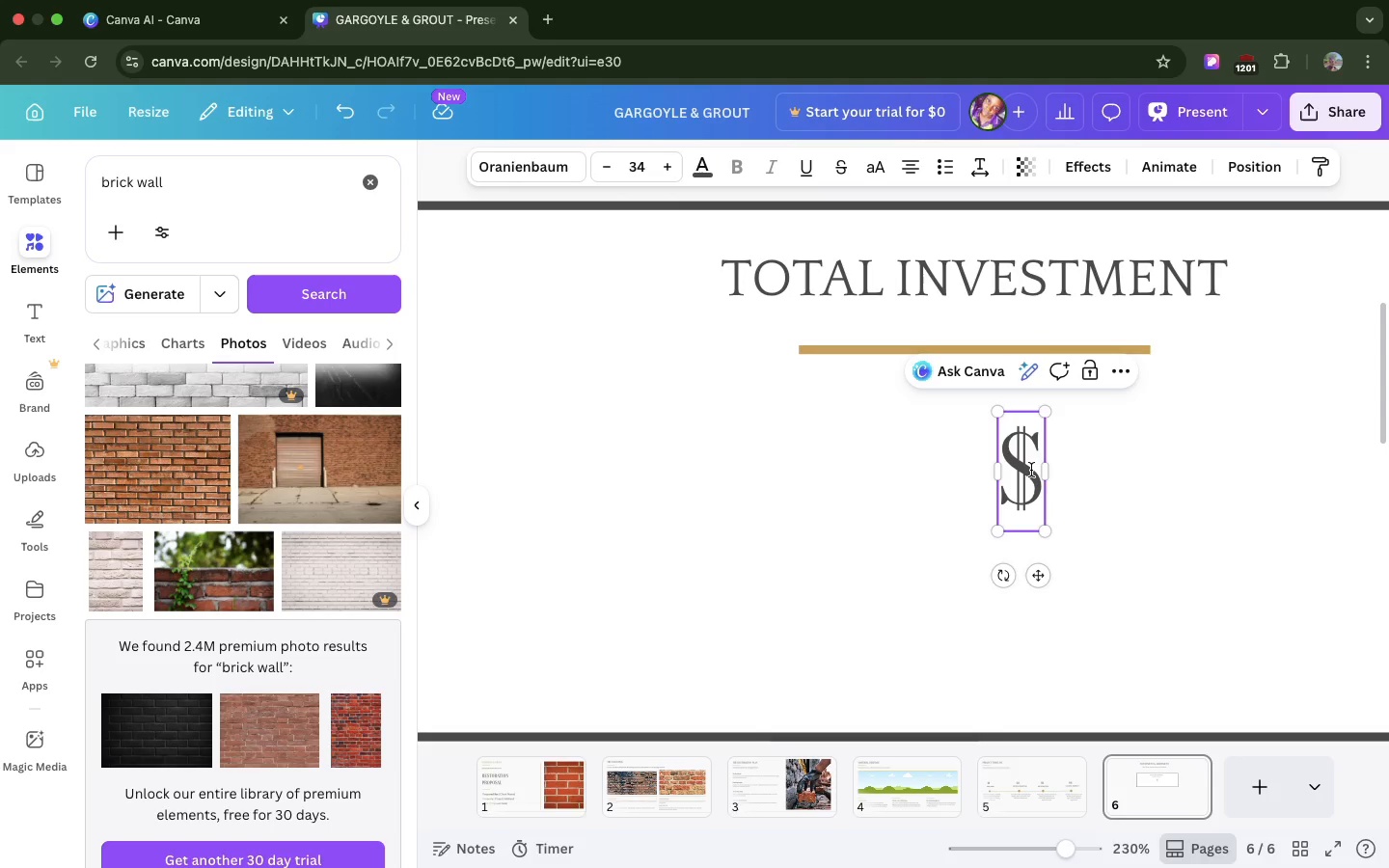 
key(Shift+ShiftRight)
 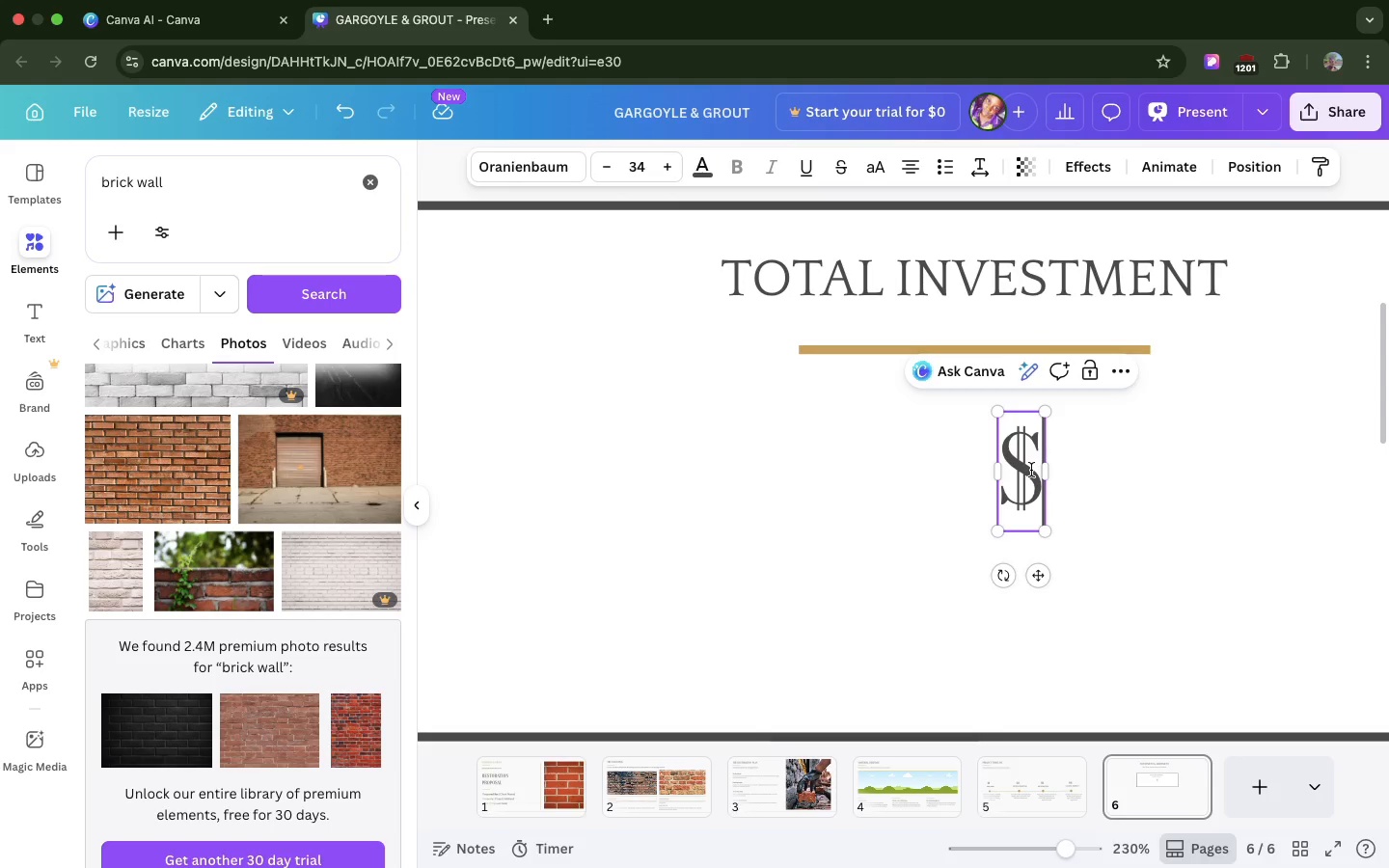 
key(Shift+9)
 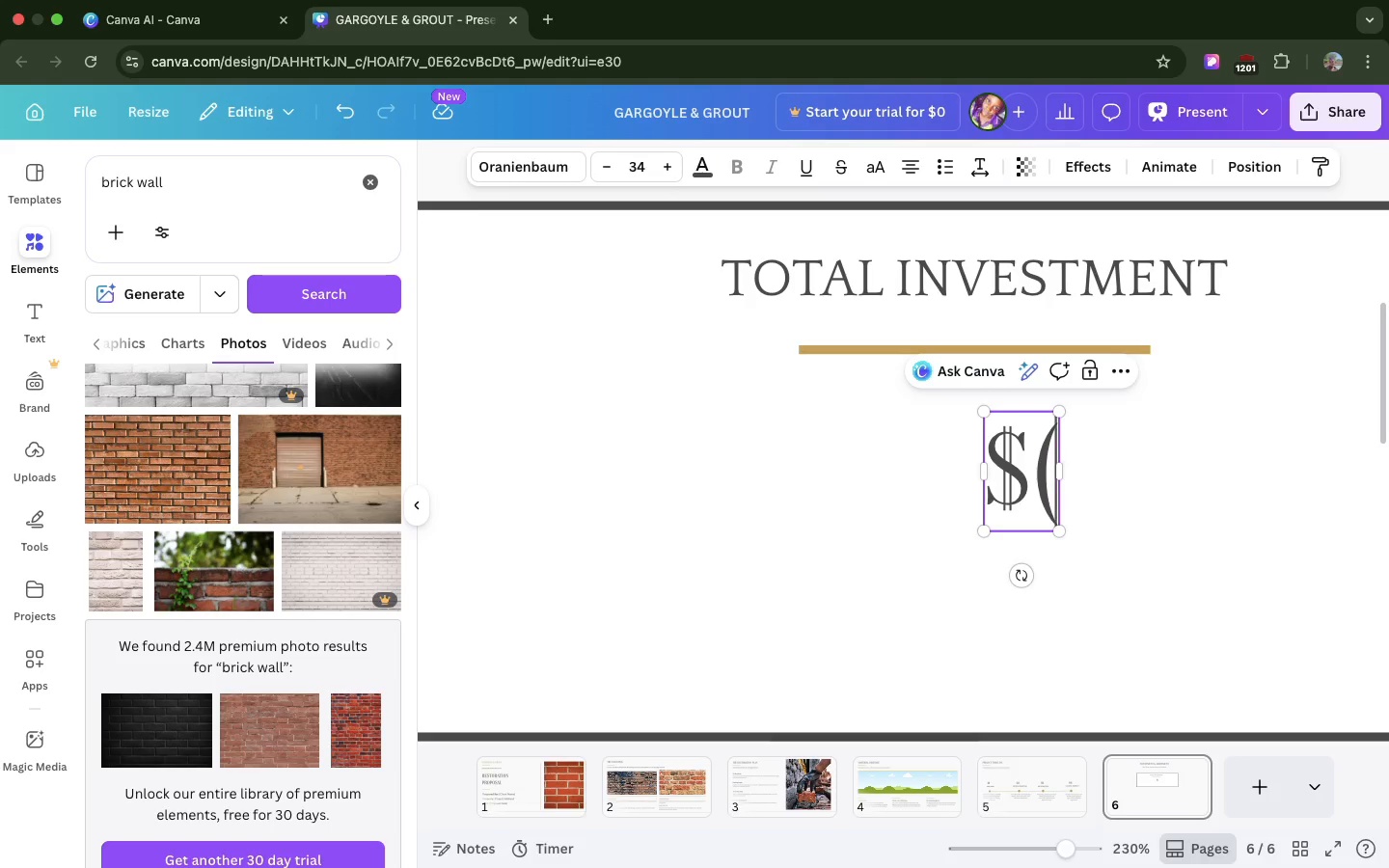 
type( AM)
key(Backspace)
type(MOUNT)
 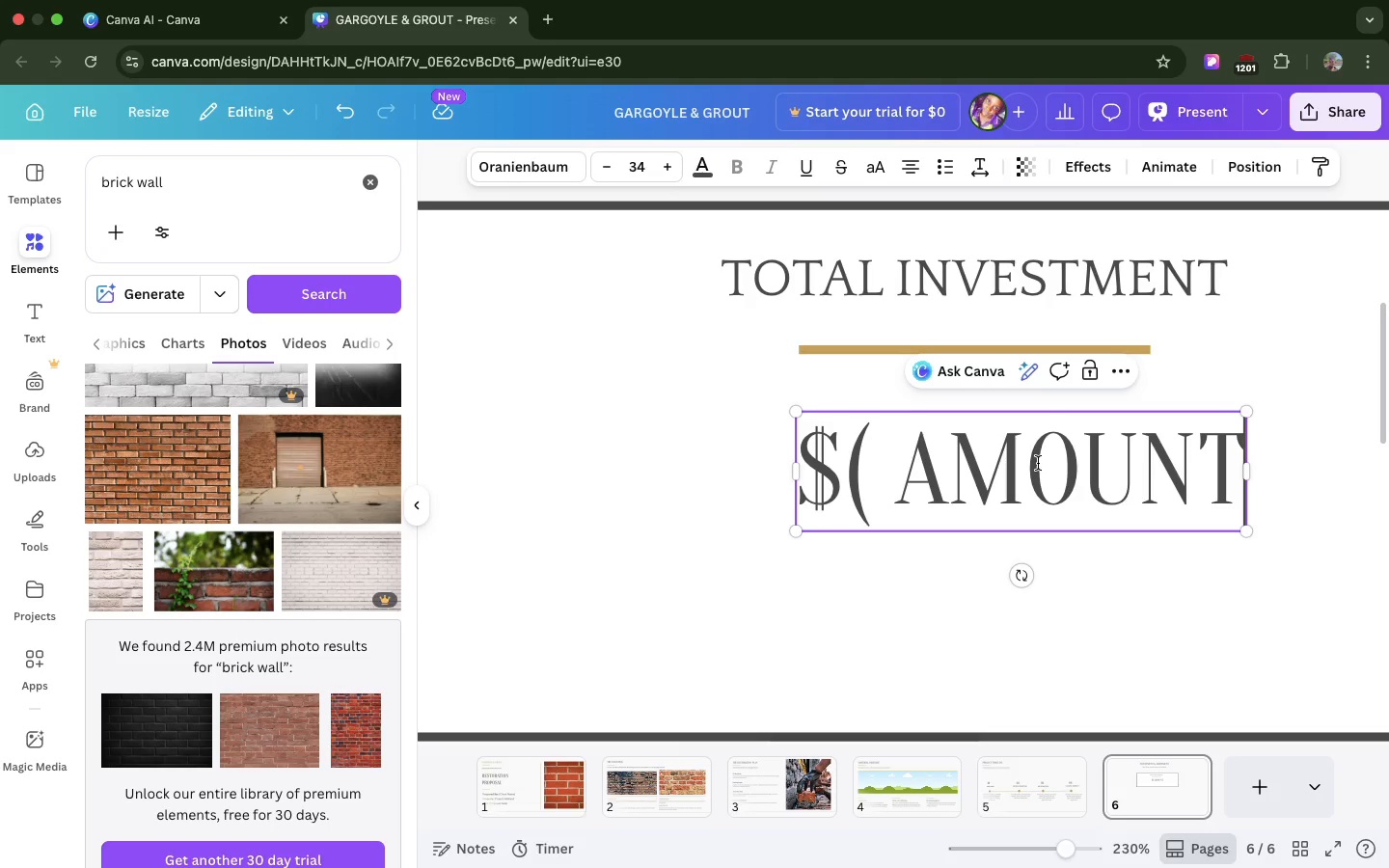 
key(Backspace)
key(Backspace)
key(Backspace)
key(Backspace)
key(Backspace)
key(Backspace)
type(Amount 0)
key(Backspace)
type())
 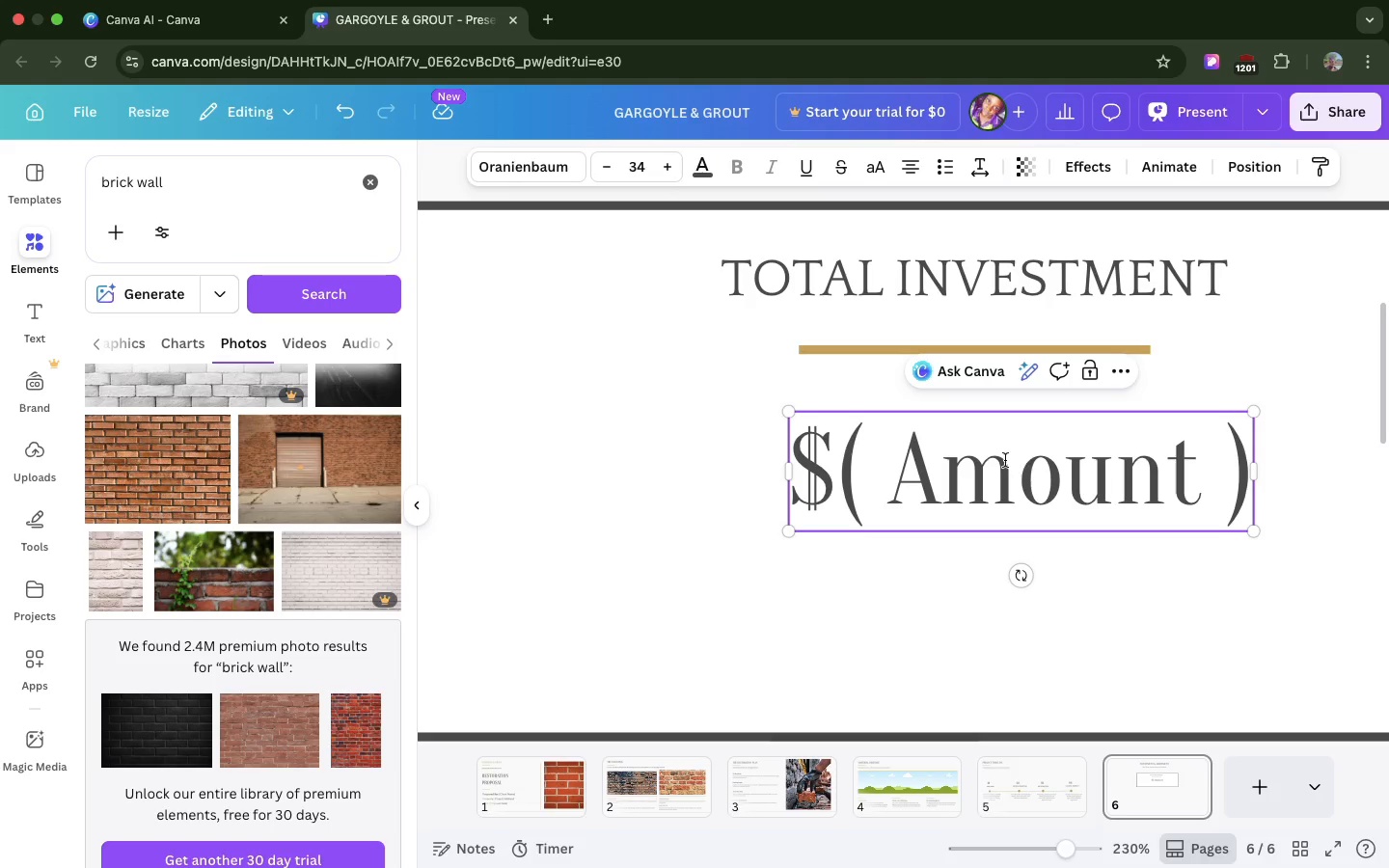 
hold_key(key=CapsLock, duration=0.7)
 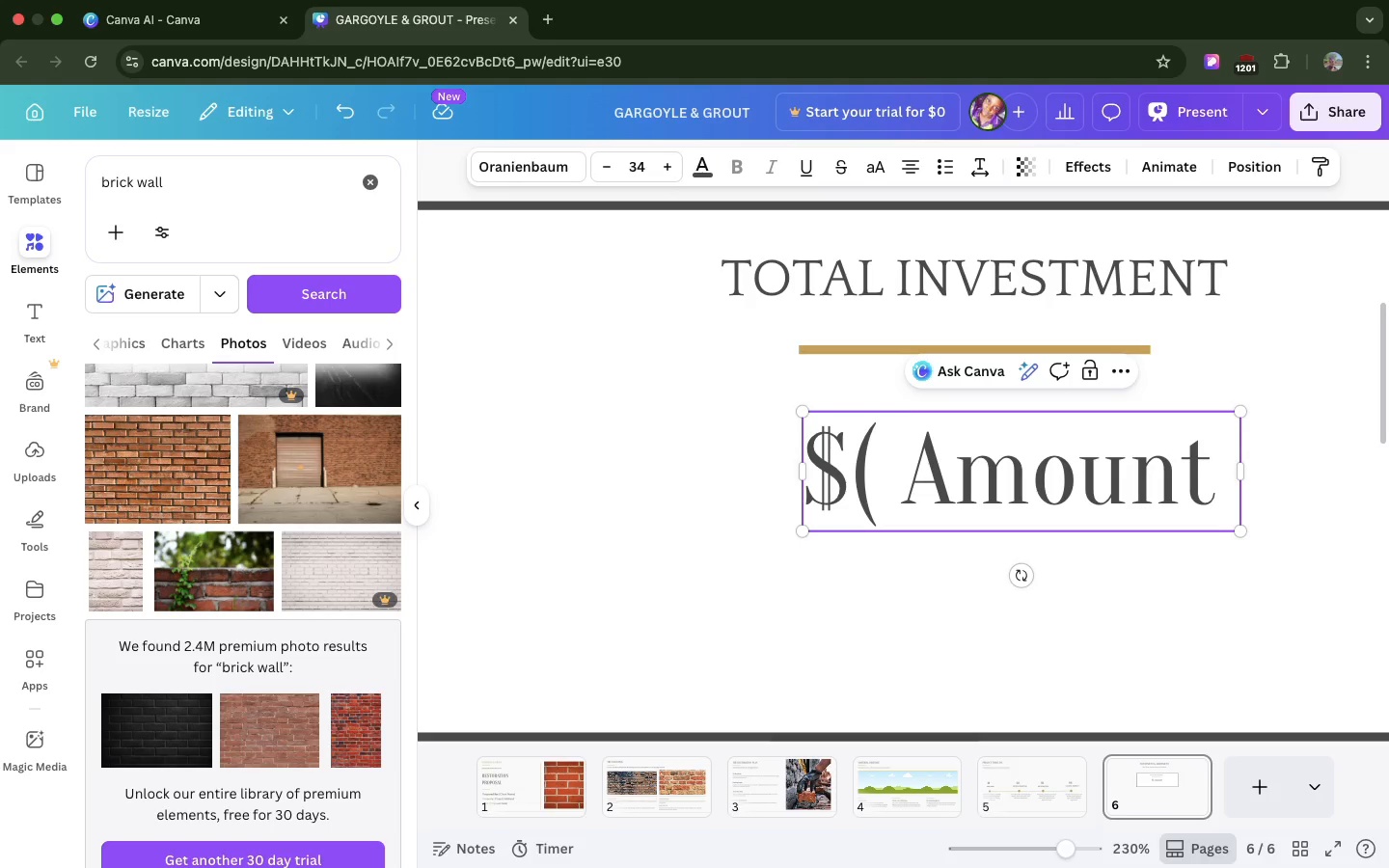 
left_click([890, 468])
 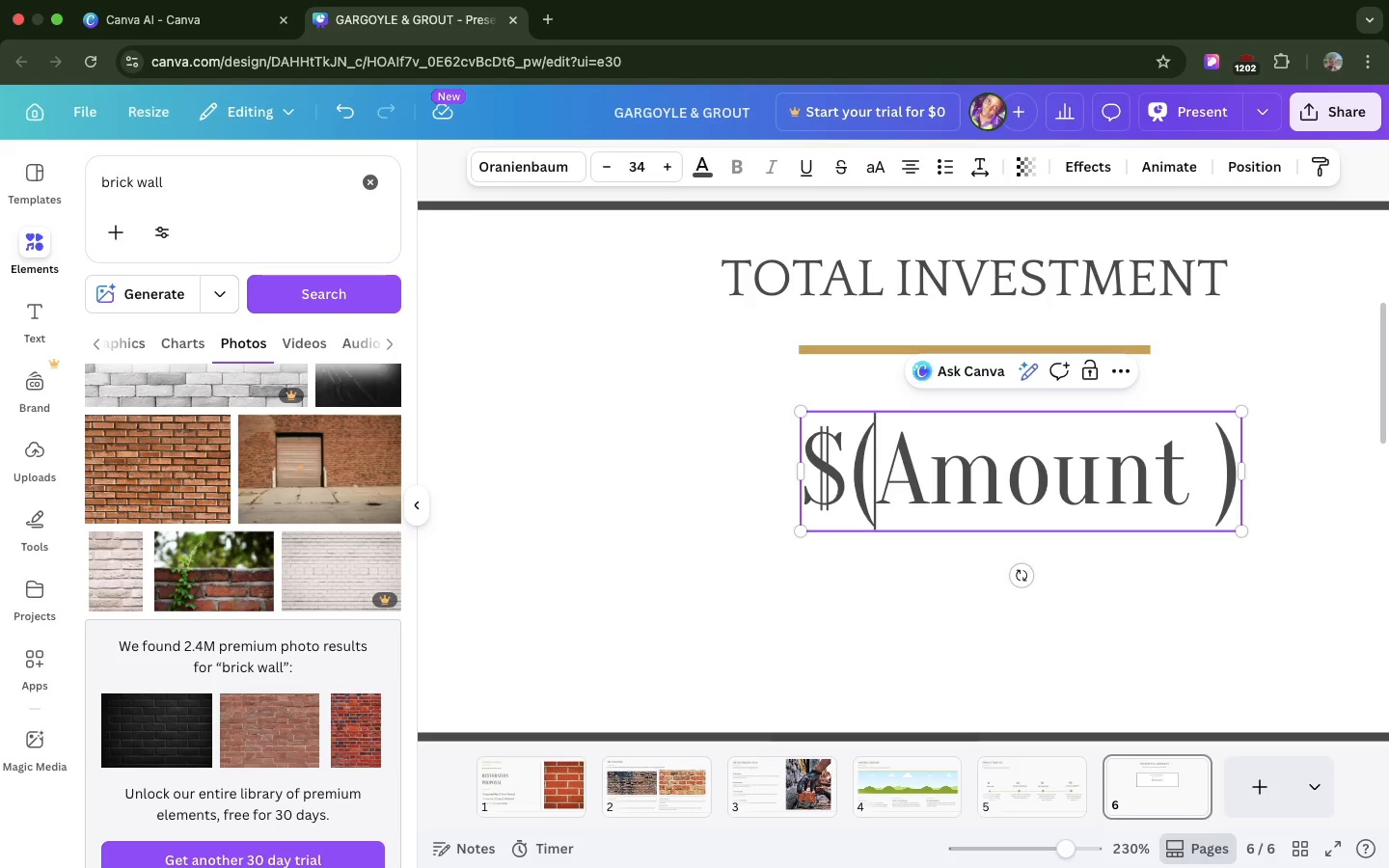 
key(Backspace)
 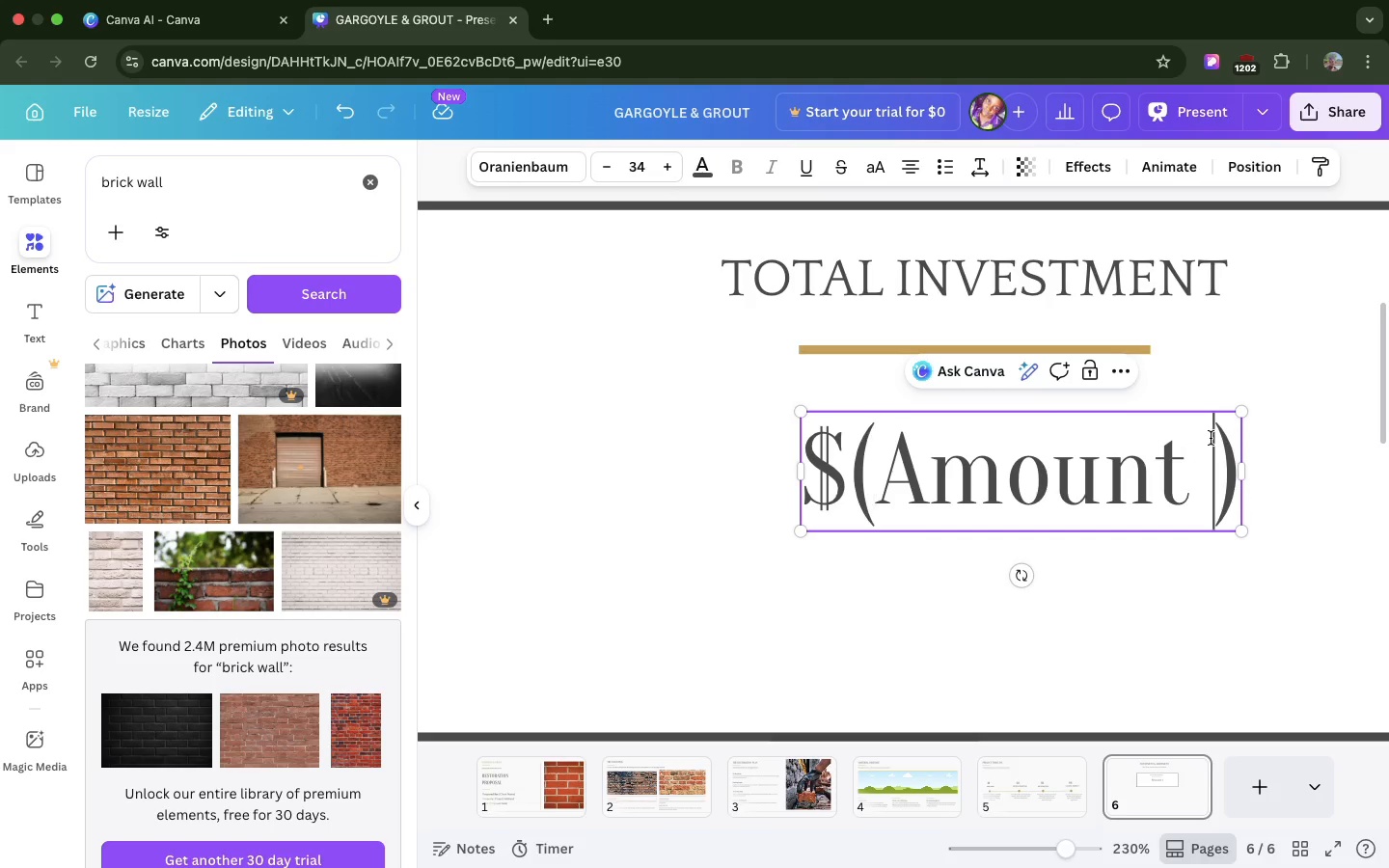 
left_click([1211, 438])
 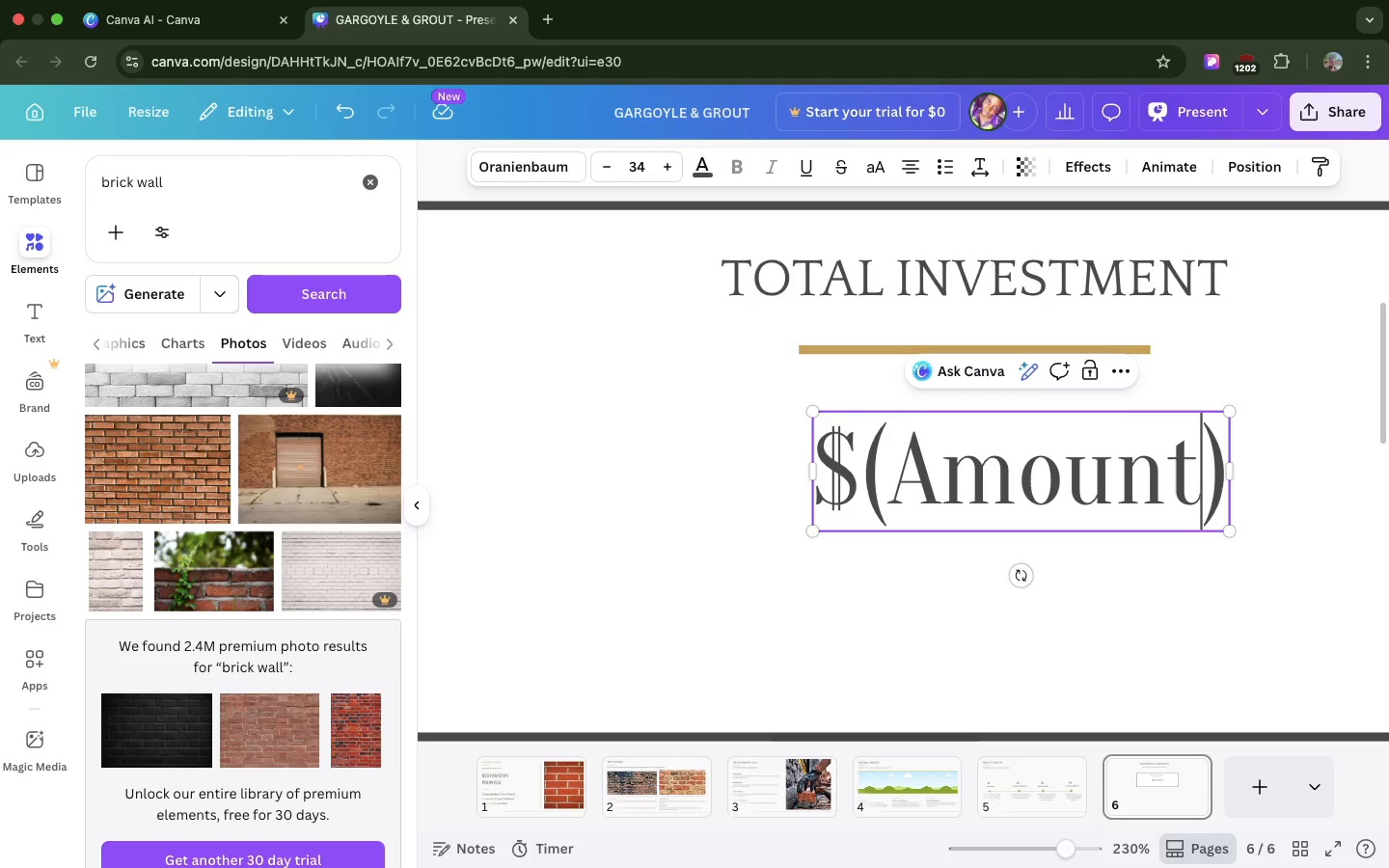 
key(Backspace)
 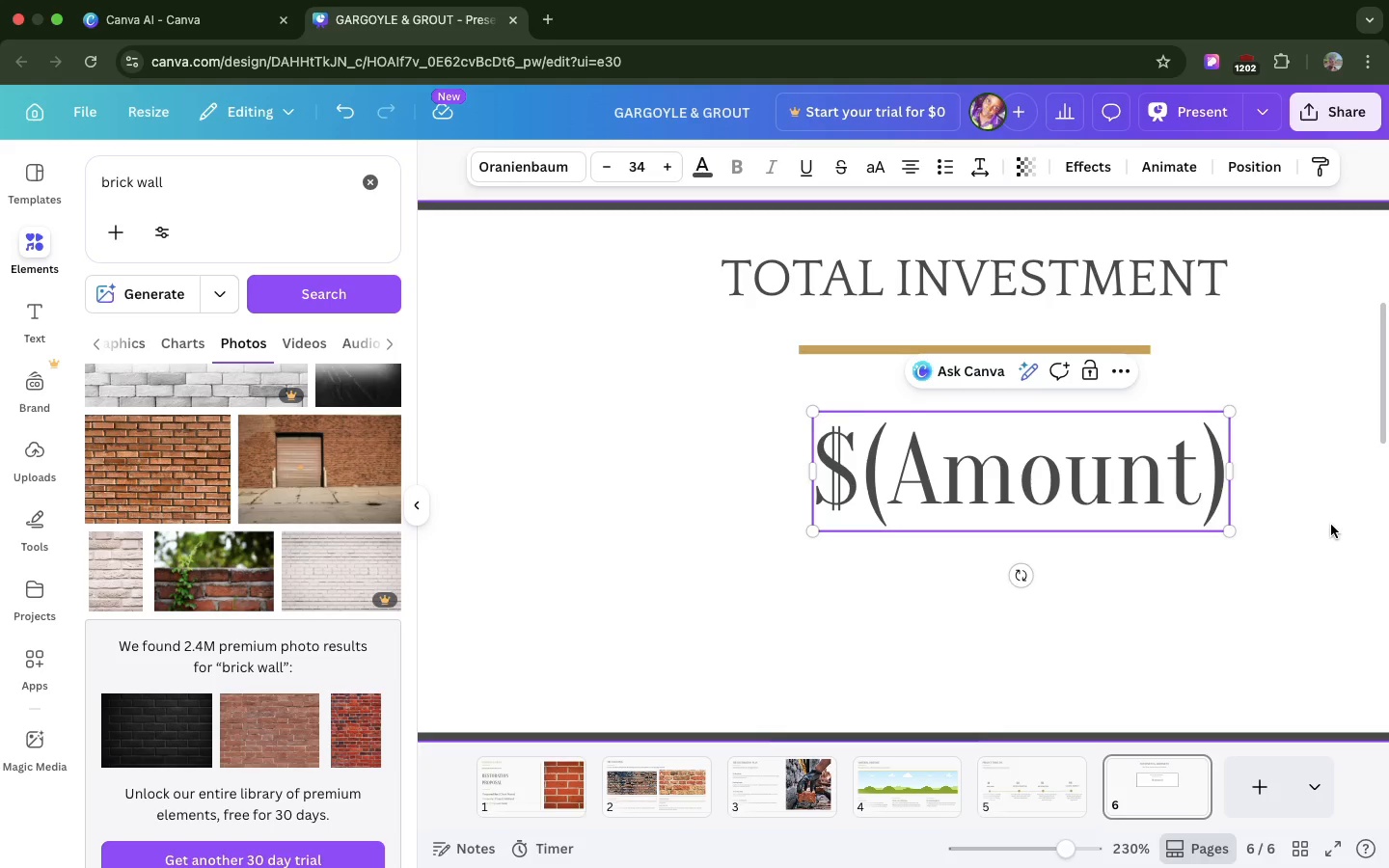 
left_click([1331, 525])
 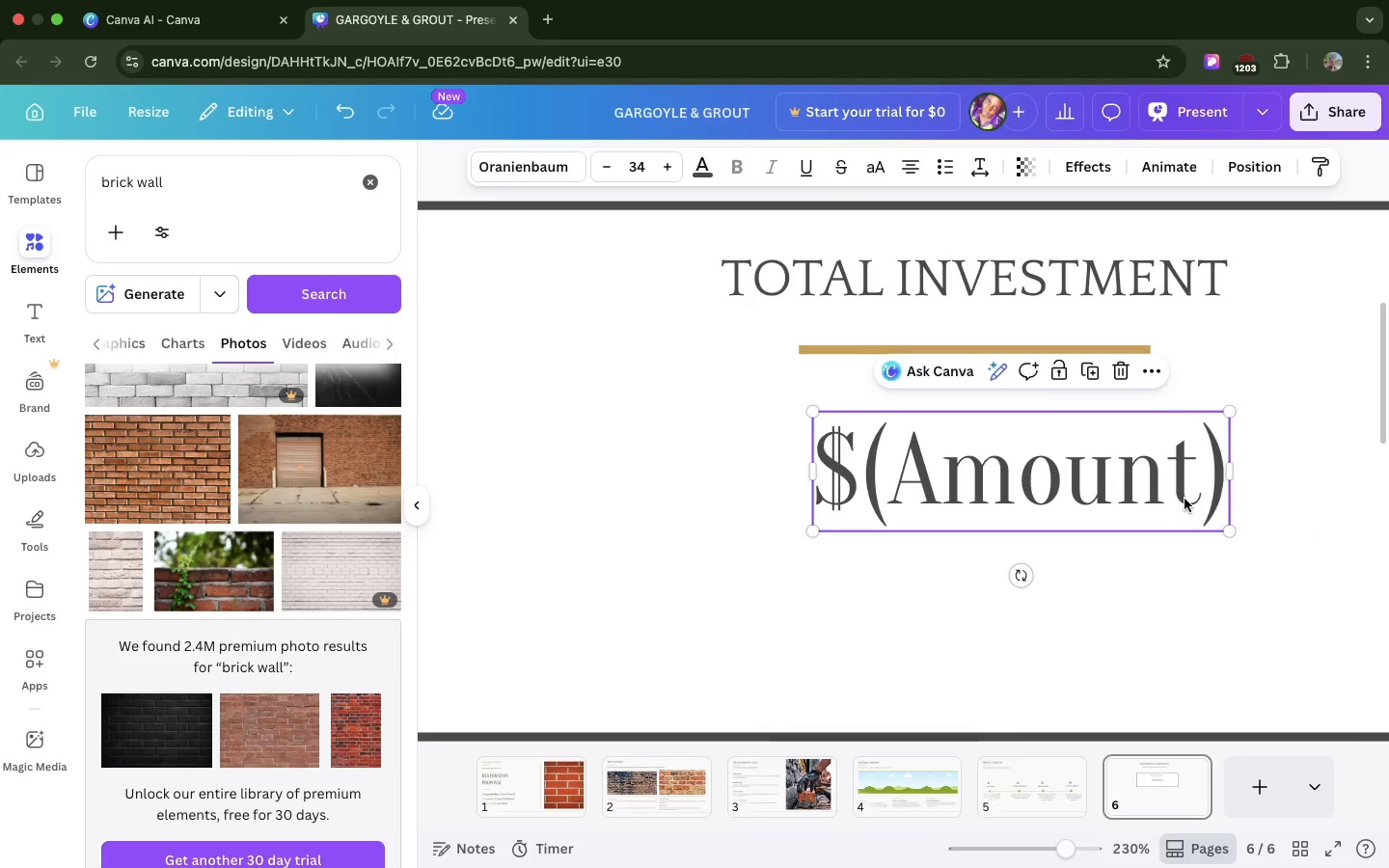 
left_click_drag(start_coordinate=[1185, 499], to_coordinate=[1145, 486])
 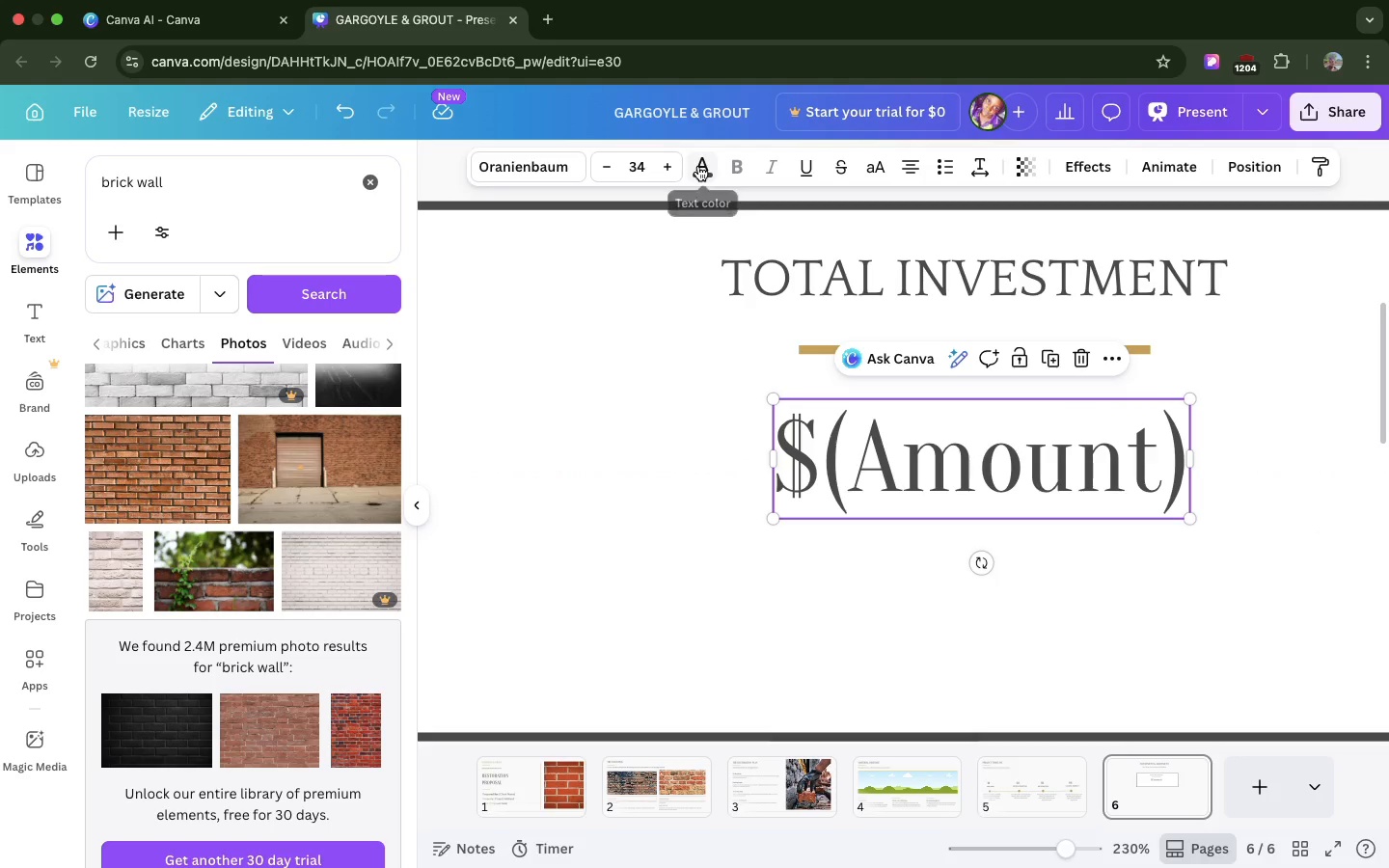 
left_click([698, 166])
 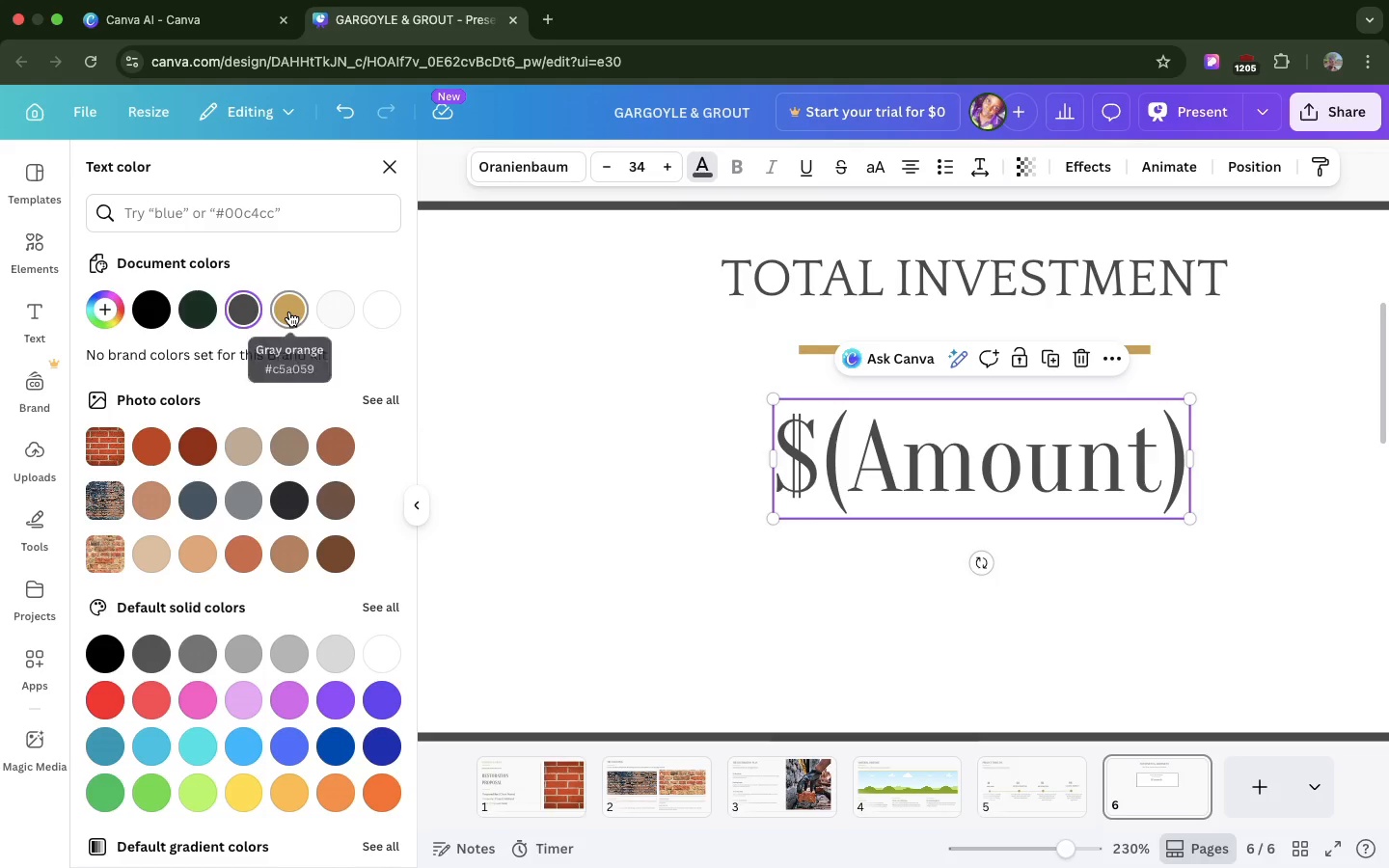 
left_click([289, 312])
 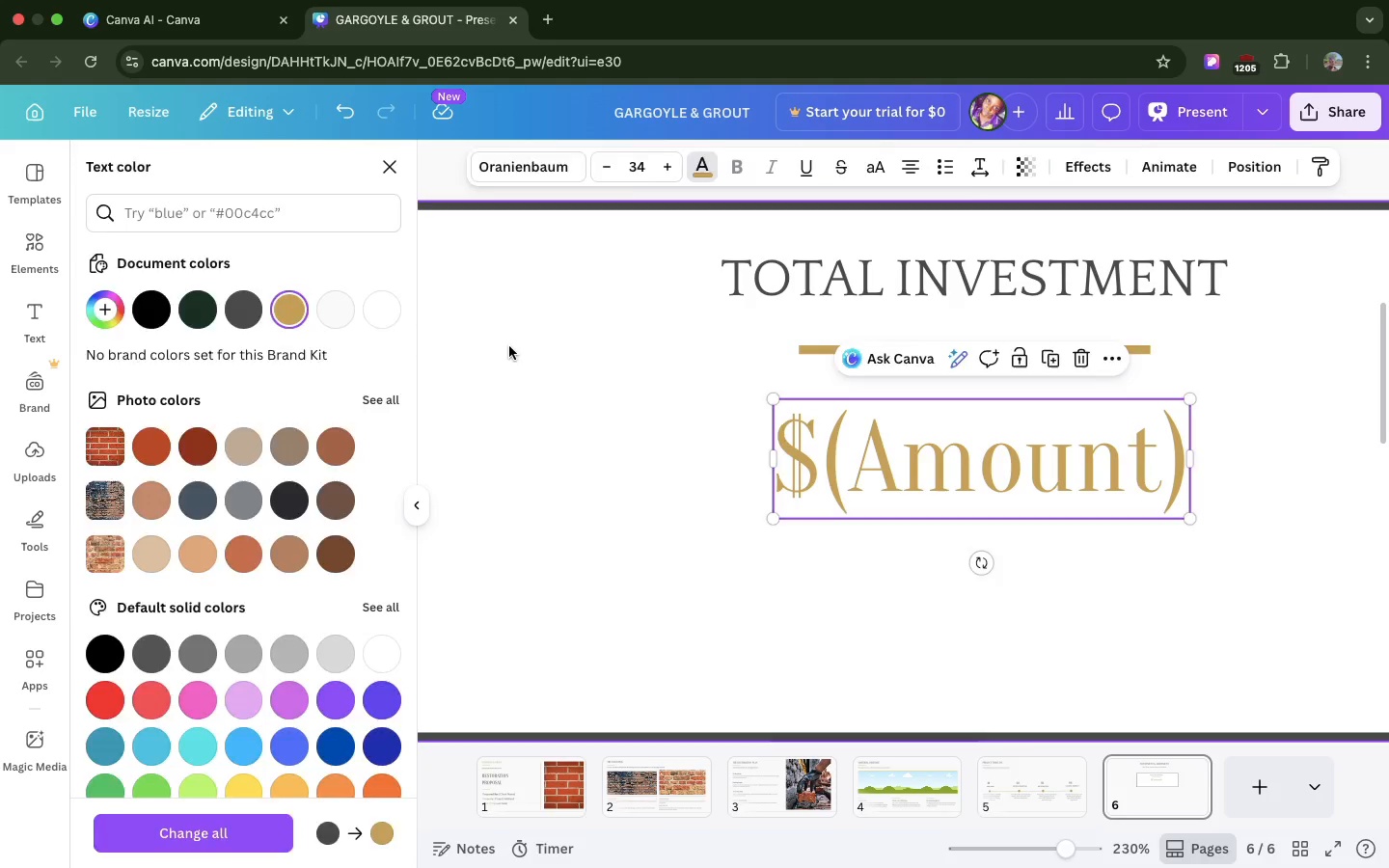 
left_click([591, 425])
 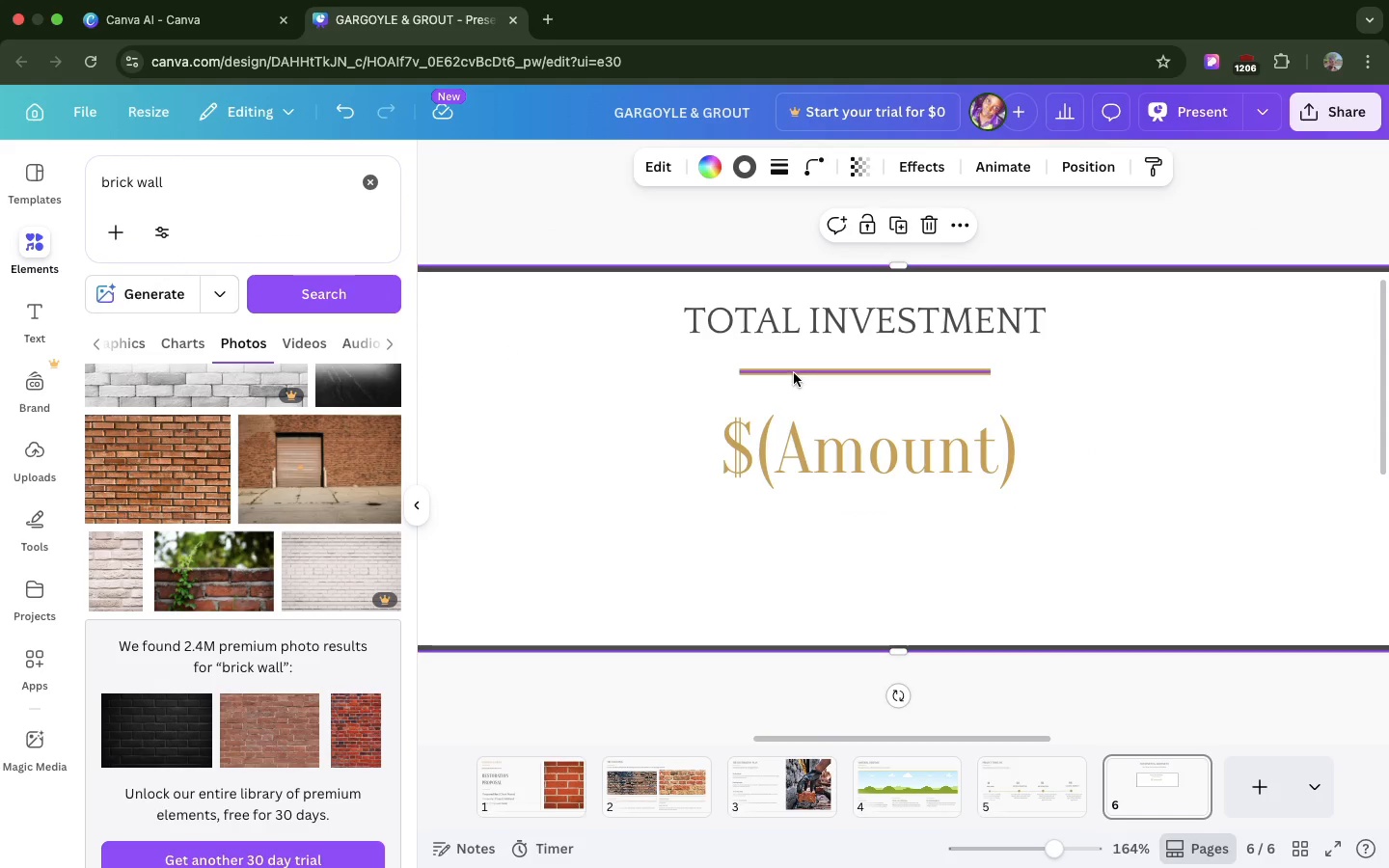 
left_click([793, 373])
 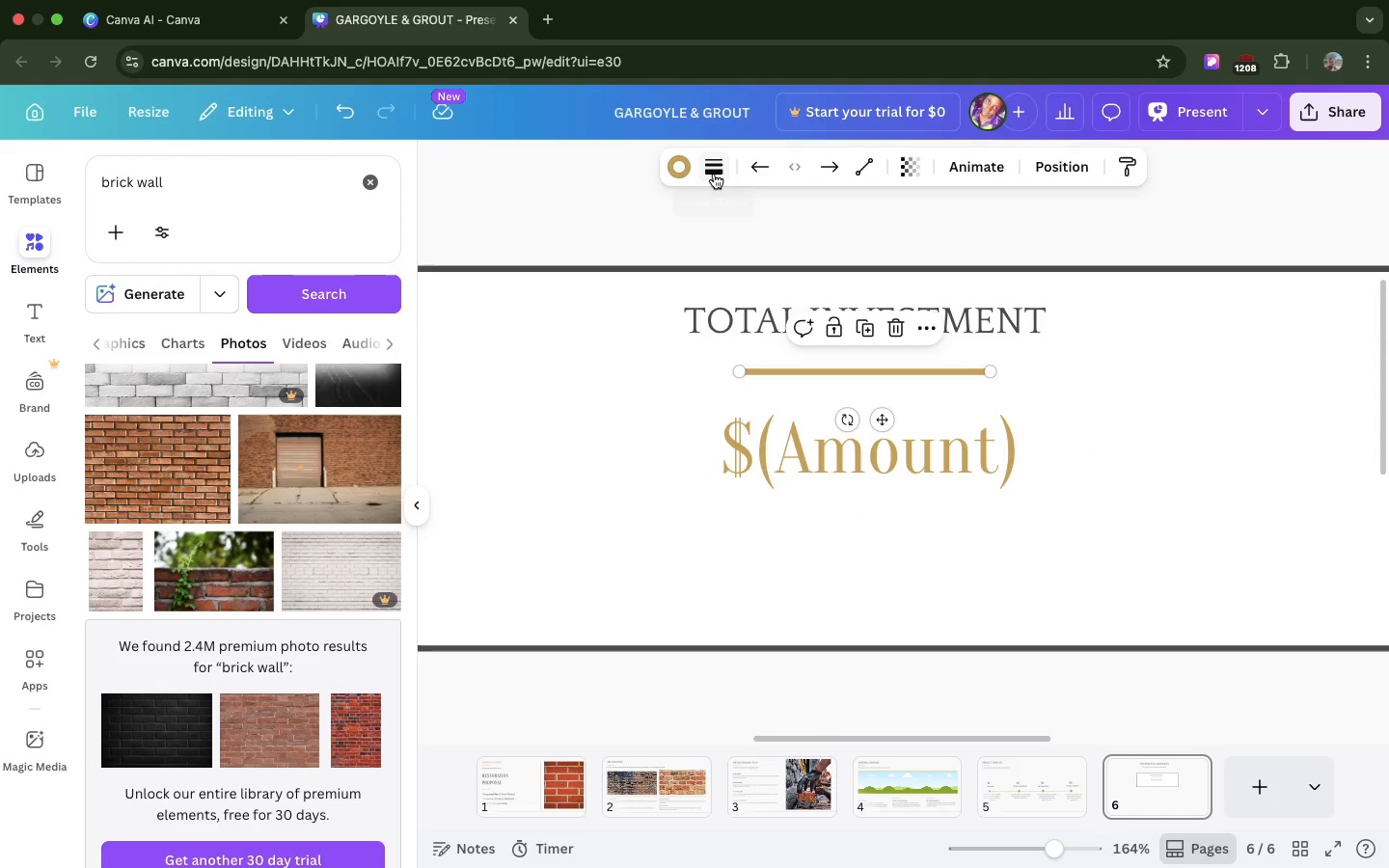 
left_click([714, 174])
 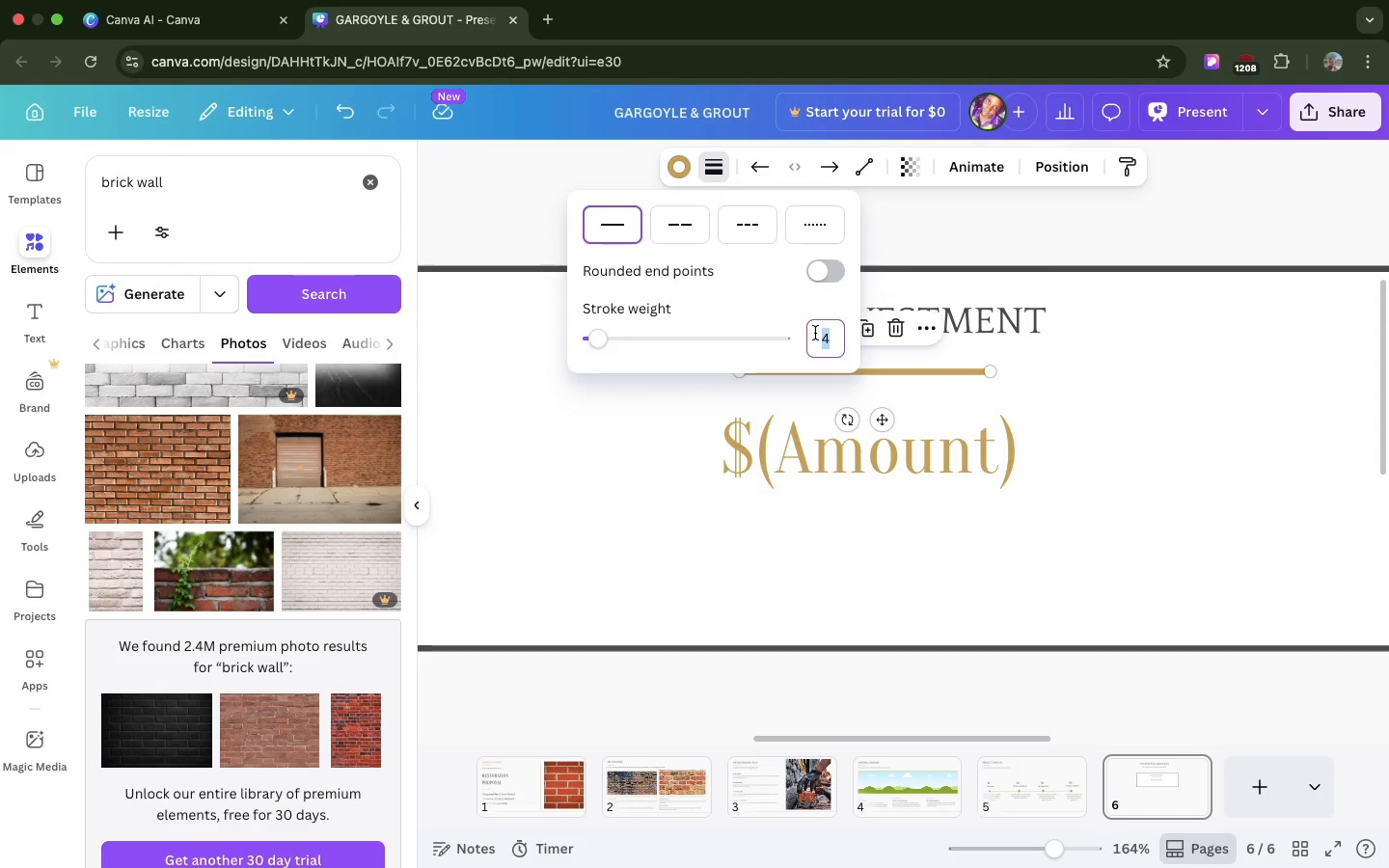 
left_click([815, 333])
 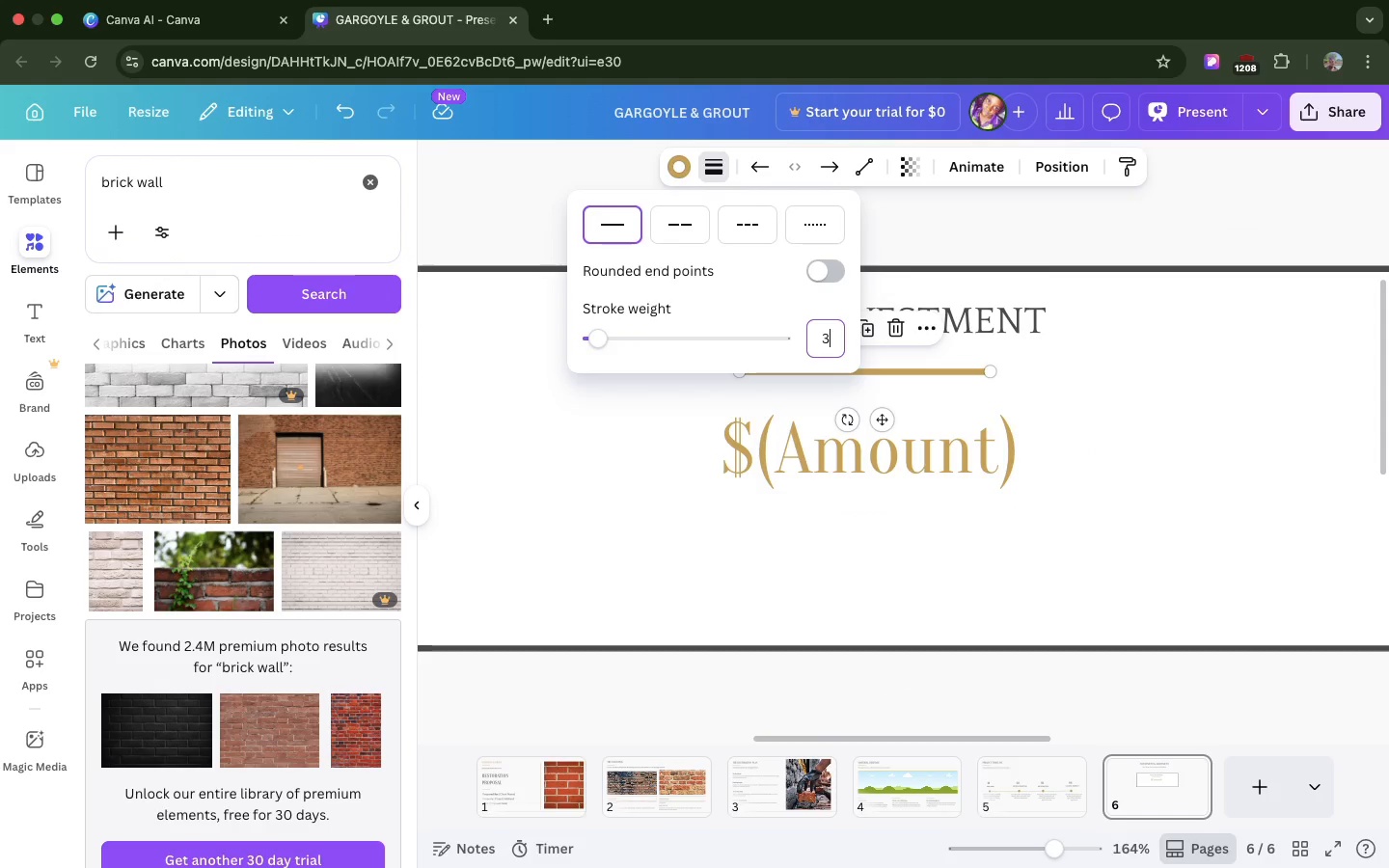 
key(3)
 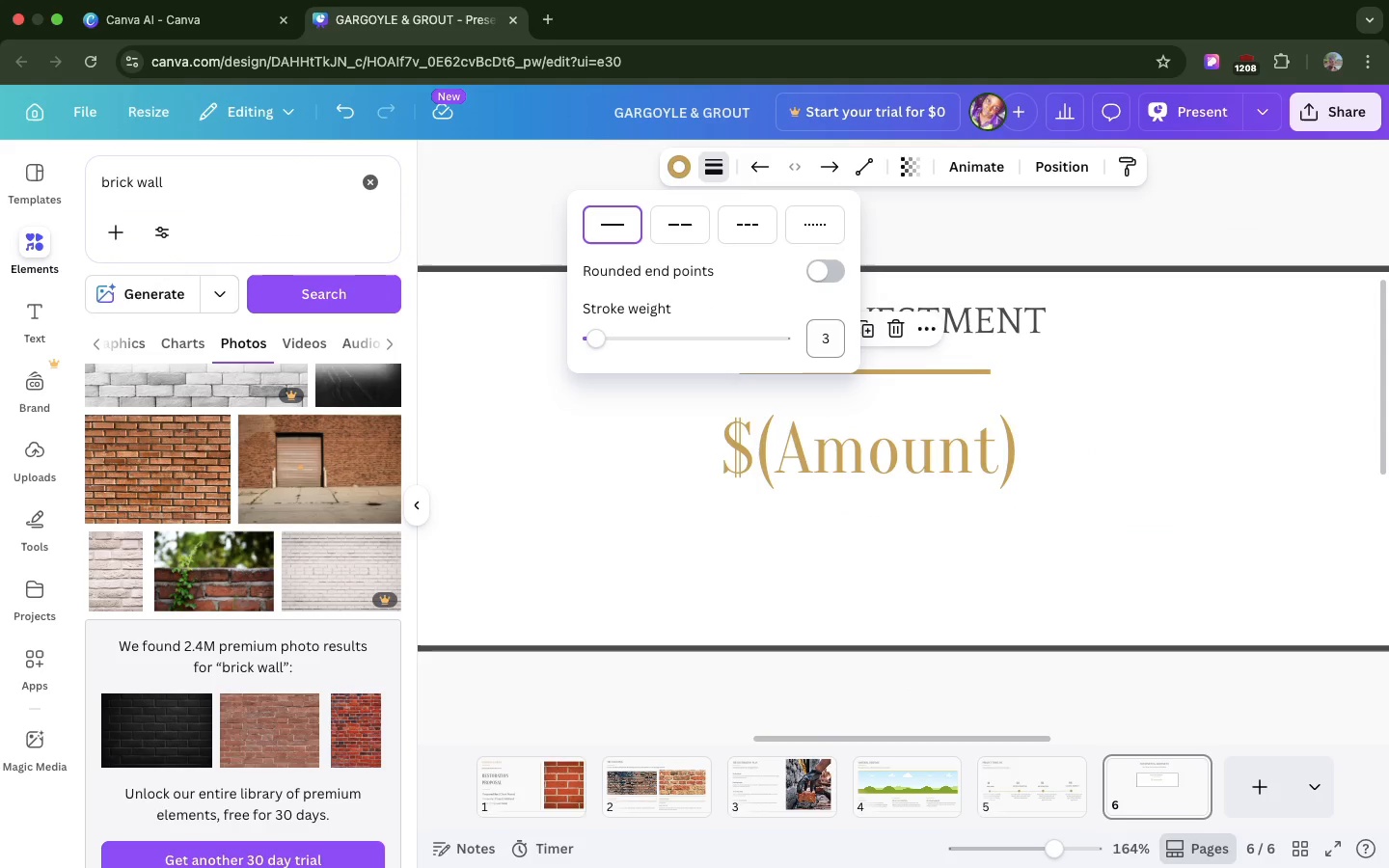 
key(Enter)
 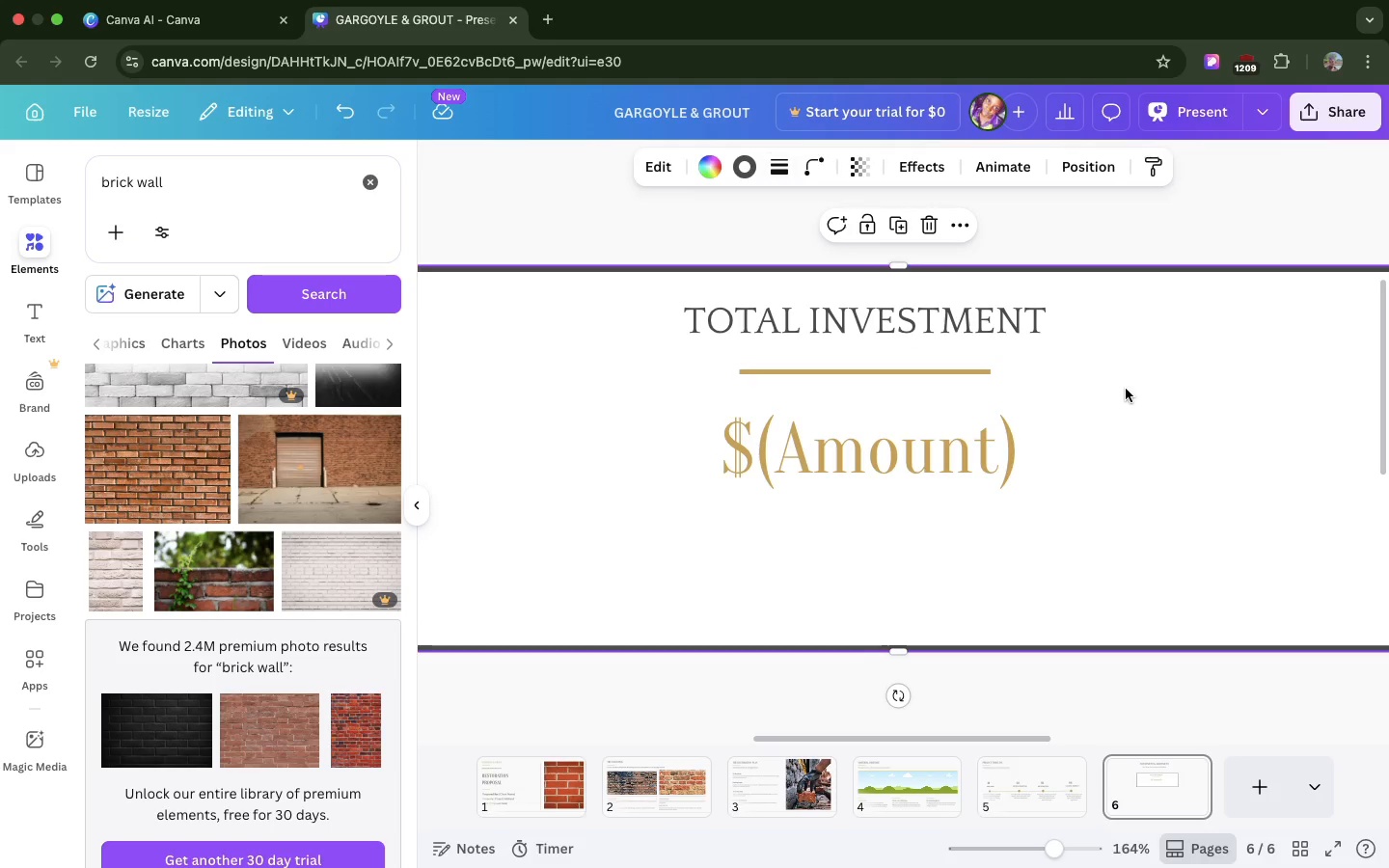 
left_click([1126, 389])
 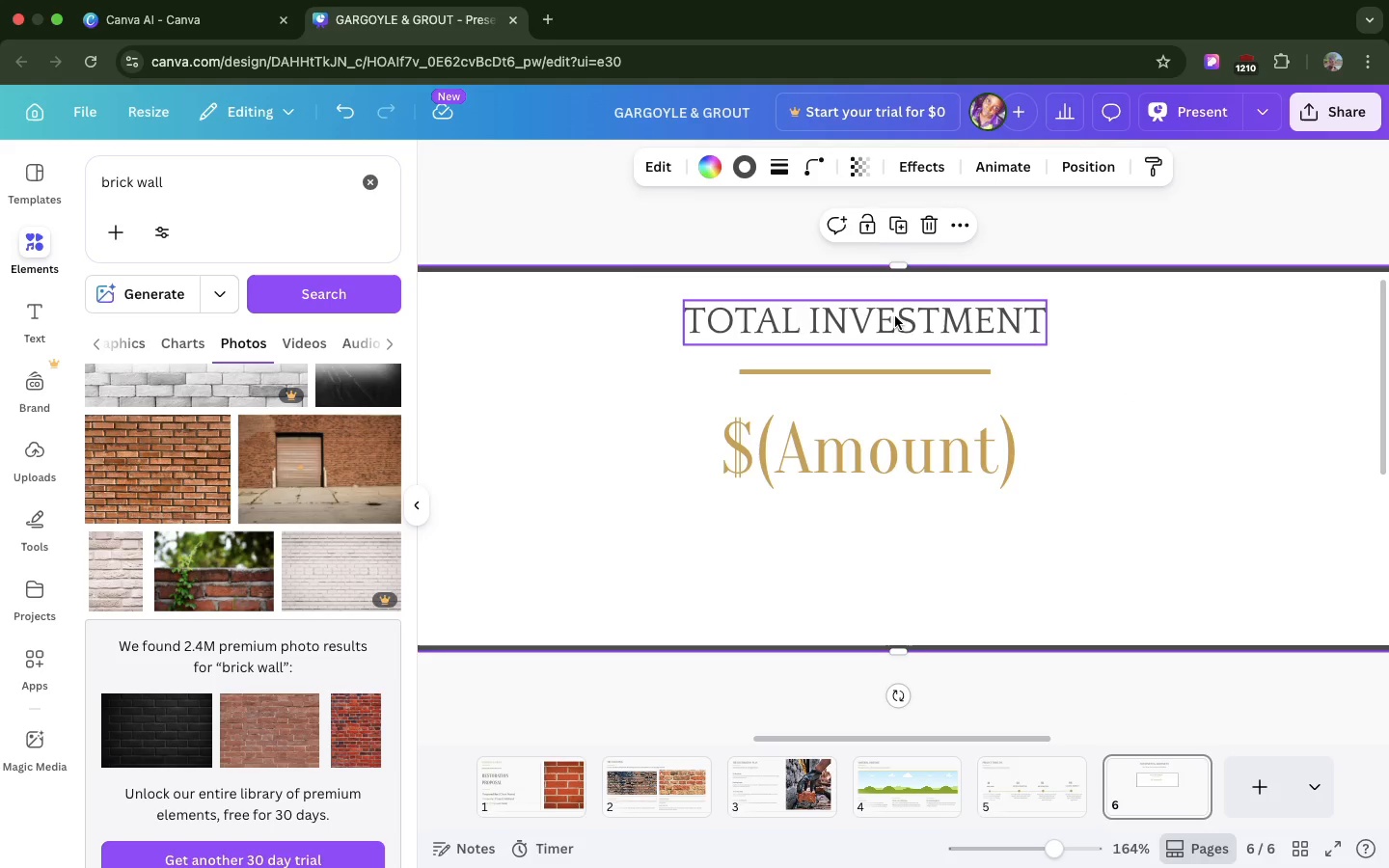 
wait(6.18)
 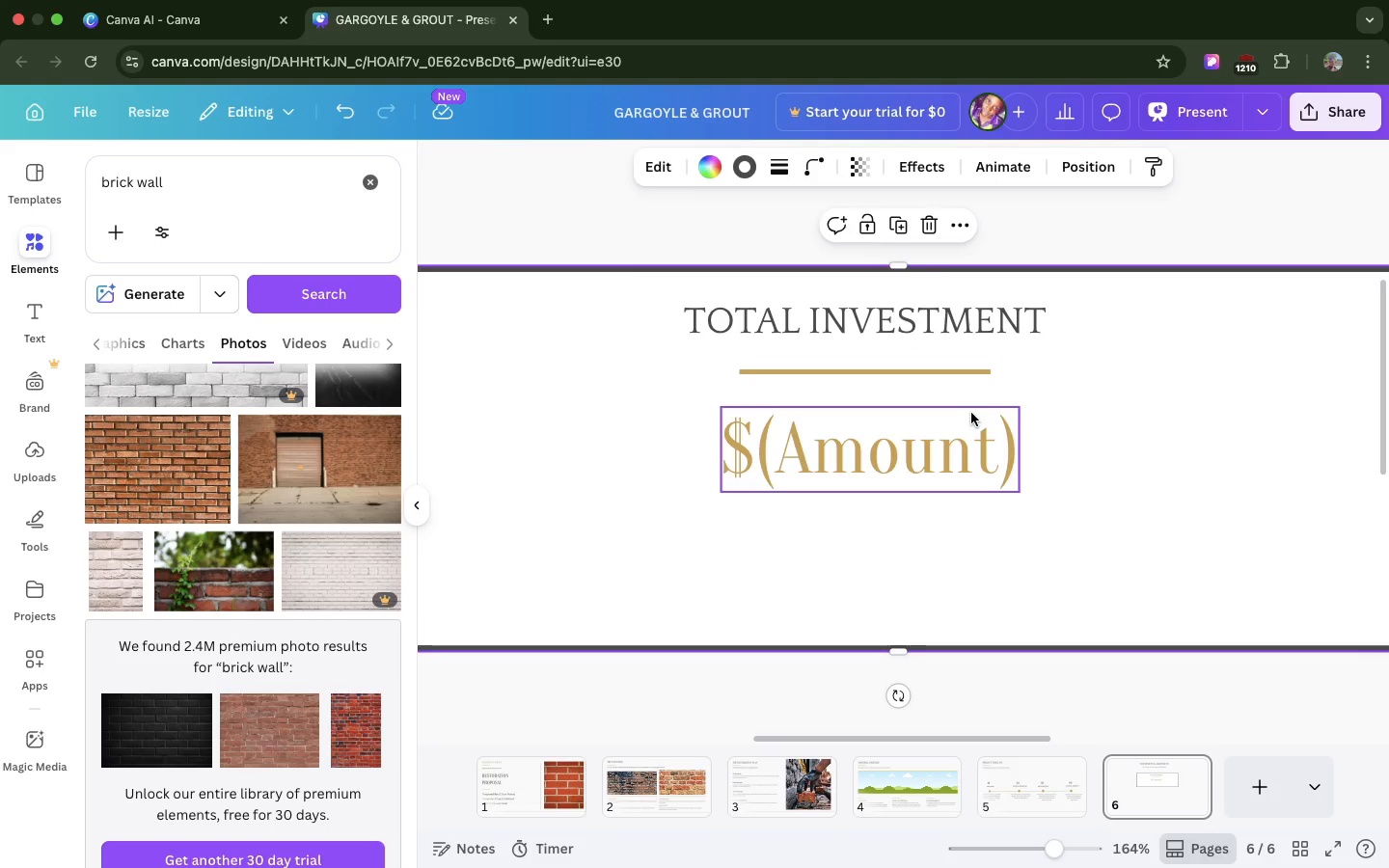 
scroll: coordinate [815, 237], scroll_direction: up, amount: 21.0
 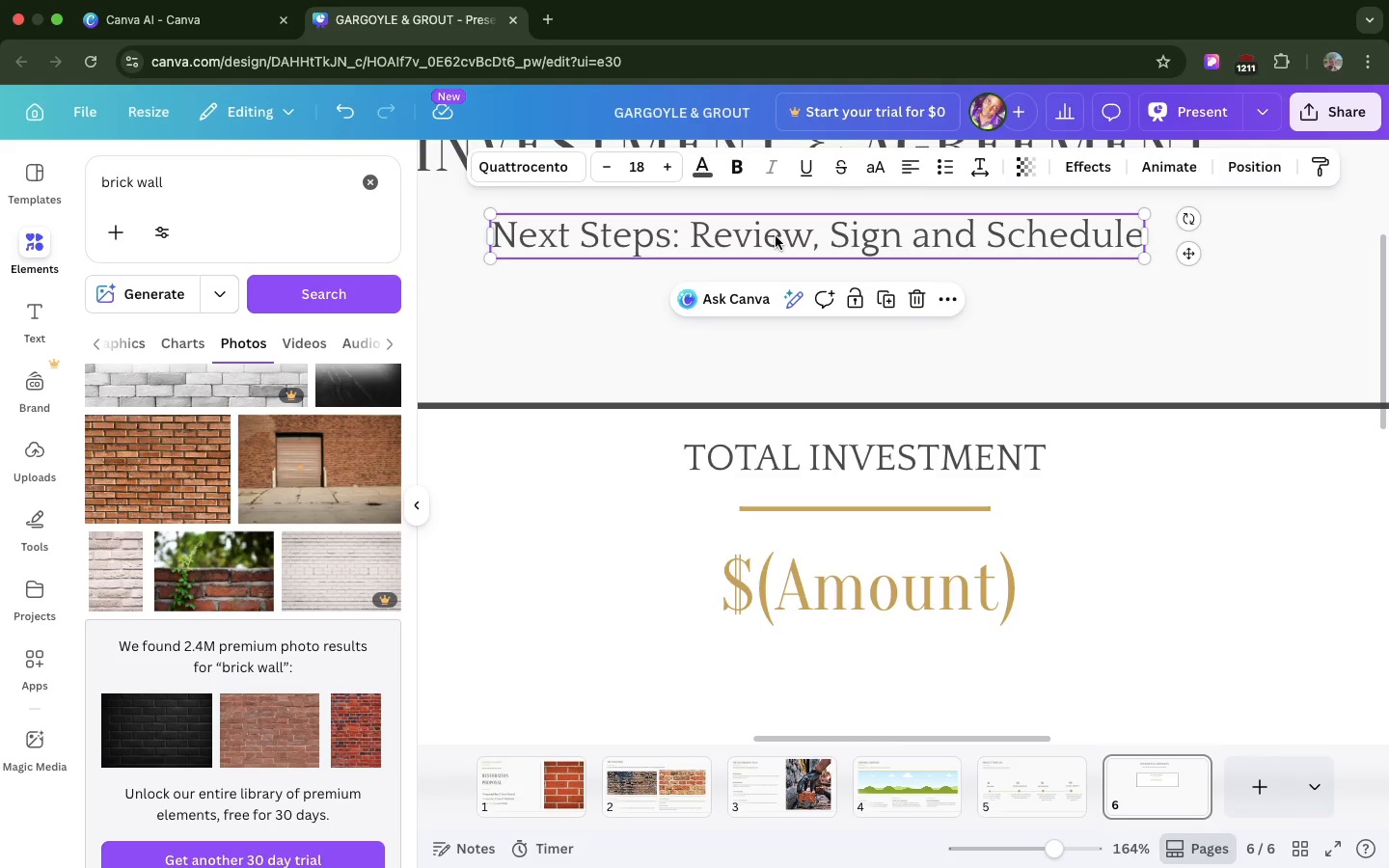 
left_click([776, 236])
 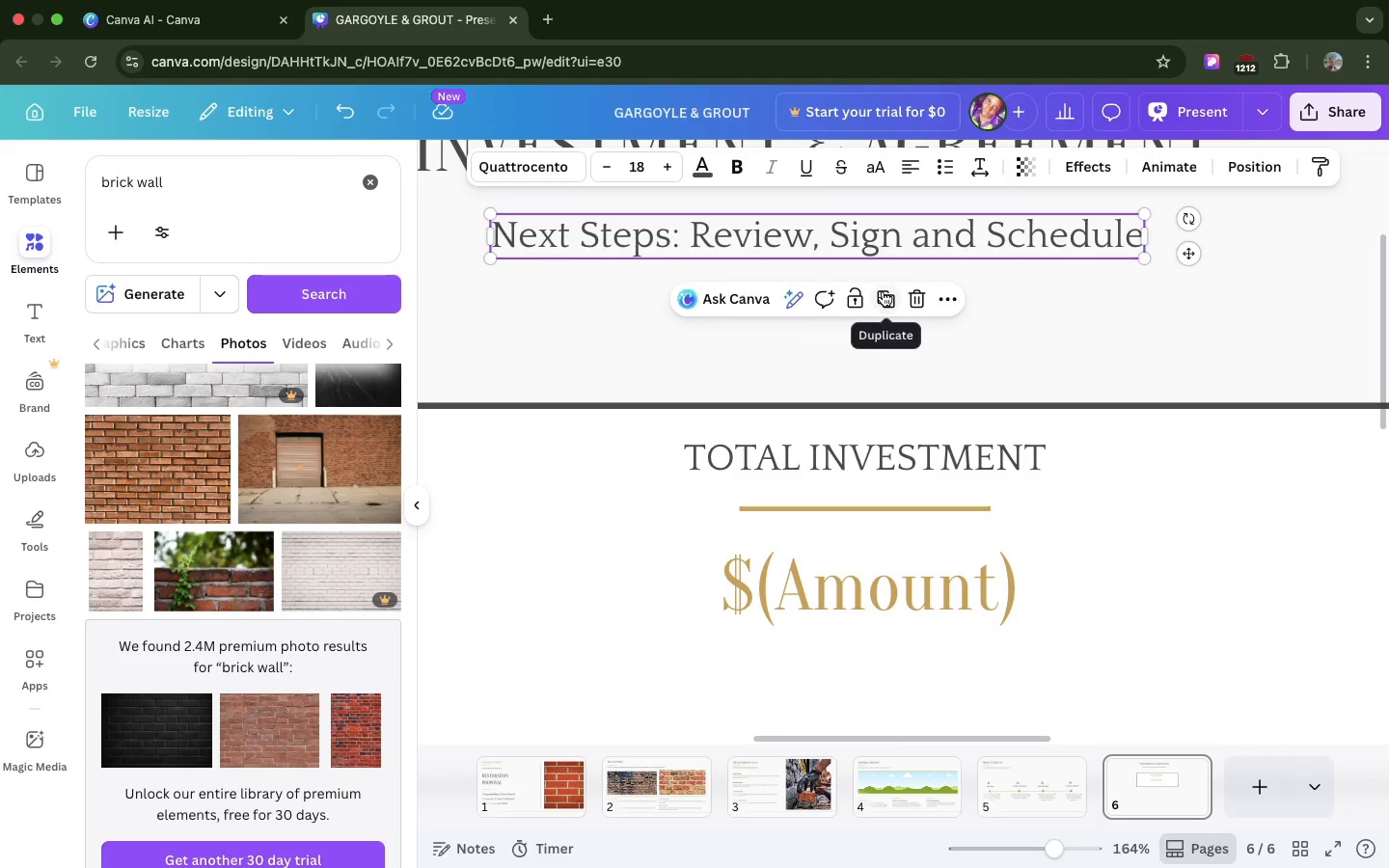 
left_click([883, 291])
 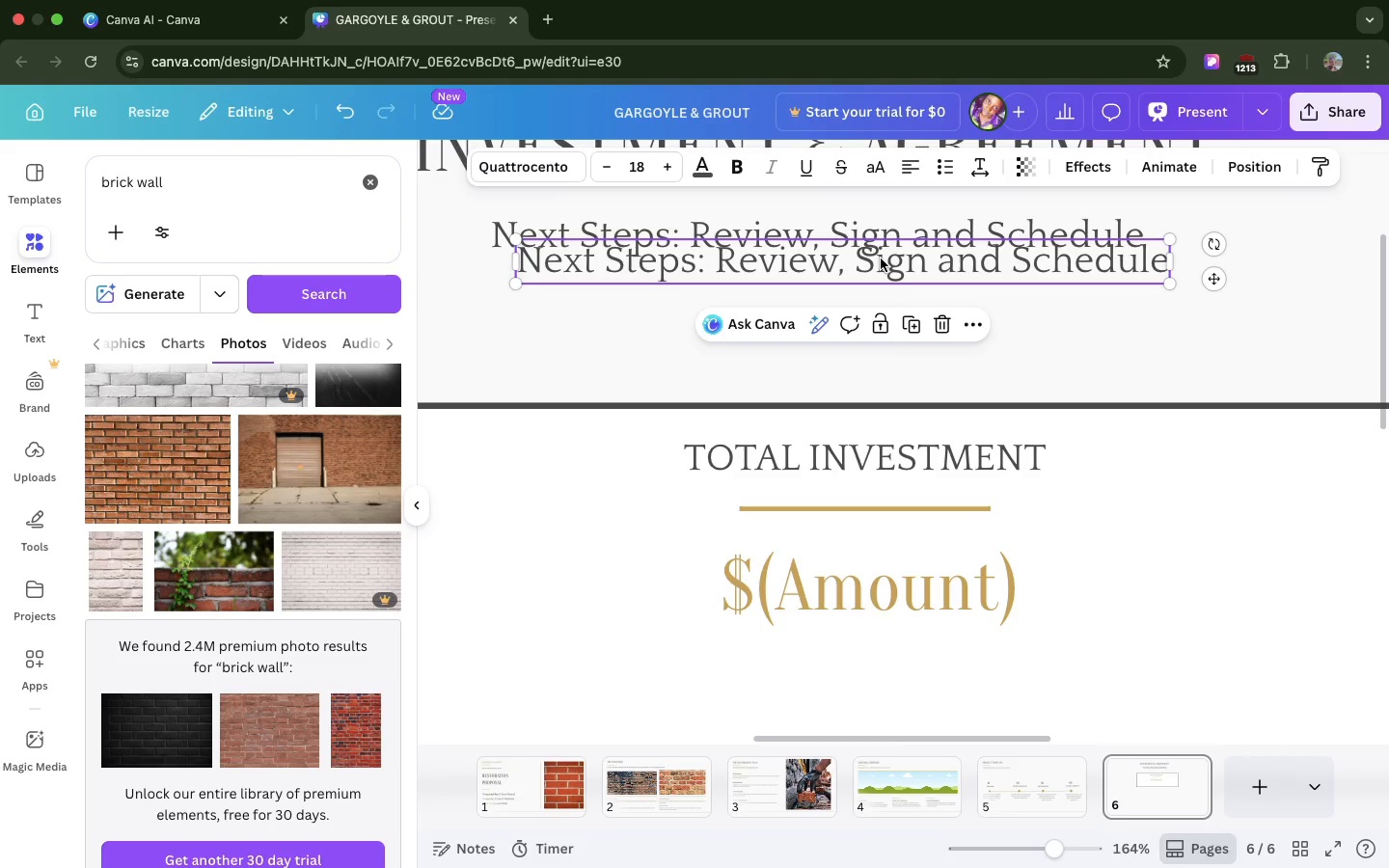 
left_click_drag(start_coordinate=[881, 258], to_coordinate=[1000, 718])
 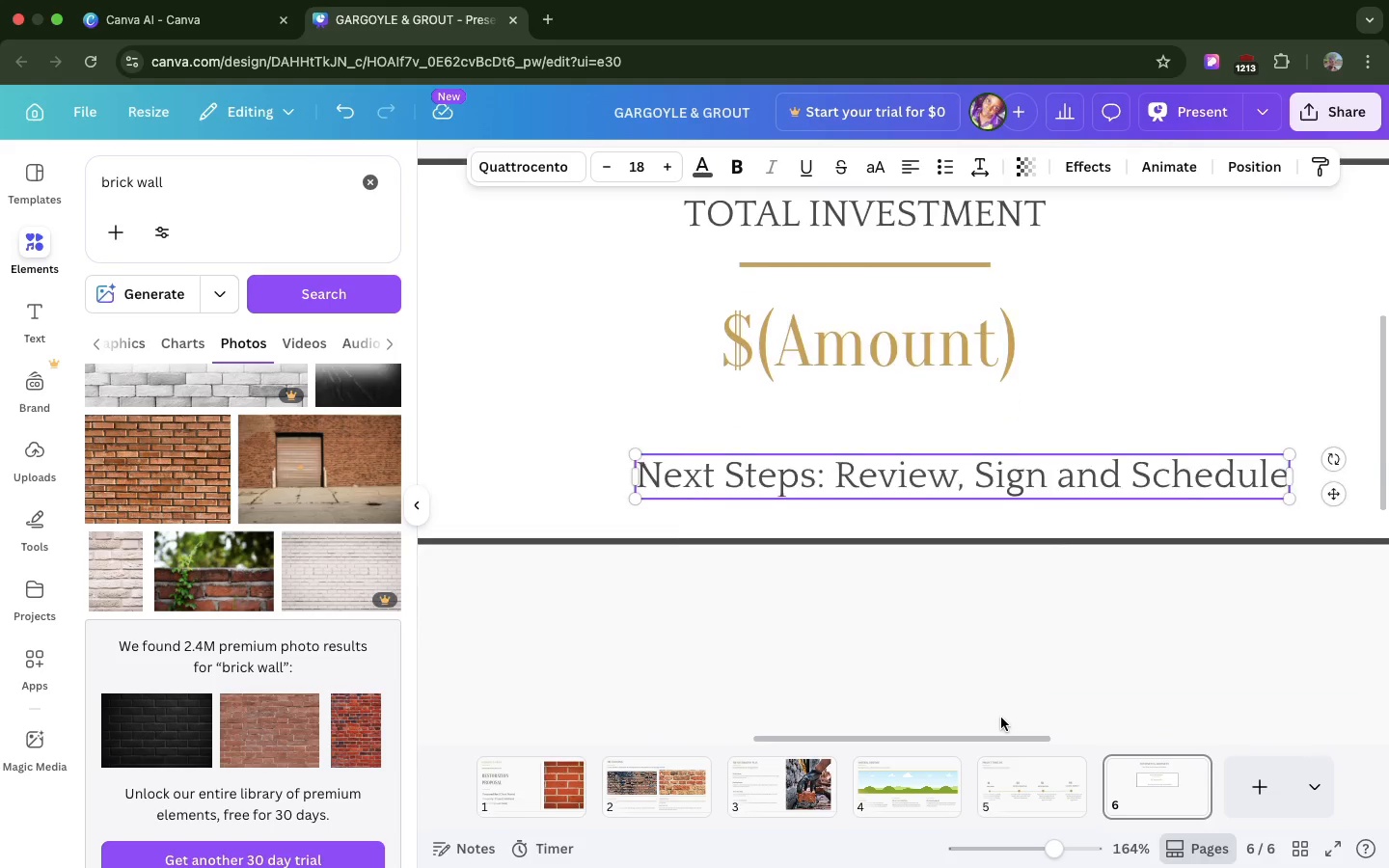 
scroll: coordinate [1001, 718], scroll_direction: down, amount: 17.0
 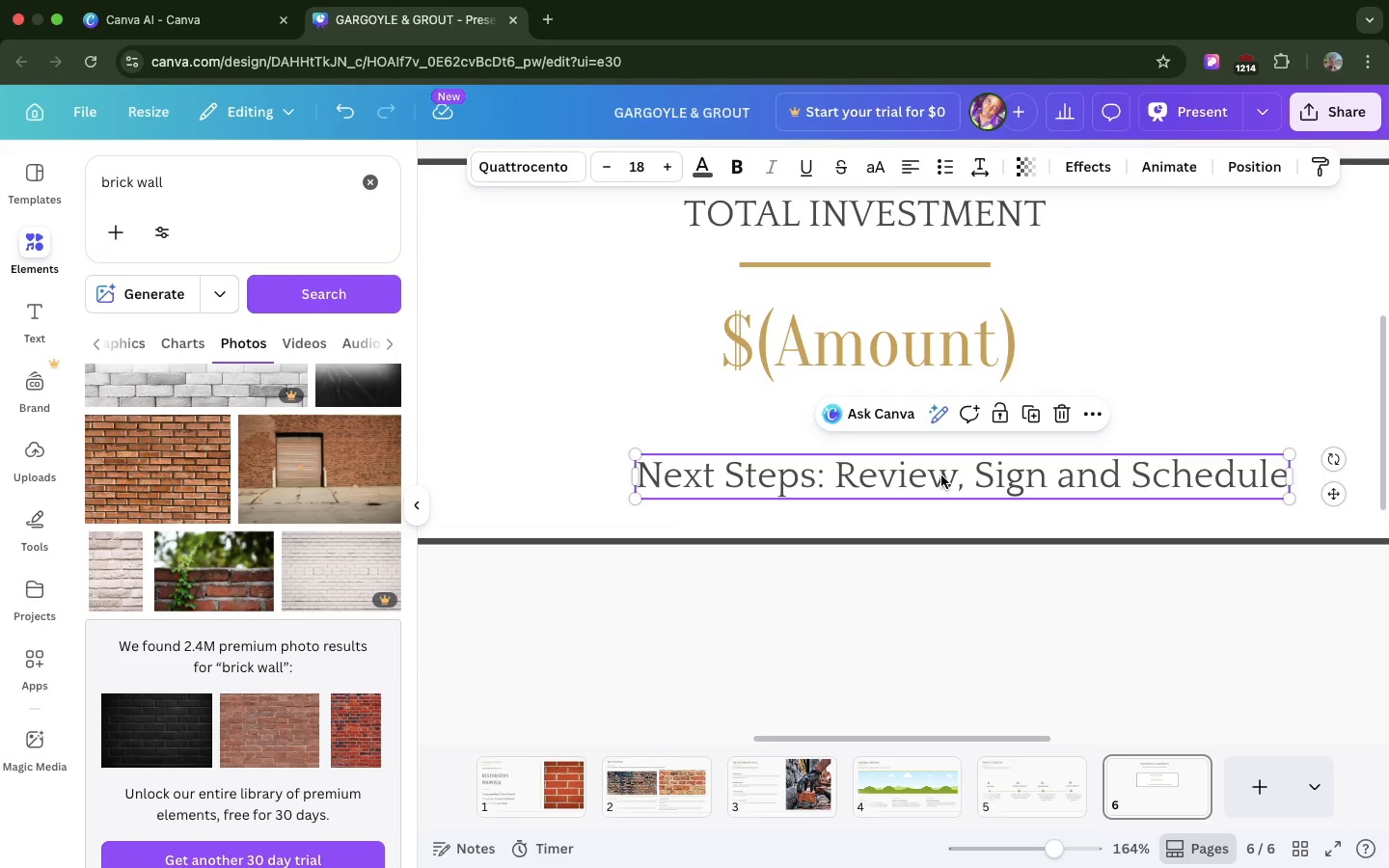 
left_click_drag(start_coordinate=[941, 475], to_coordinate=[881, 480])
 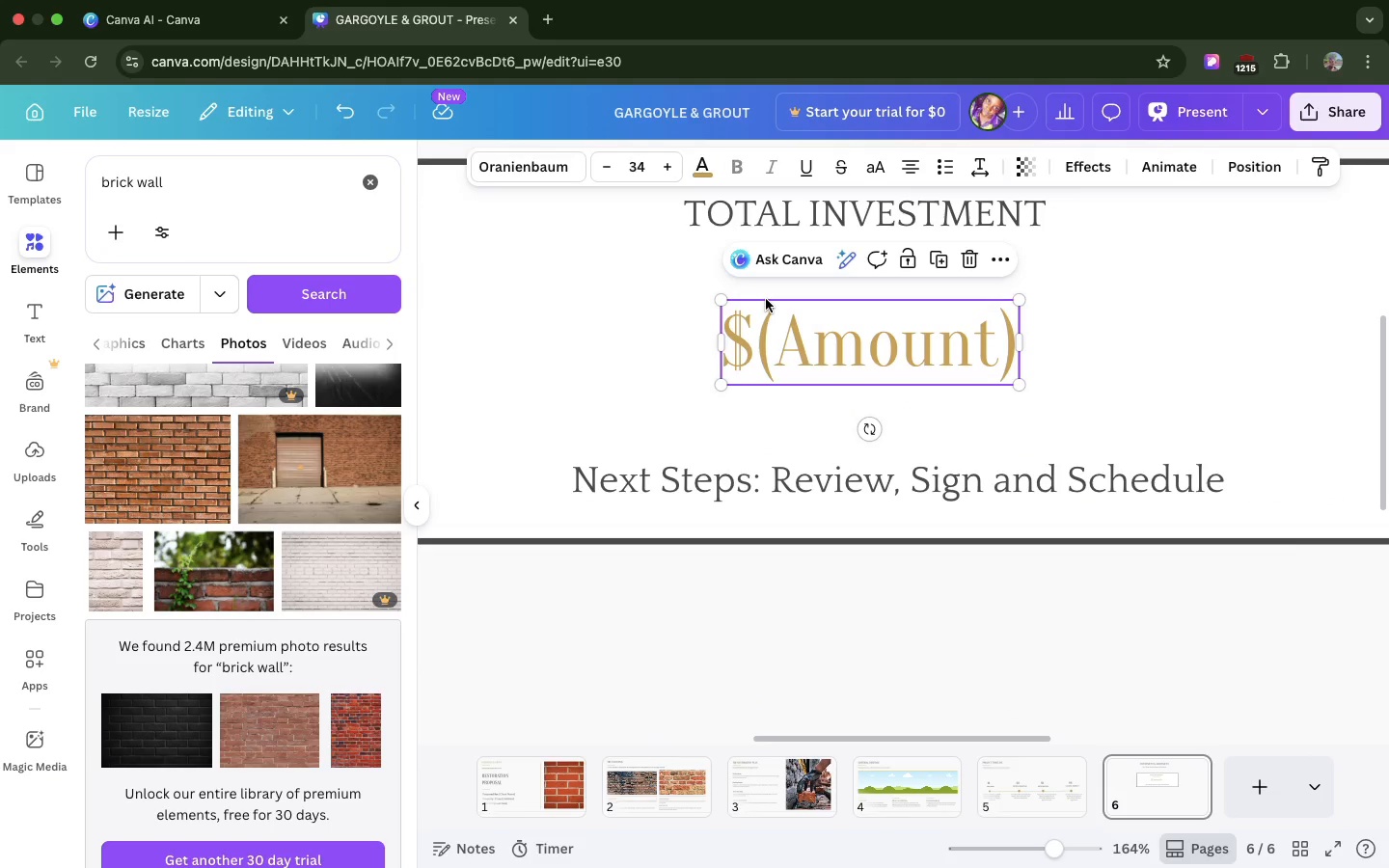 
left_click_drag(start_coordinate=[766, 299], to_coordinate=[773, 328])
 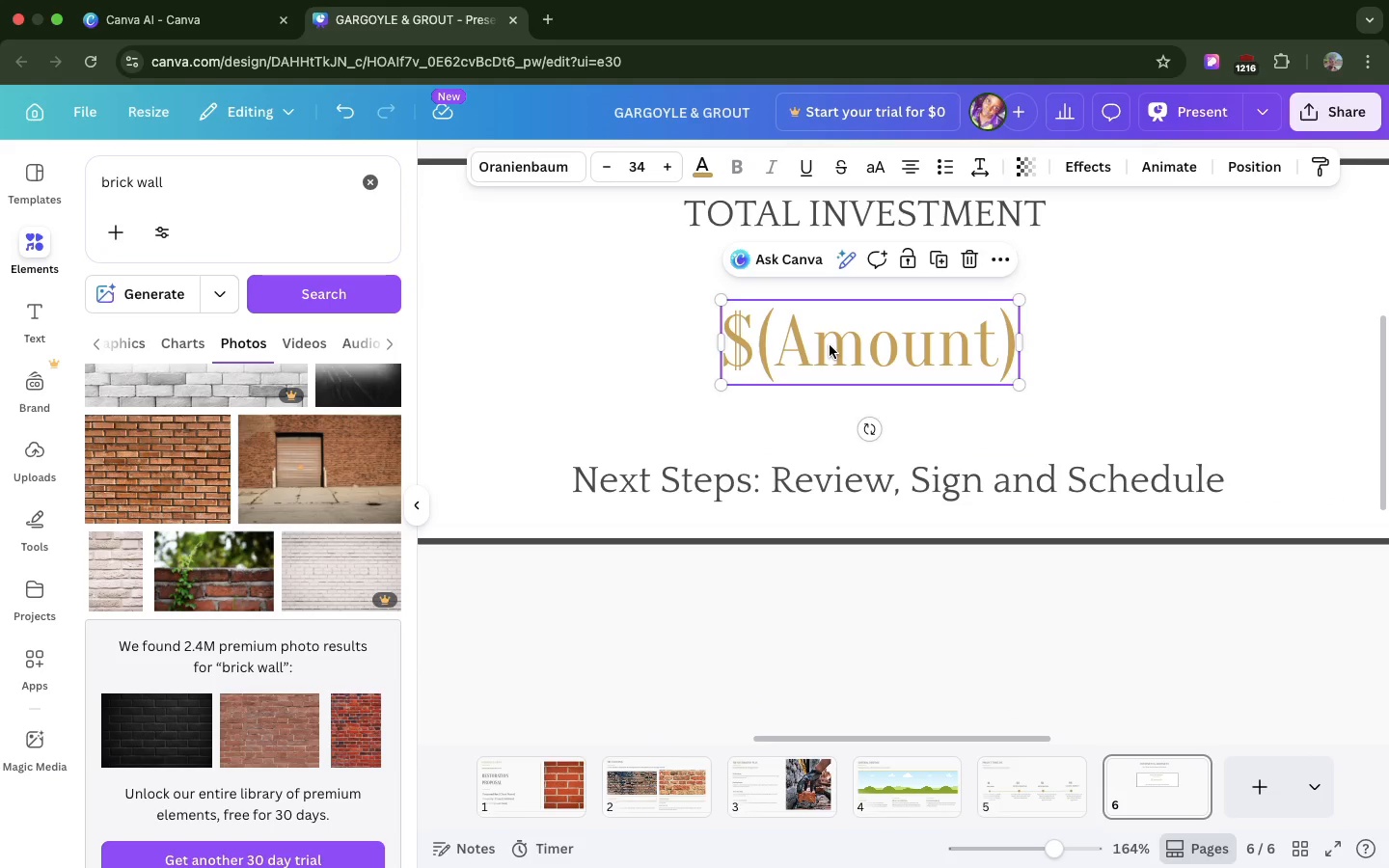 
left_click_drag(start_coordinate=[830, 344], to_coordinate=[842, 363])
 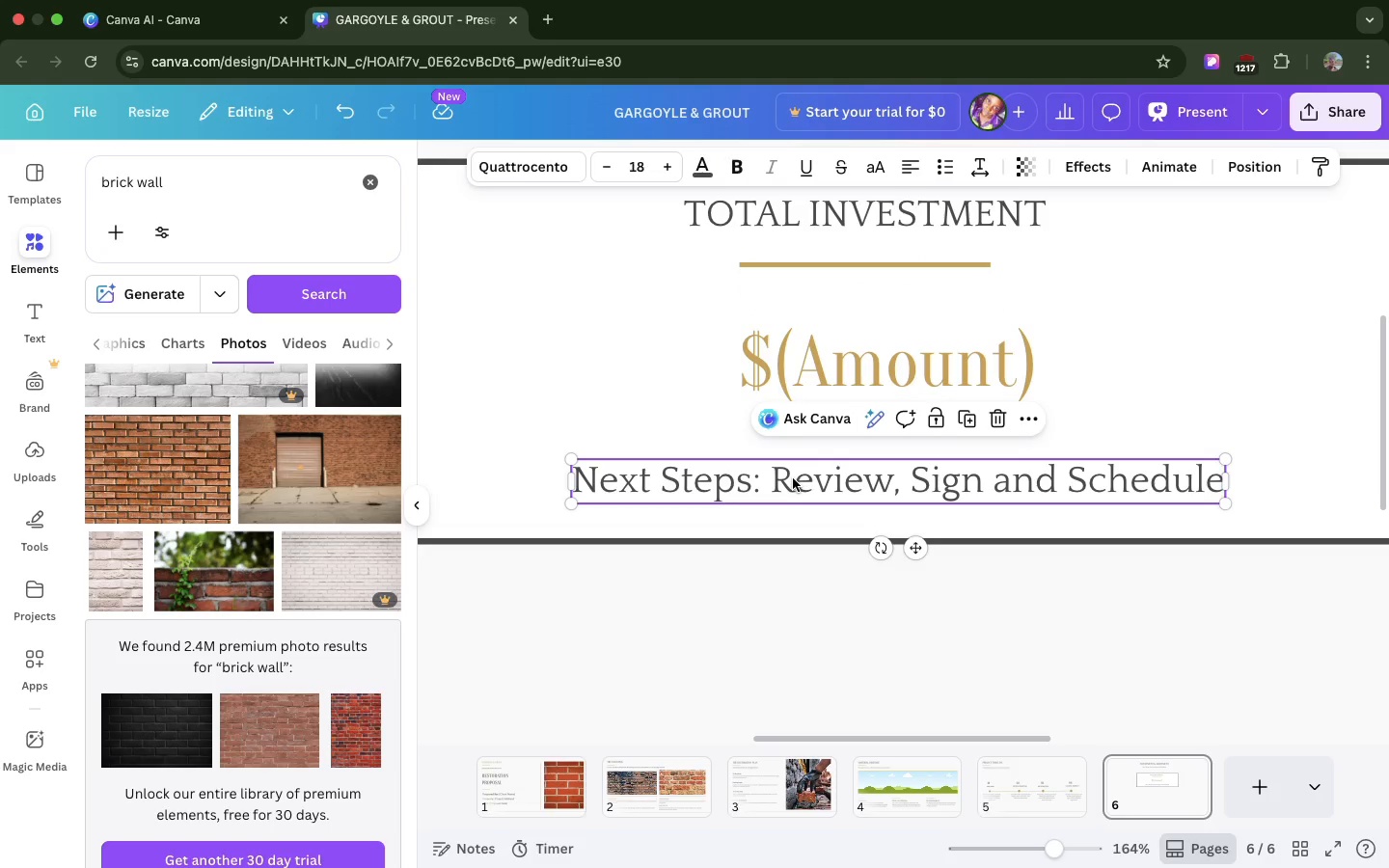 
double_click([793, 478])
 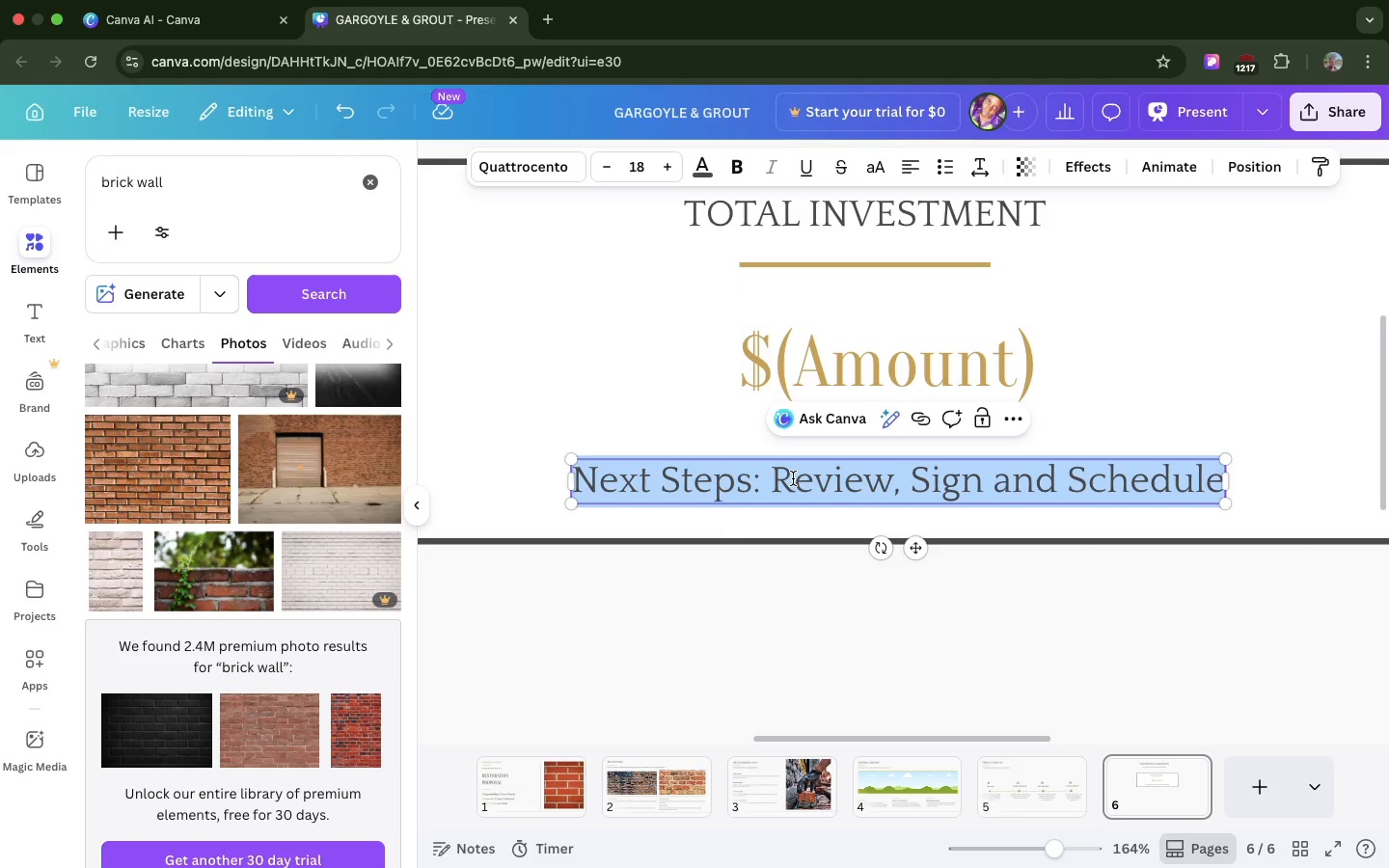 
triple_click([793, 478])
 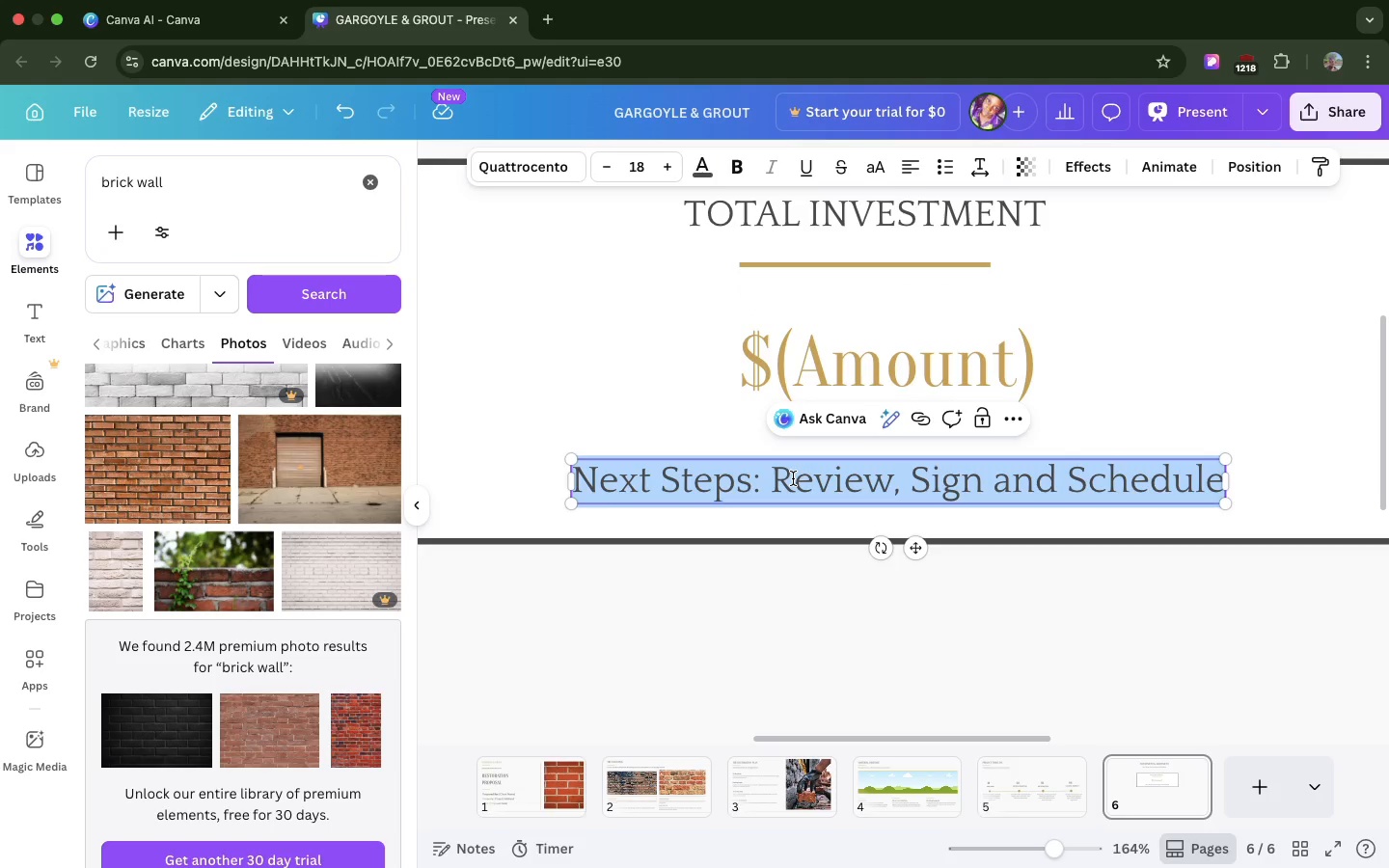 
type(Includesm n)
key(Backspace)
key(Backspace)
key(Backspace)
type(, nate)
key(Backspace)
key(Backspace)
key(Backspace)
key(Backspace)
type(materials)
 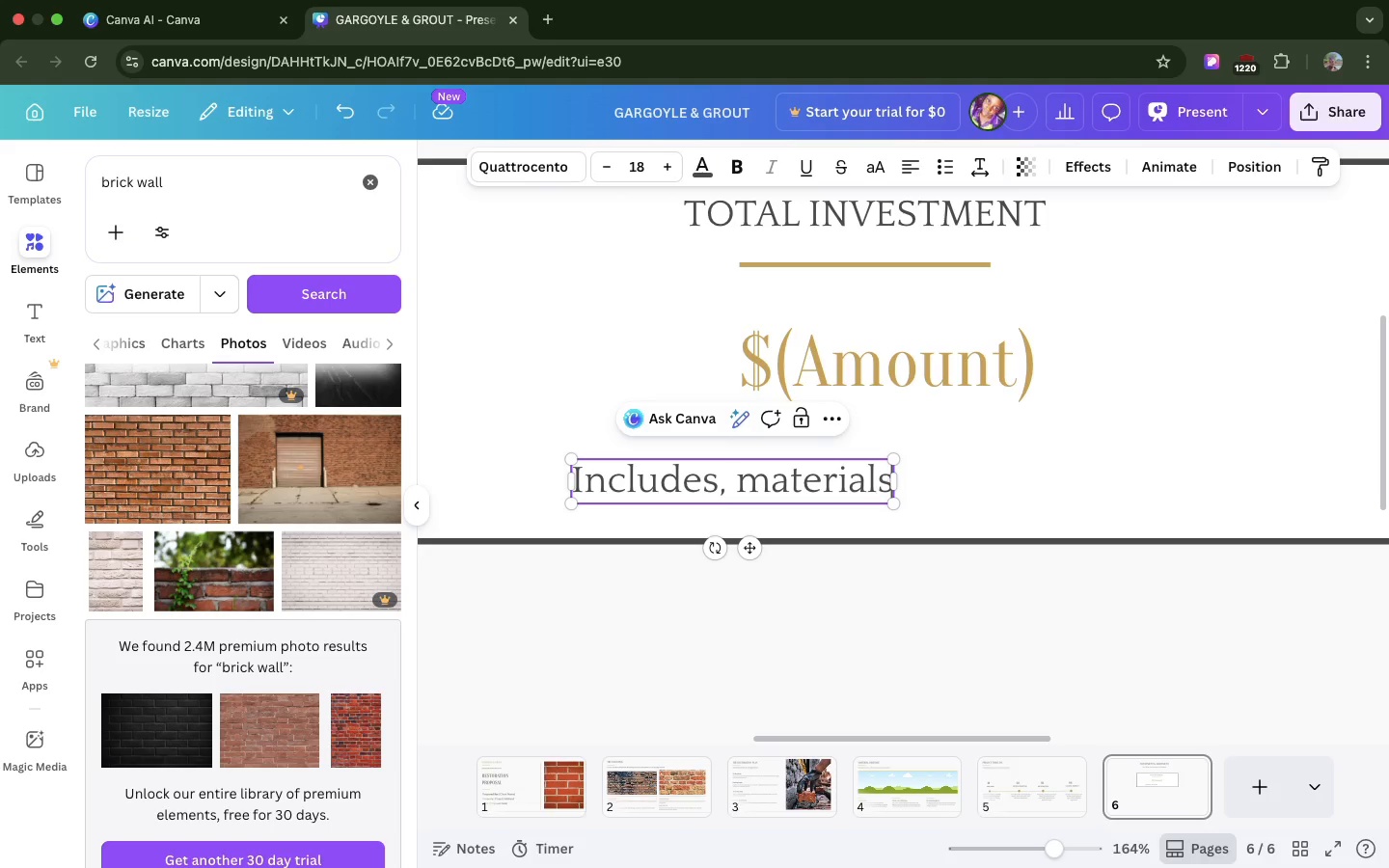 
wait(7.75)
 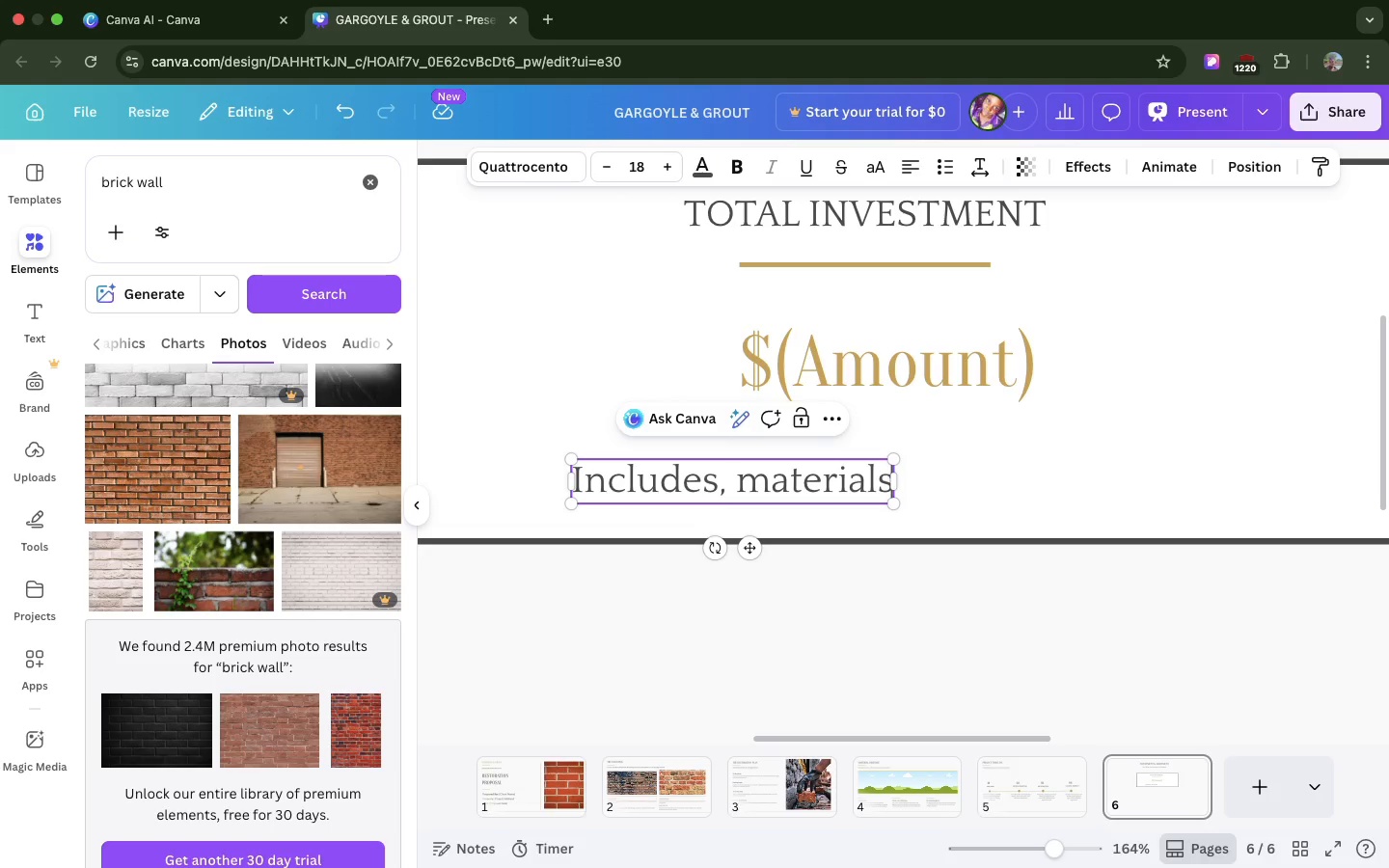 
left_click([724, 478])
 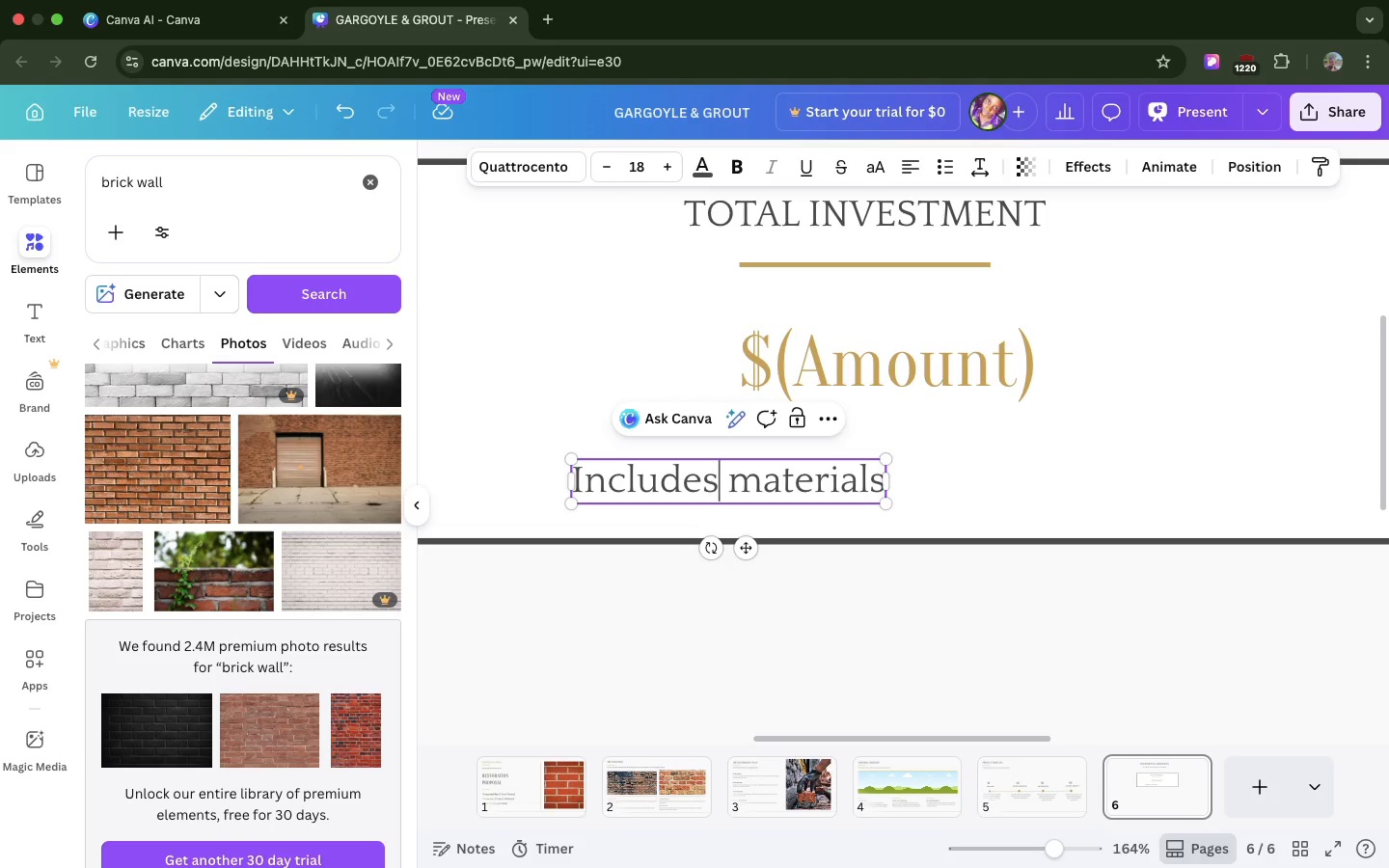 
key(Backspace)
 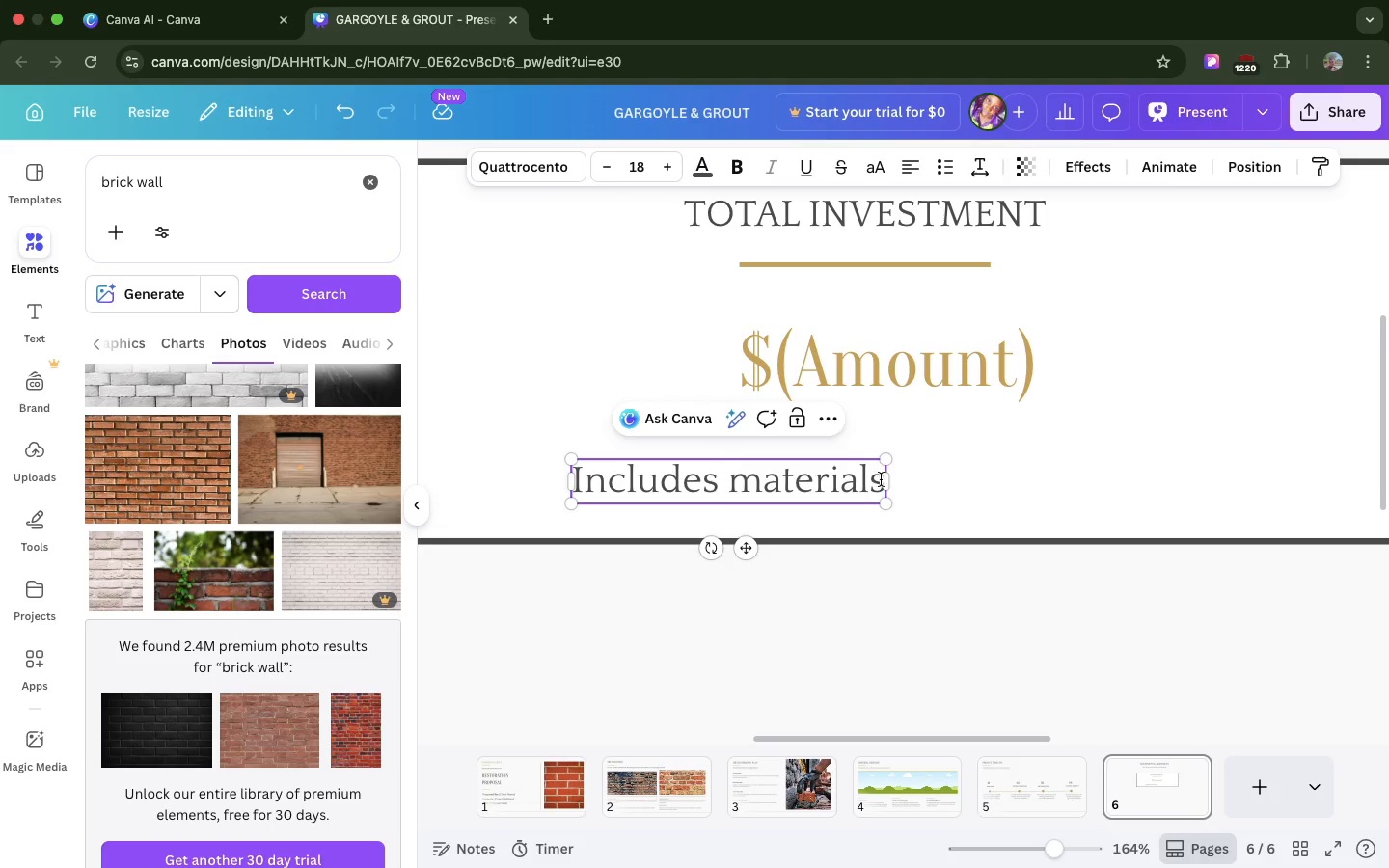 
left_click([881, 479])
 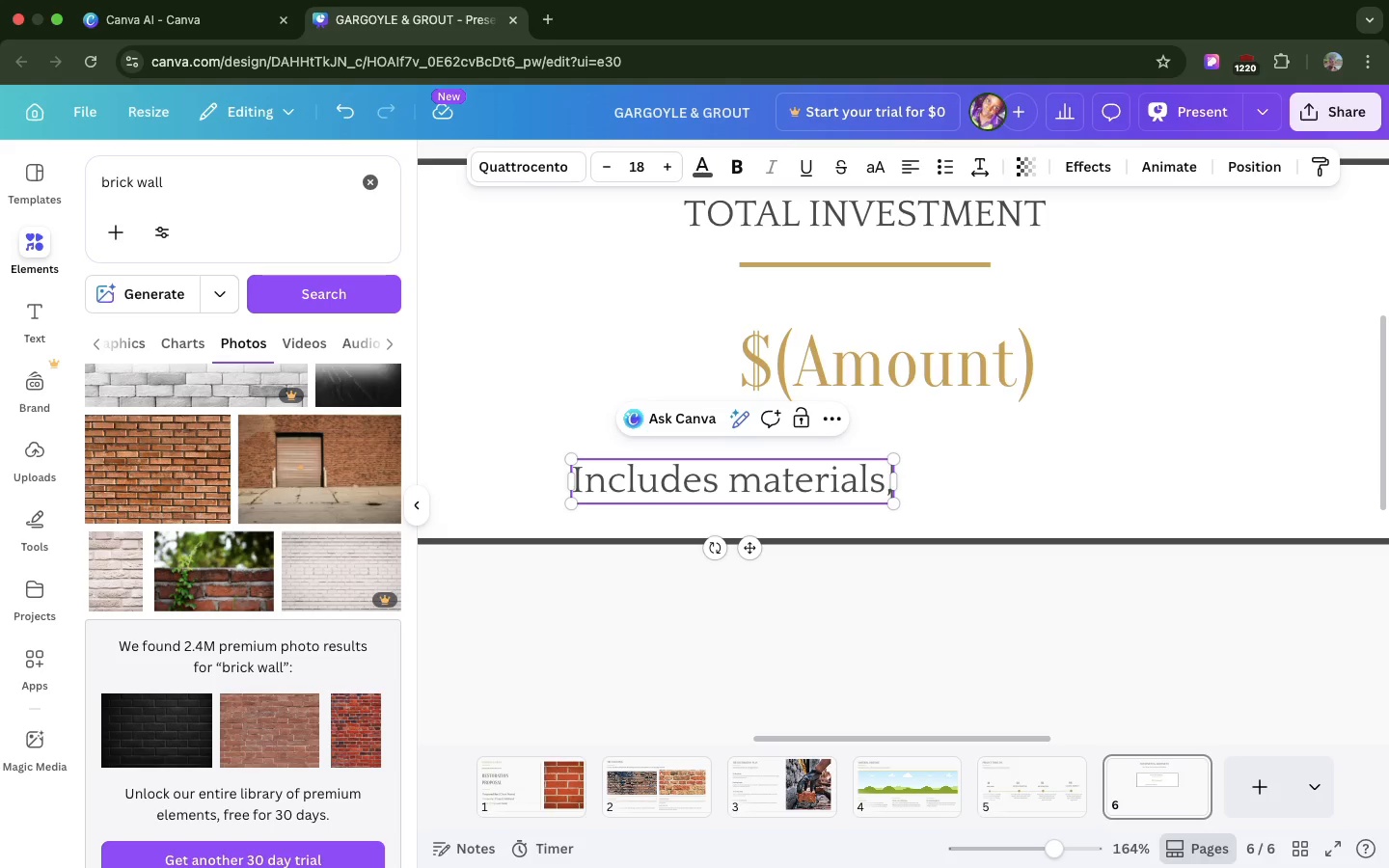 
key(Comma)
 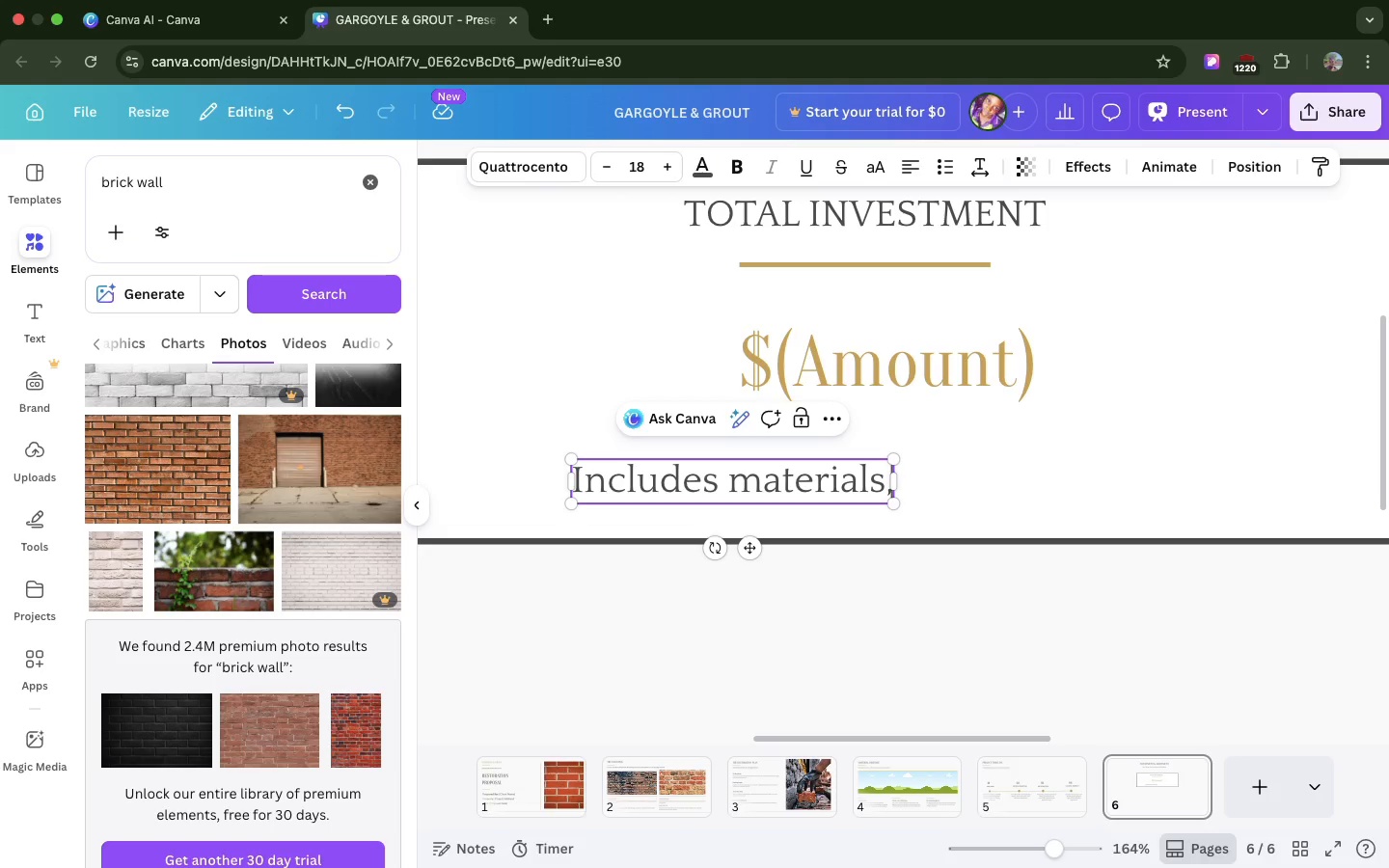 
wait(9.52)
 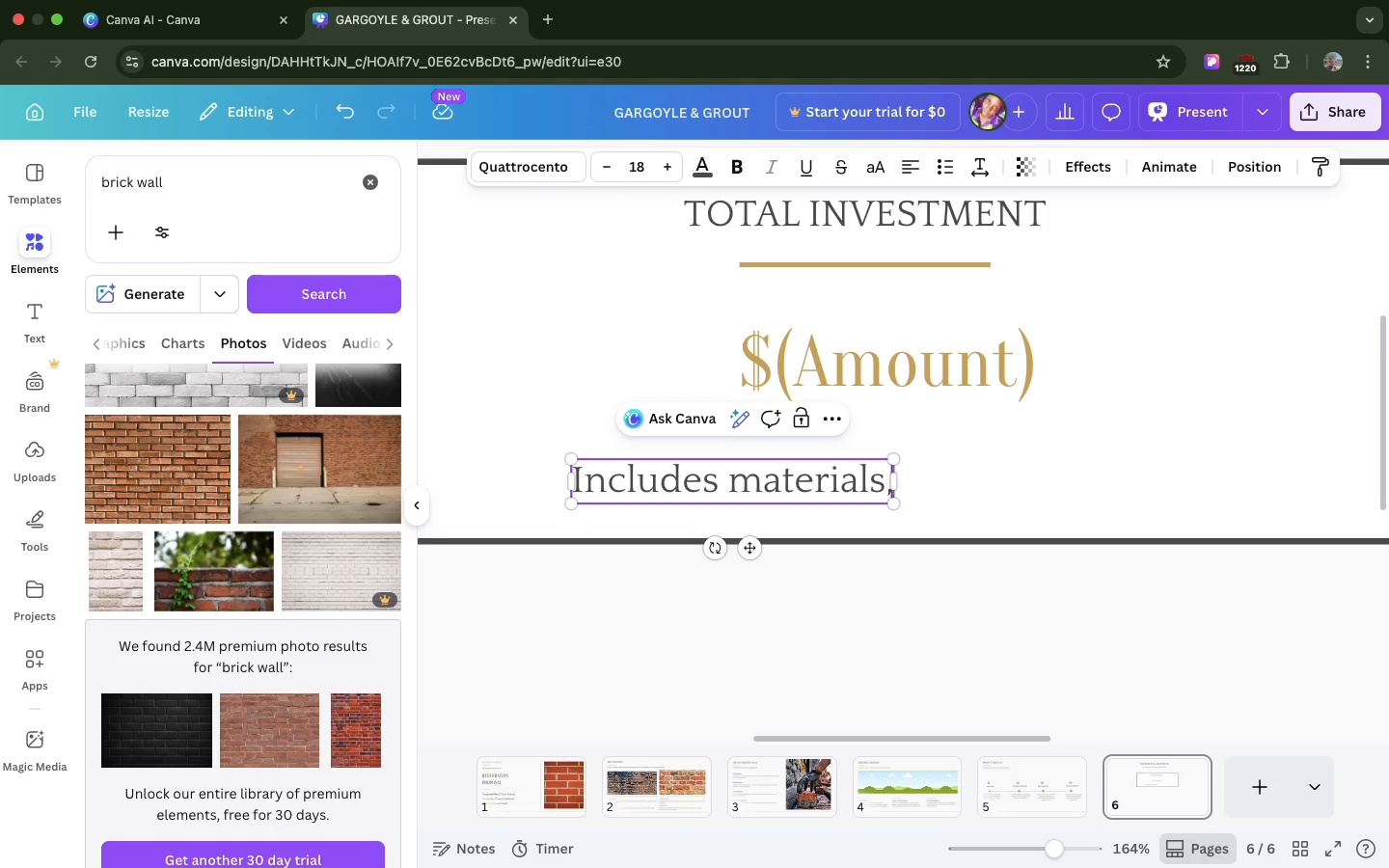 
hold_key(key=Space, duration=0.33)
 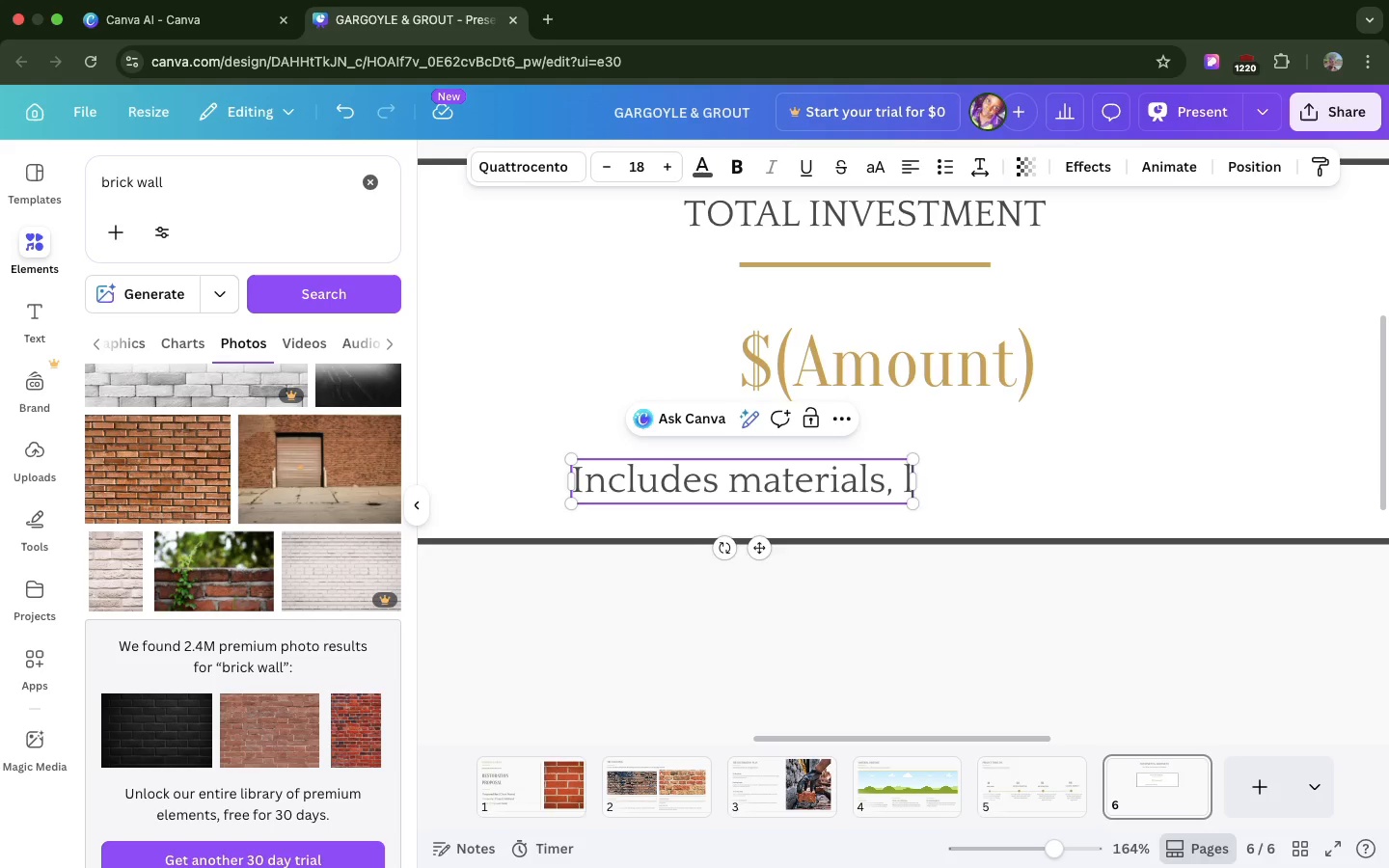 
type(labor, and 10-year workmanshipnwarranty)
 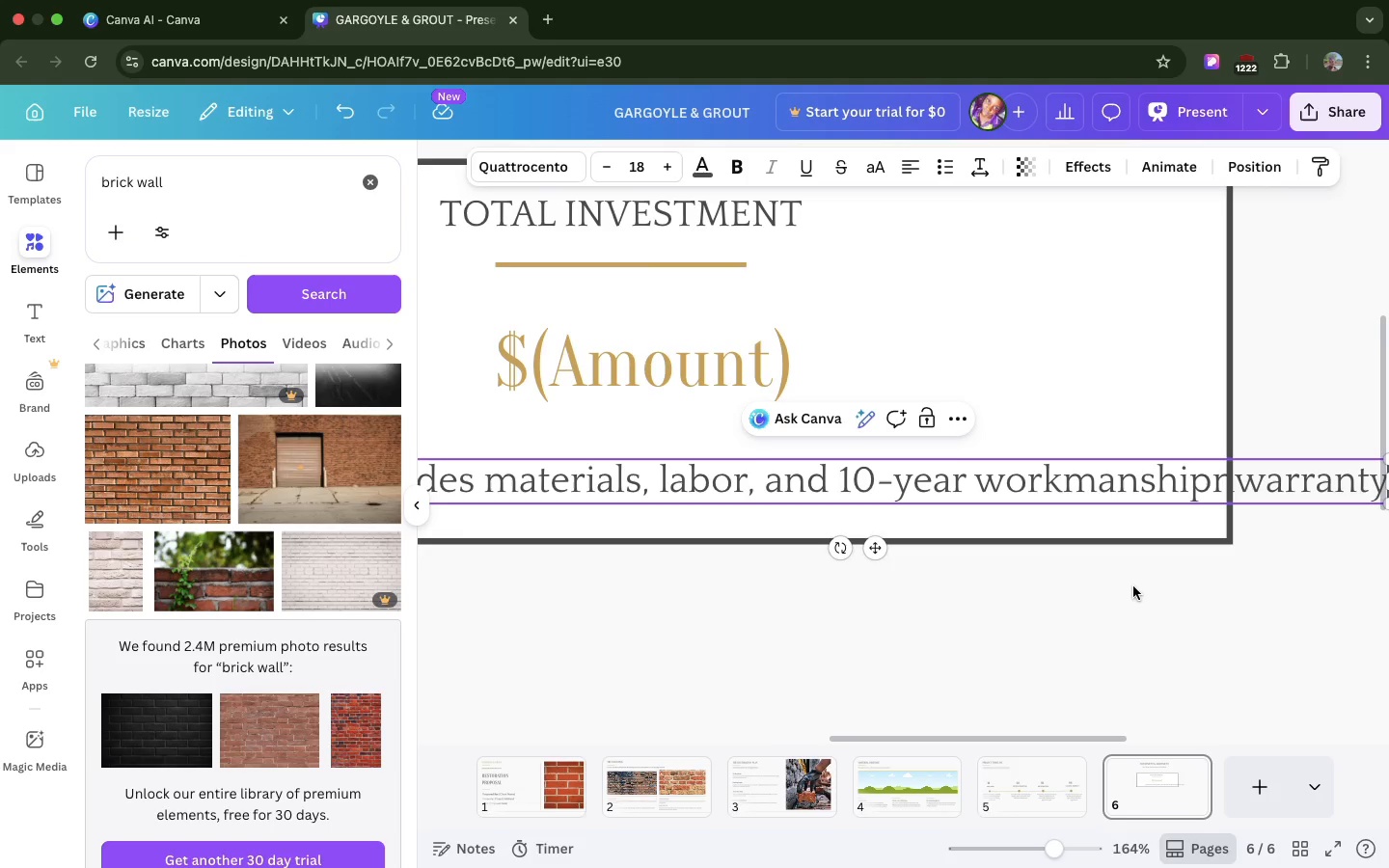 
left_click([1133, 586])
 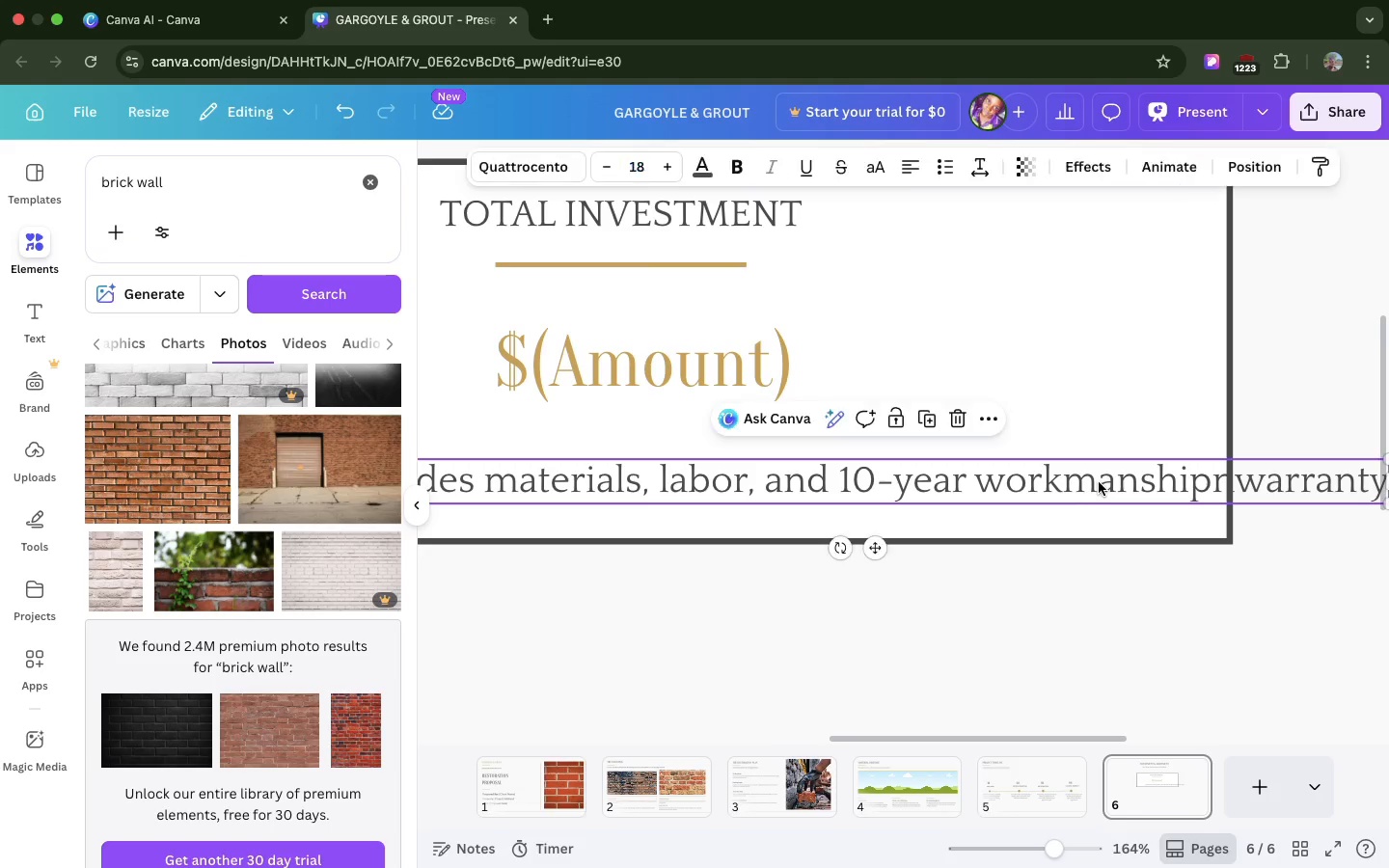 
left_click([1099, 482])
 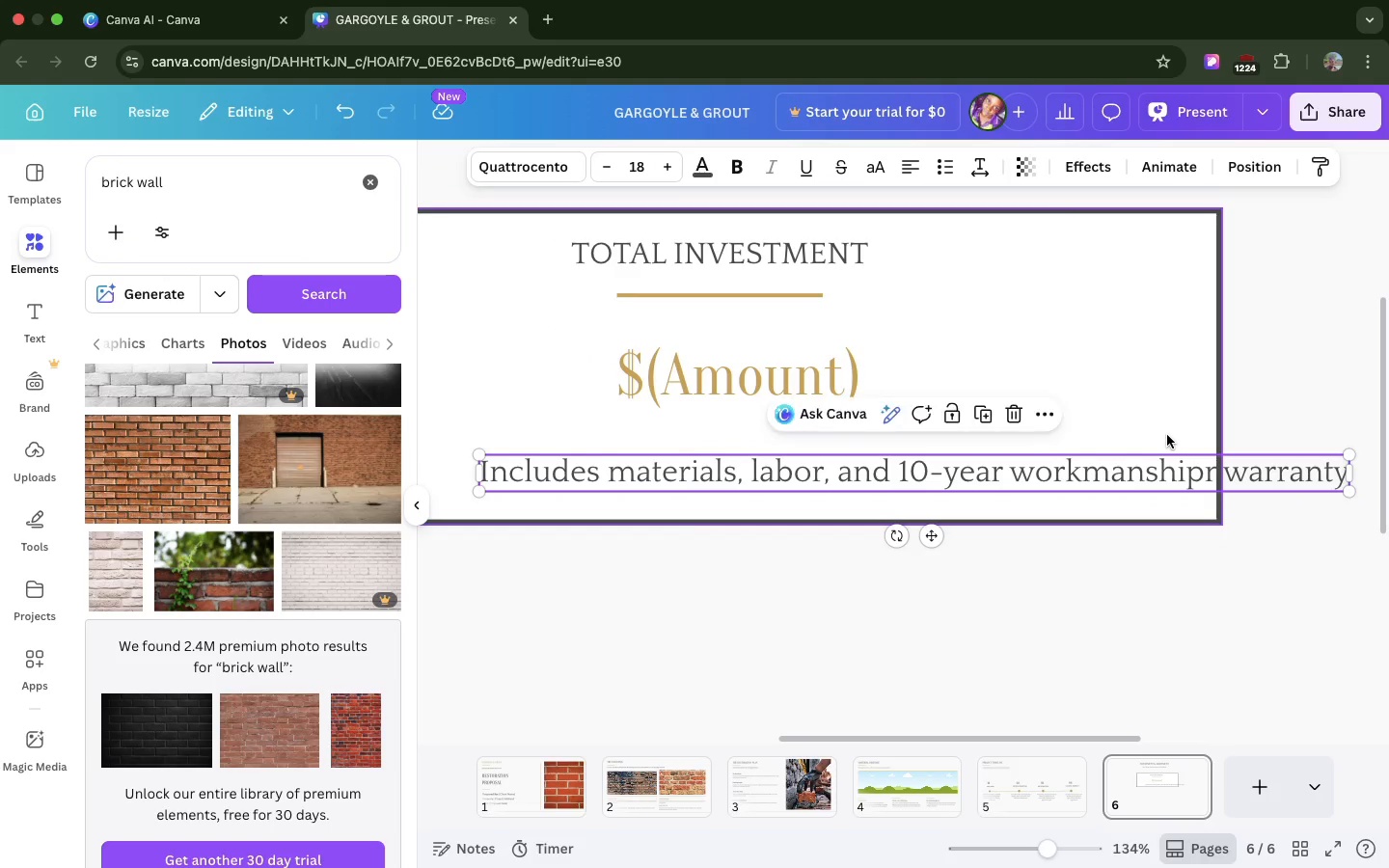 
right_click([1167, 435])
 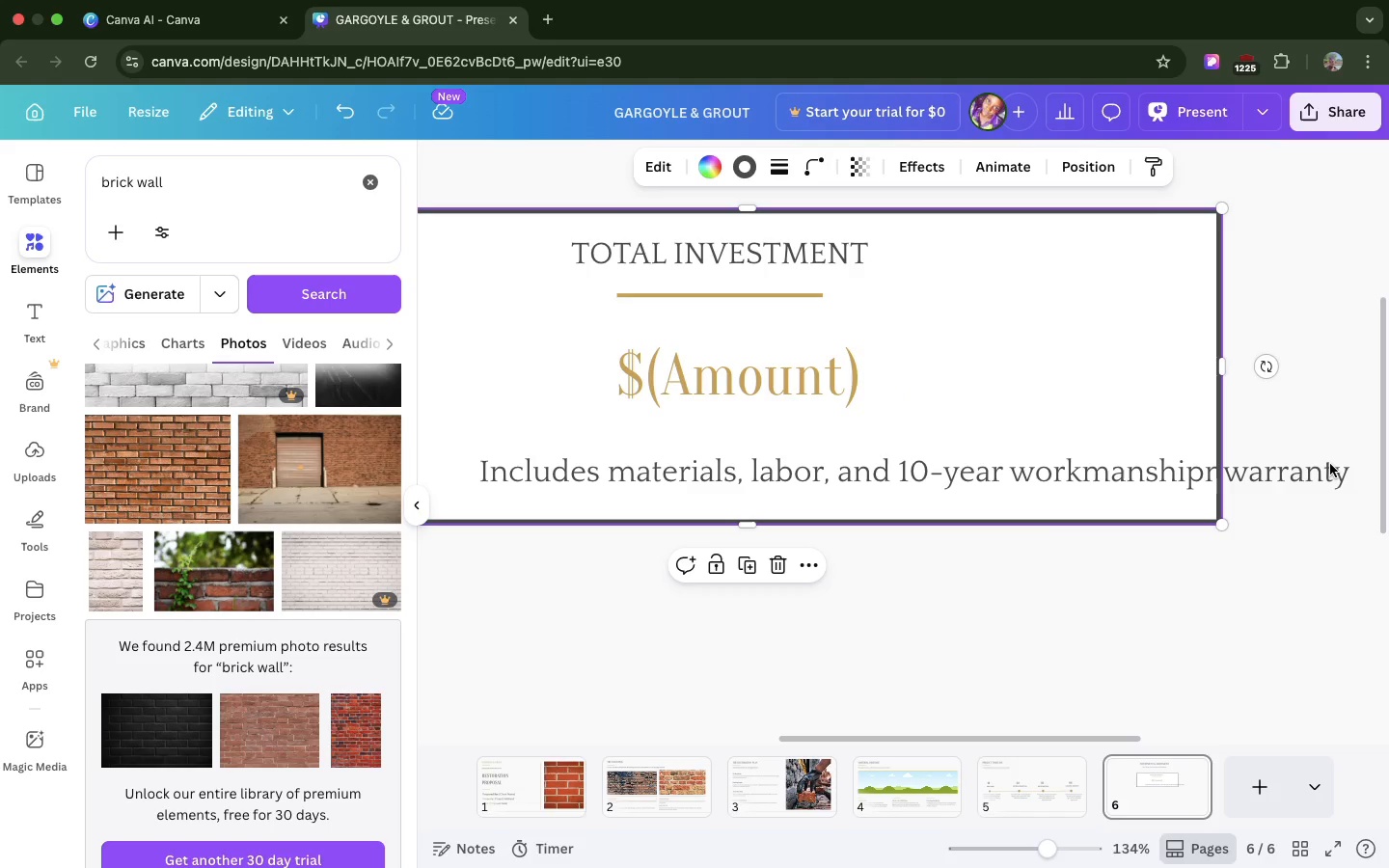 
left_click([1330, 464])
 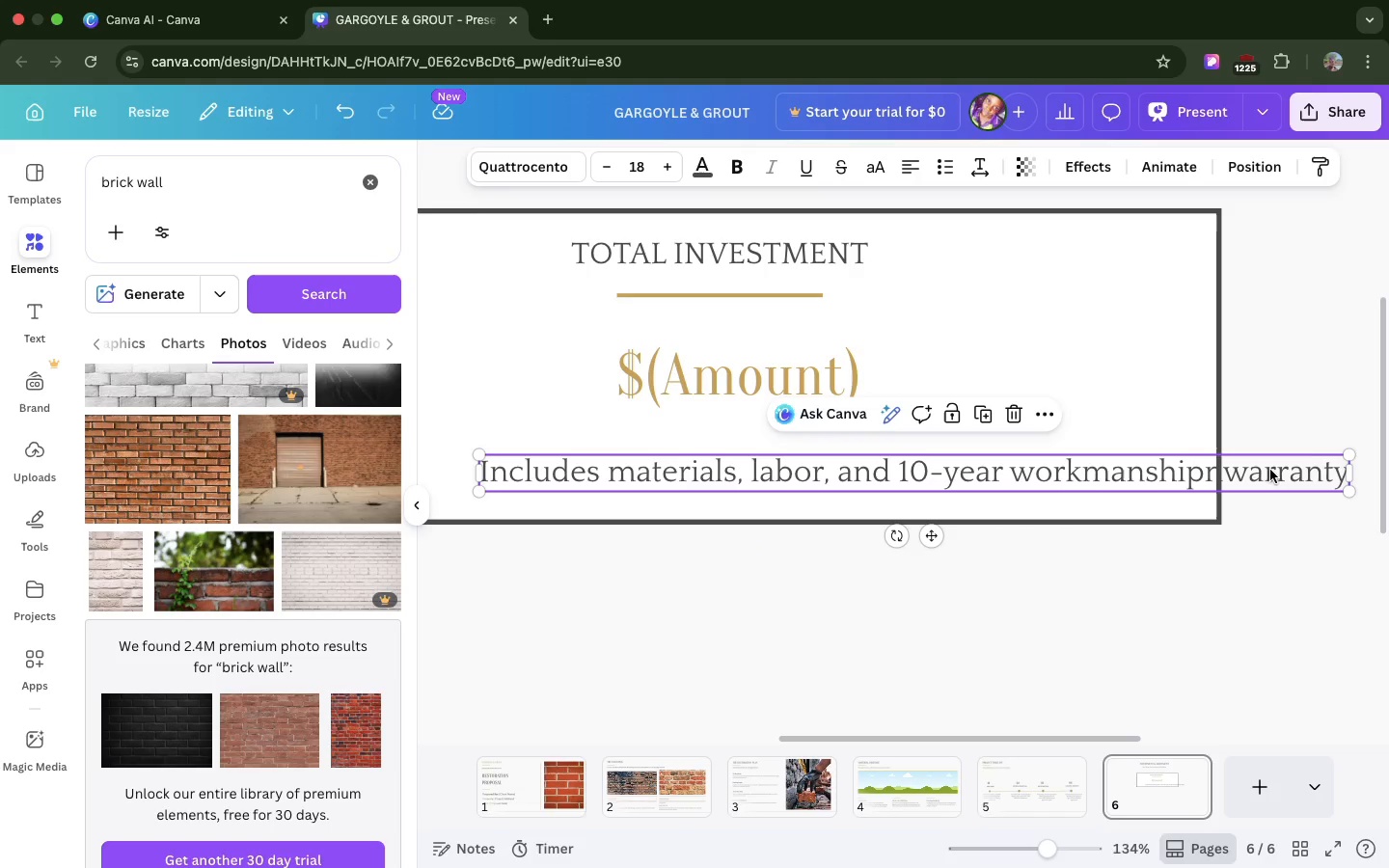 
left_click([1270, 470])
 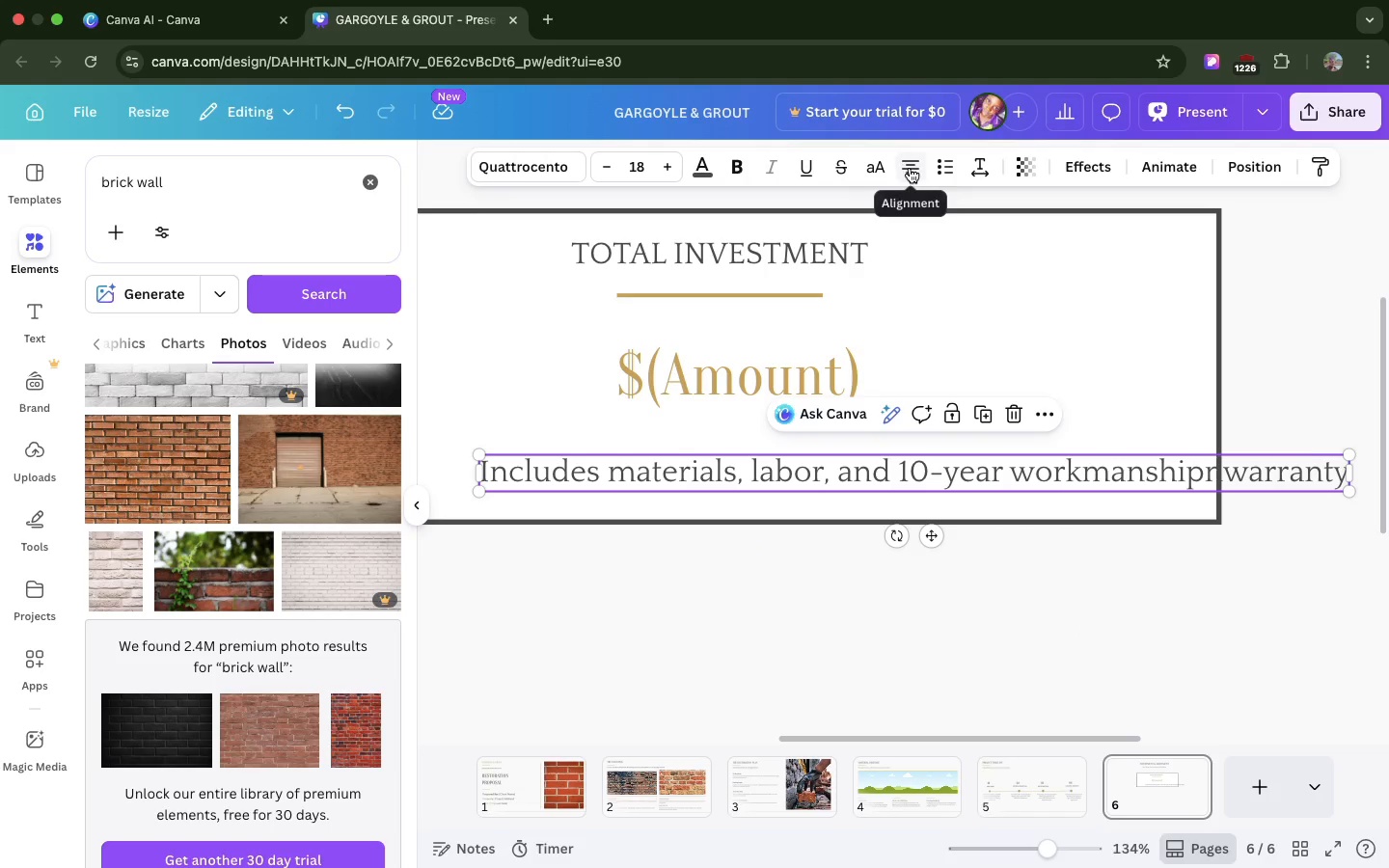 
left_click([910, 168])
 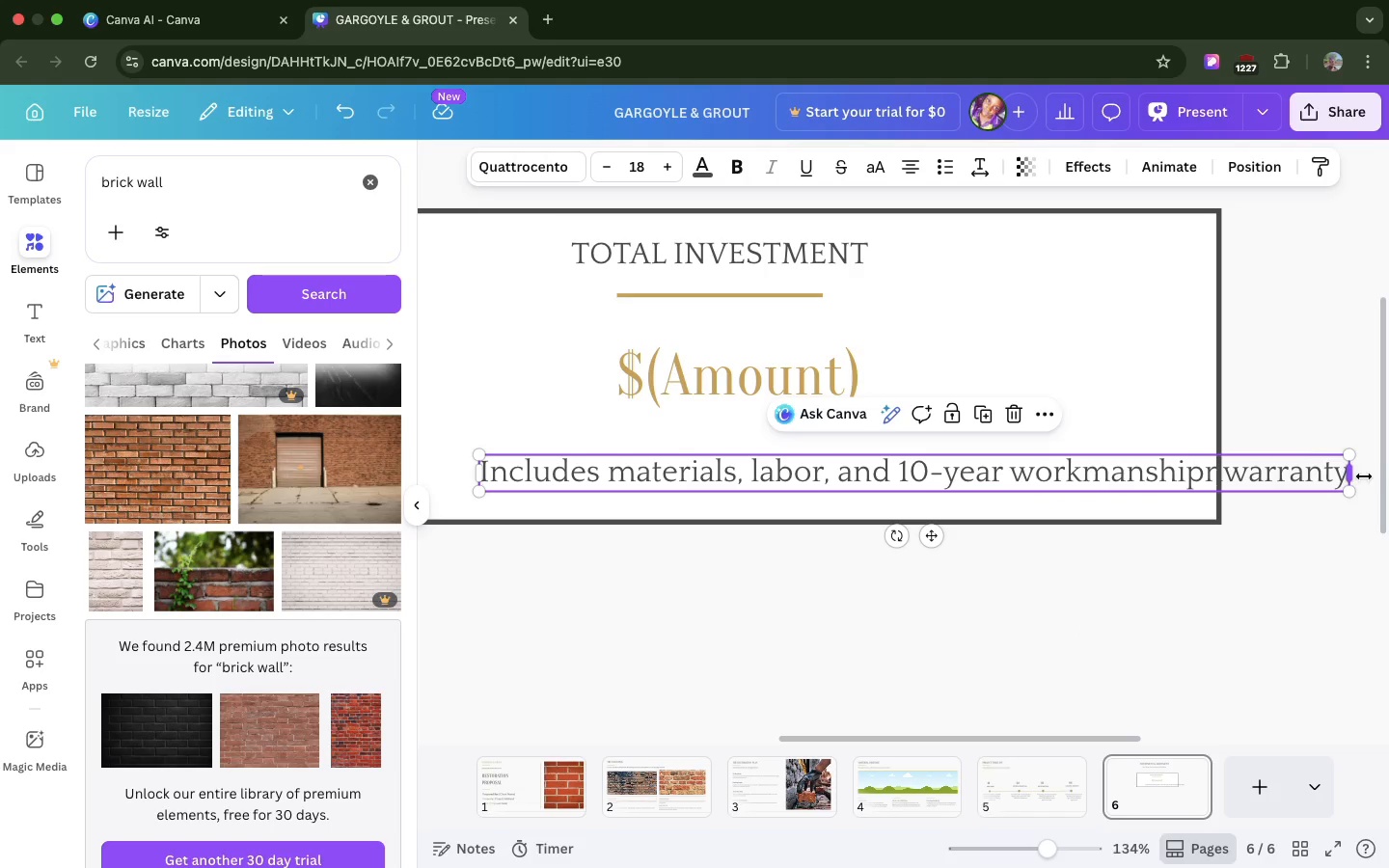 
left_click_drag(start_coordinate=[1353, 476], to_coordinate=[1147, 470])
 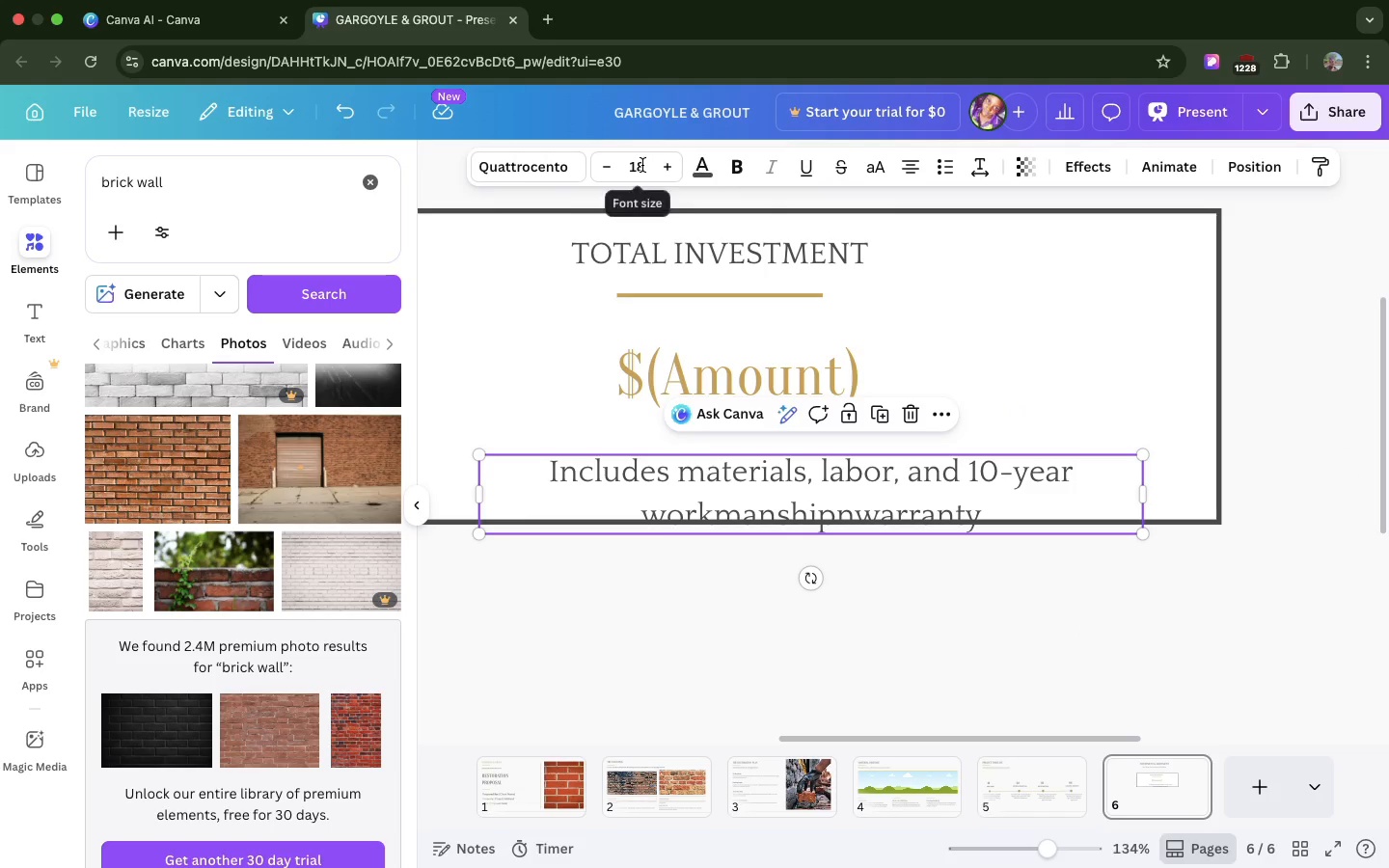 
left_click([642, 165])
 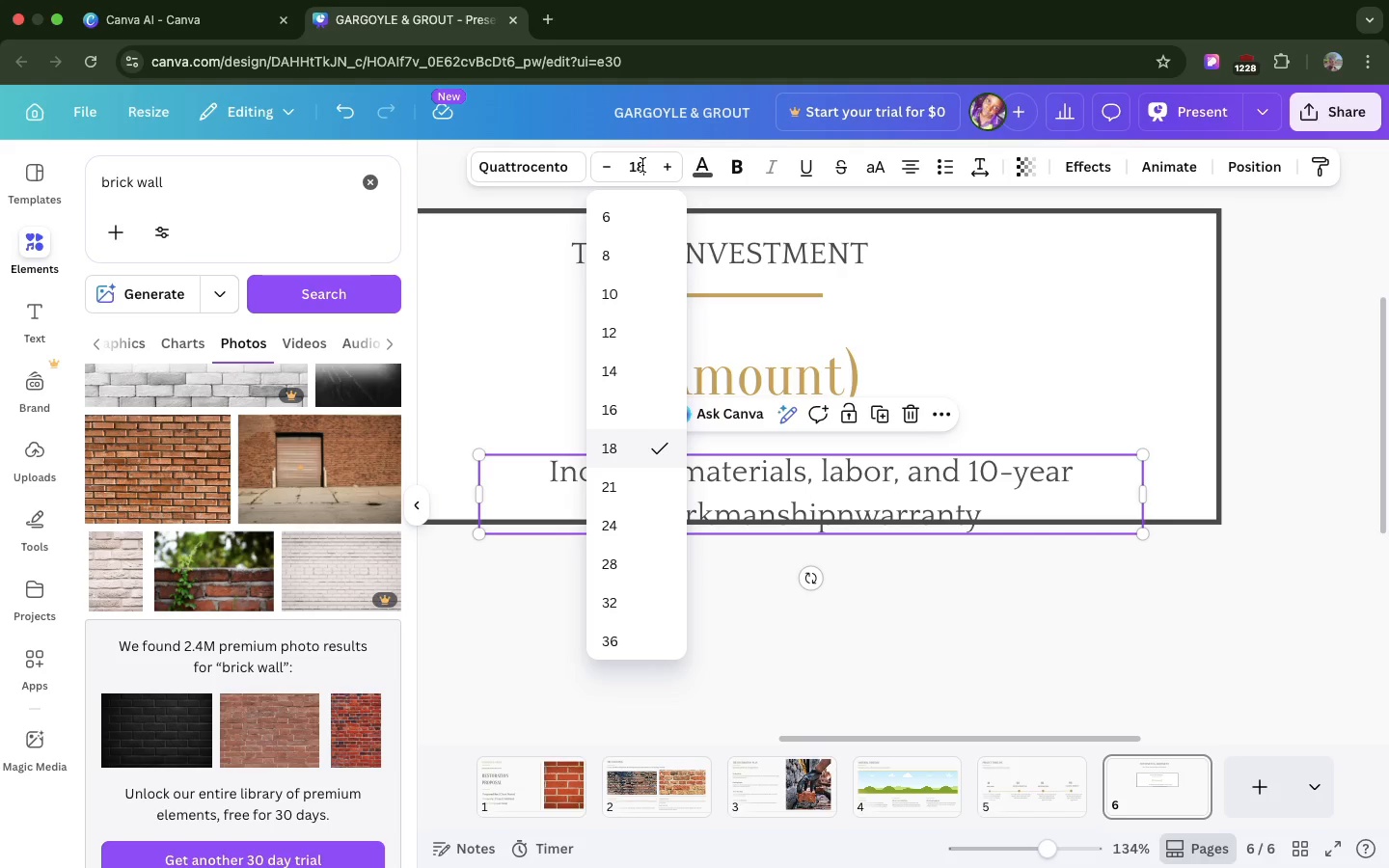 
left_click([642, 165])
 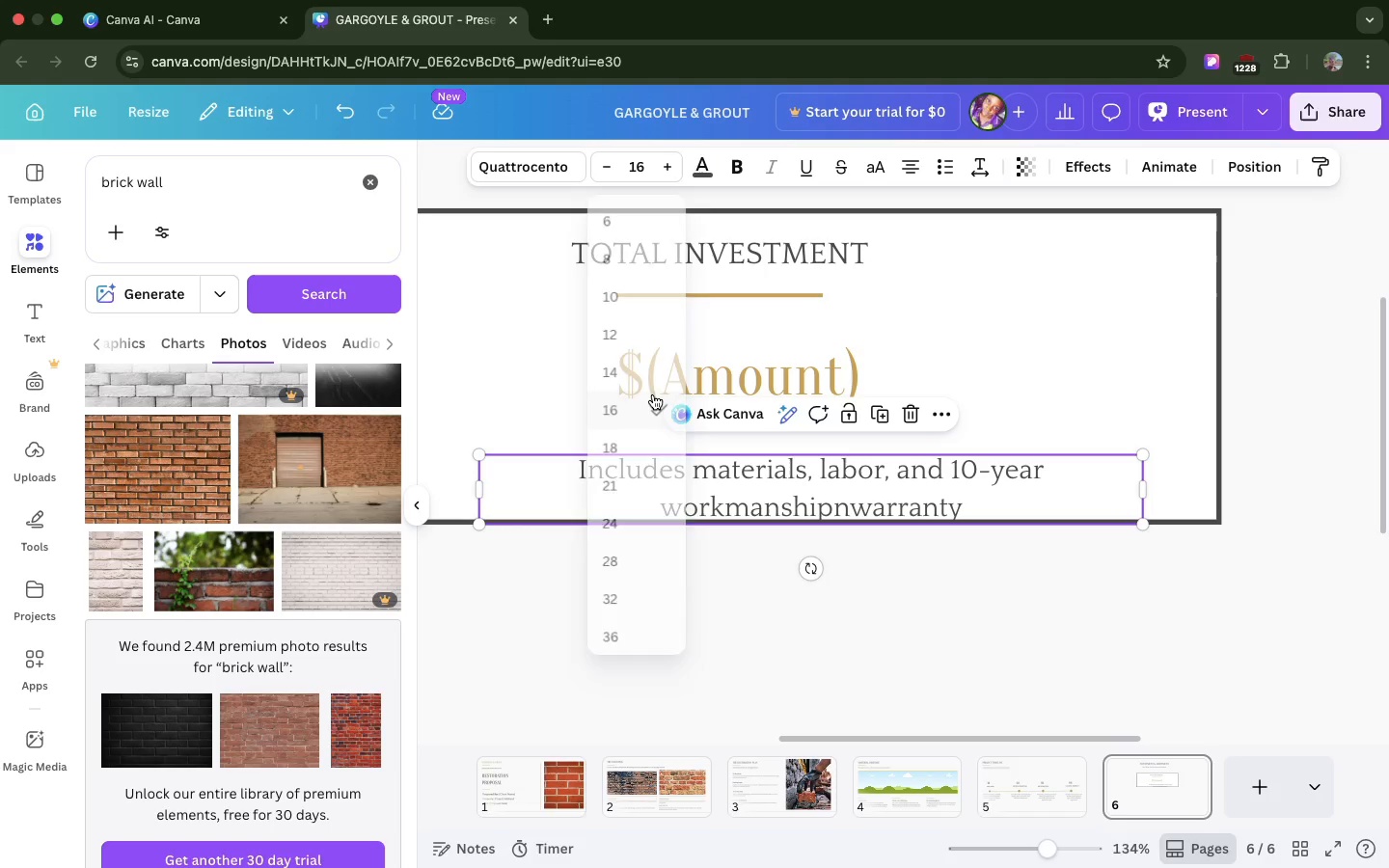 
left_click([653, 394])
 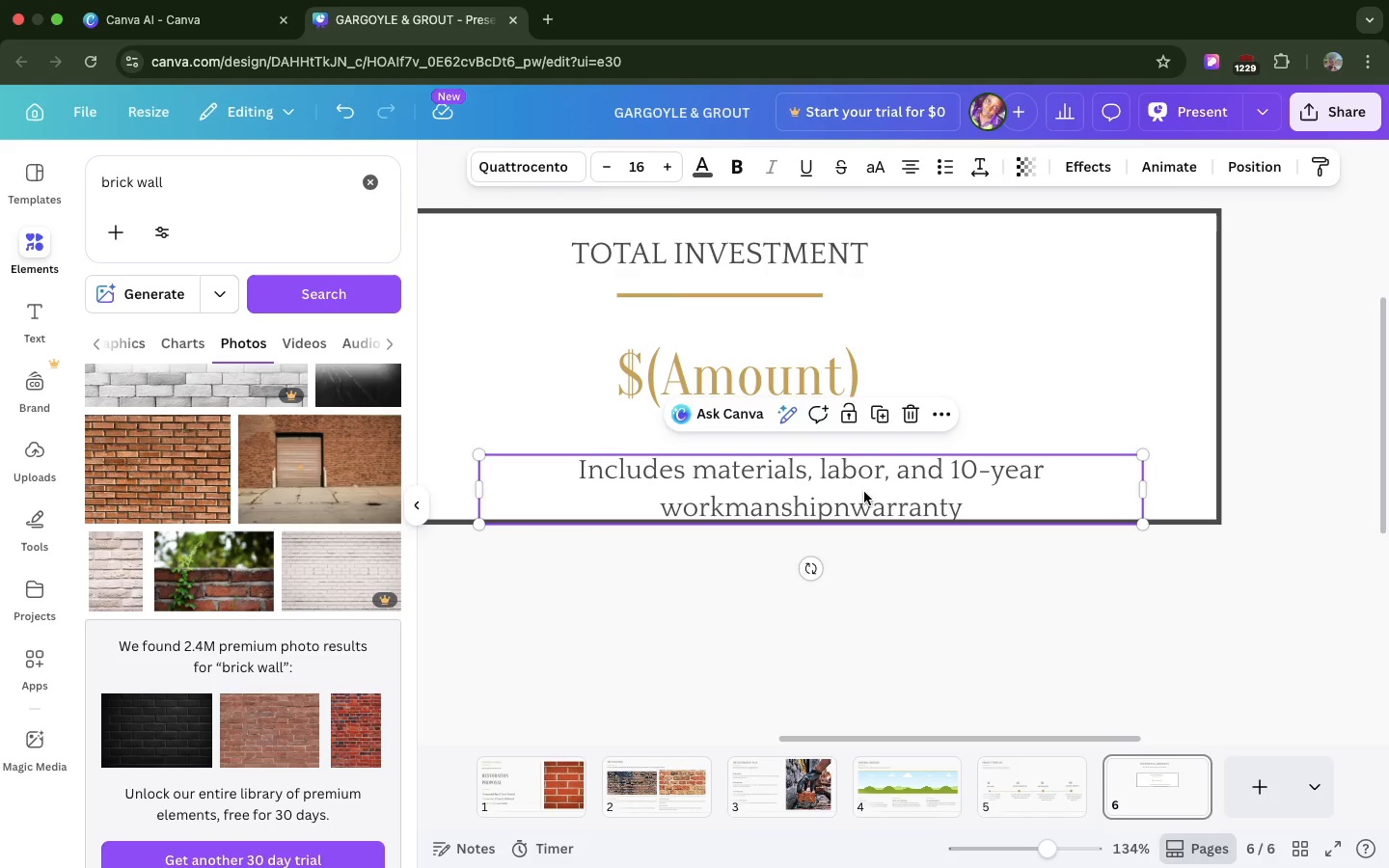 
left_click_drag(start_coordinate=[864, 492], to_coordinate=[803, 475])
 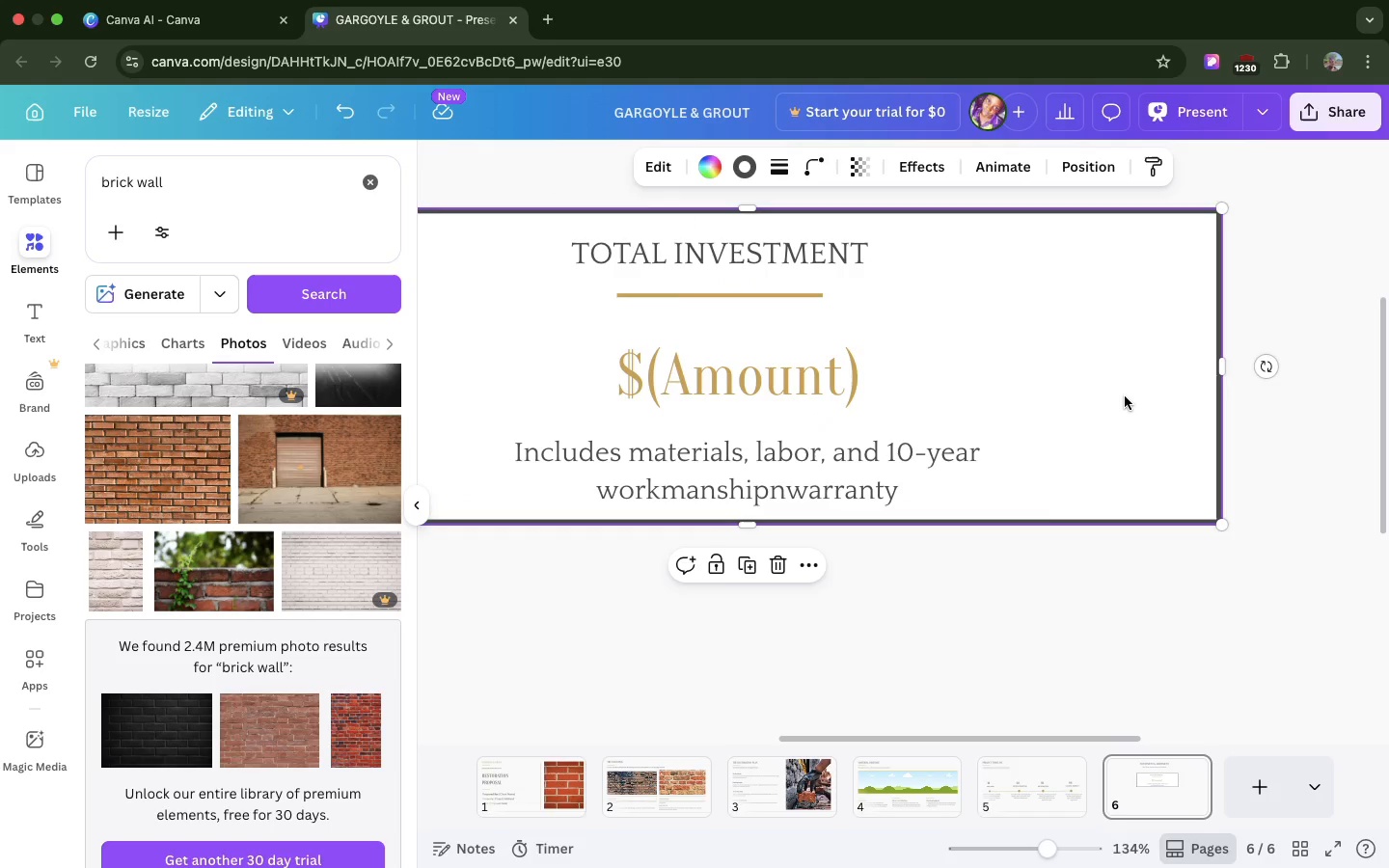 
left_click([1125, 396])
 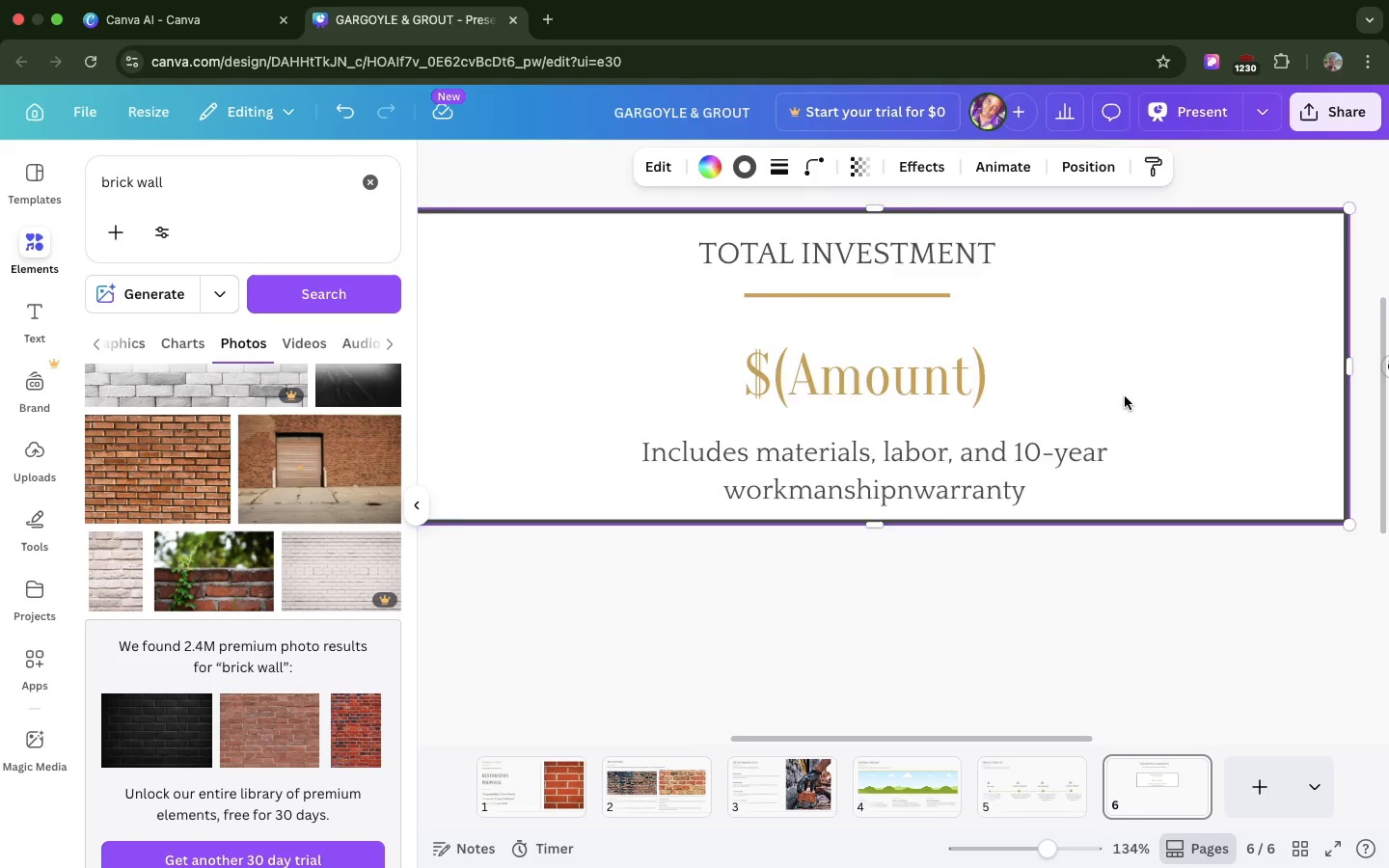 
scroll: coordinate [1125, 396], scroll_direction: down, amount: 8.0
 